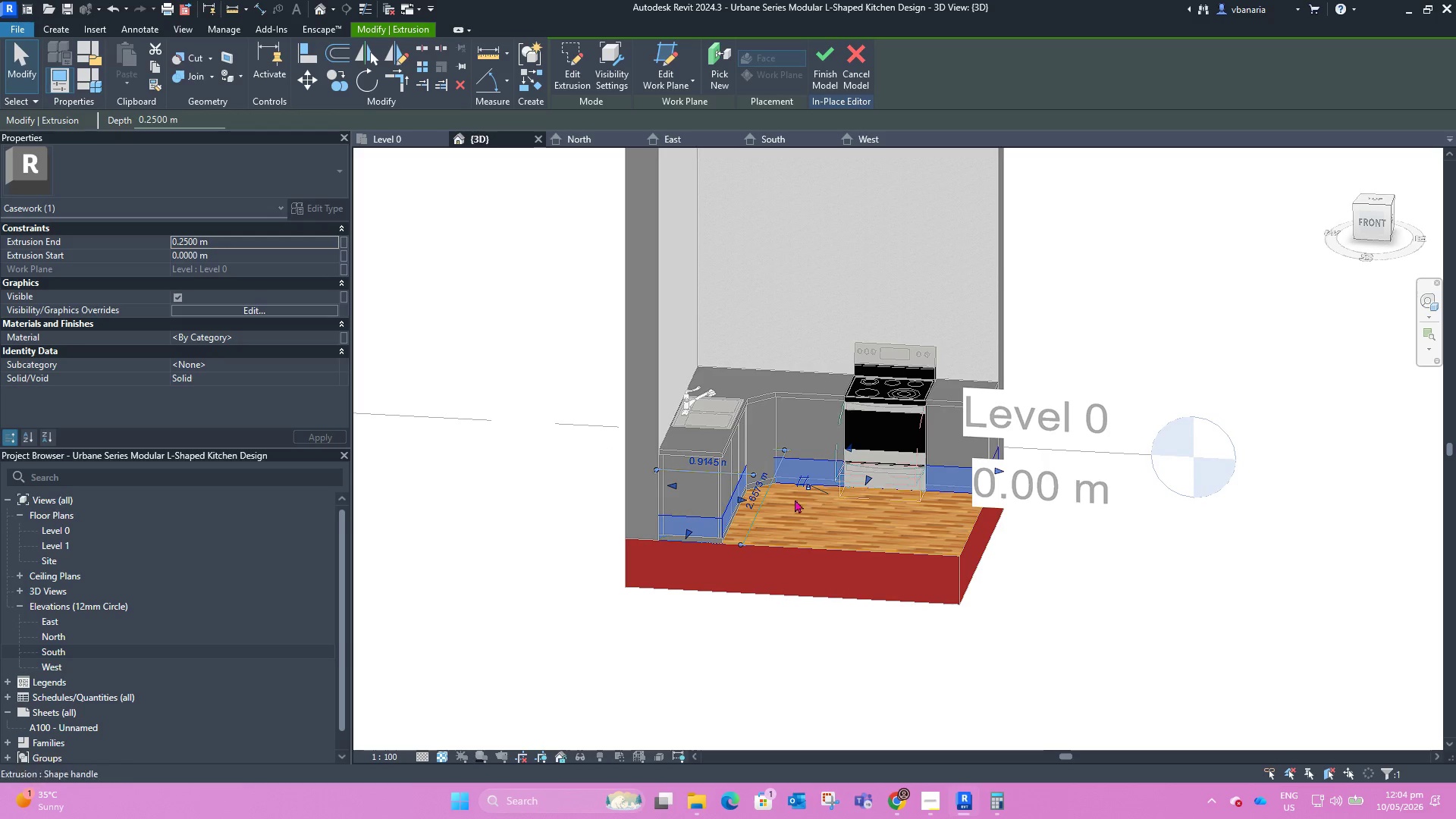 
scroll: coordinate [849, 430], scroll_direction: down, amount: 3.0
 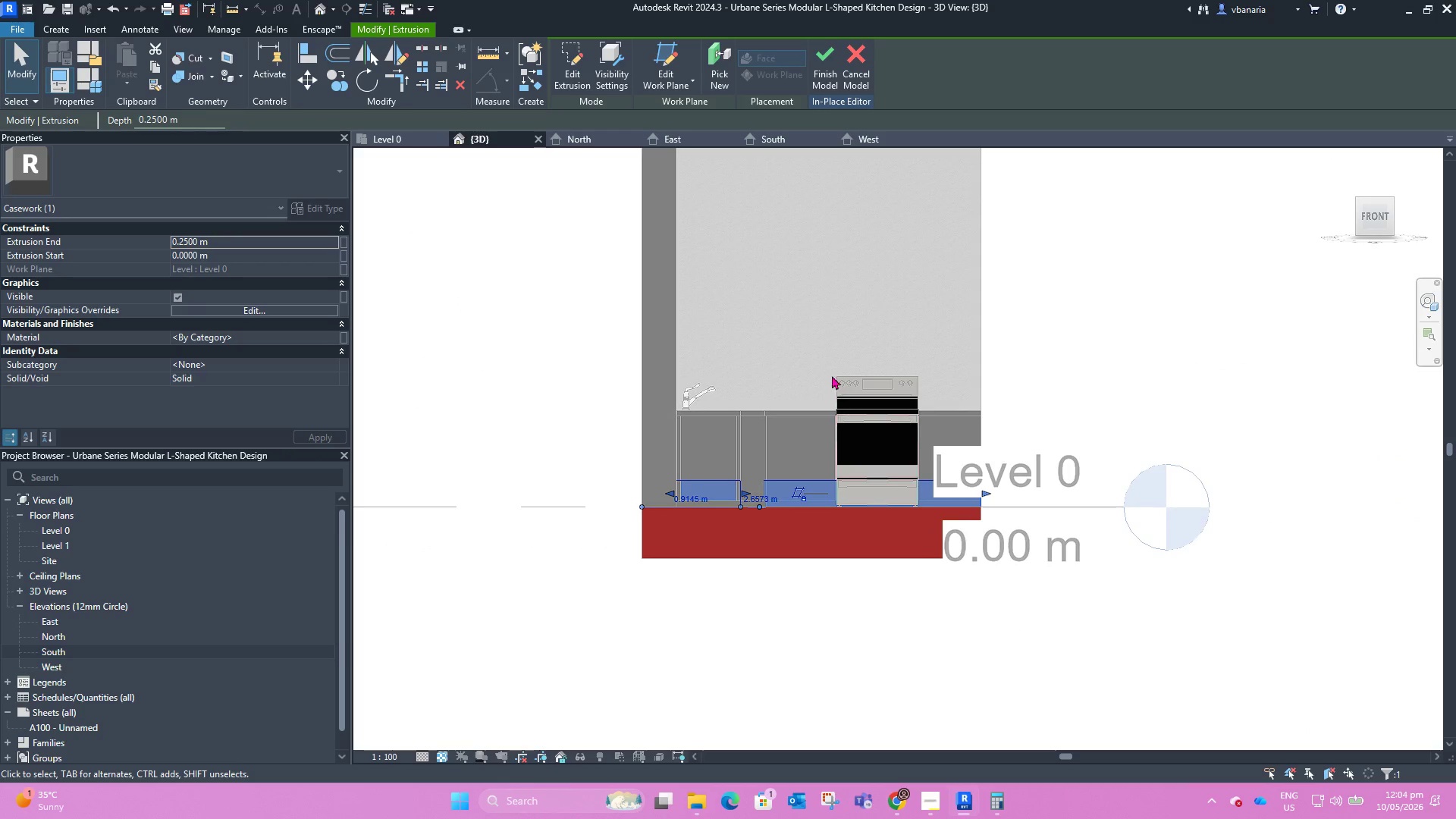 
hold_key(key=ShiftLeft, duration=2.59)
 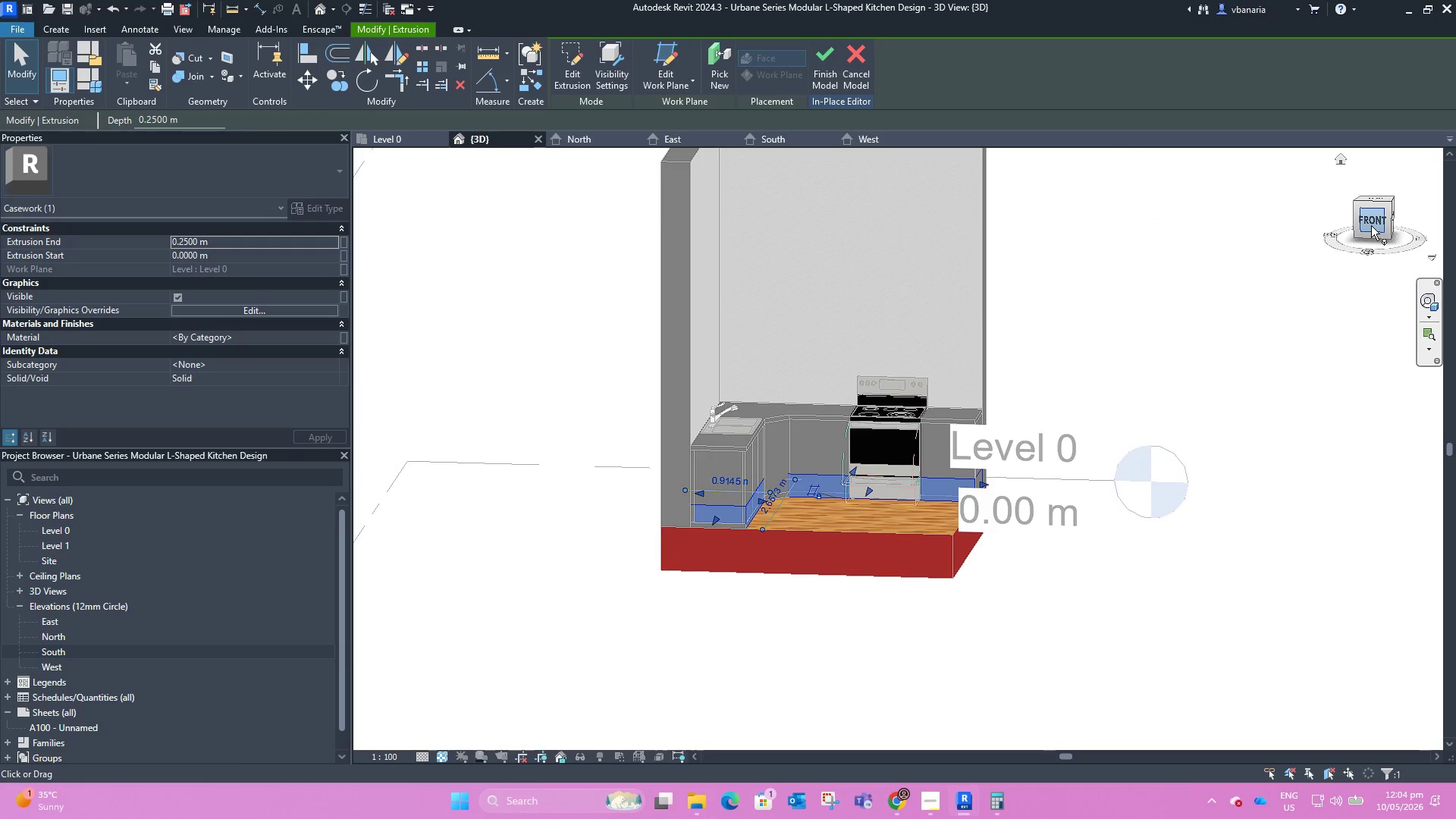 
scroll: coordinate [890, 523], scroll_direction: down, amount: 1.0
 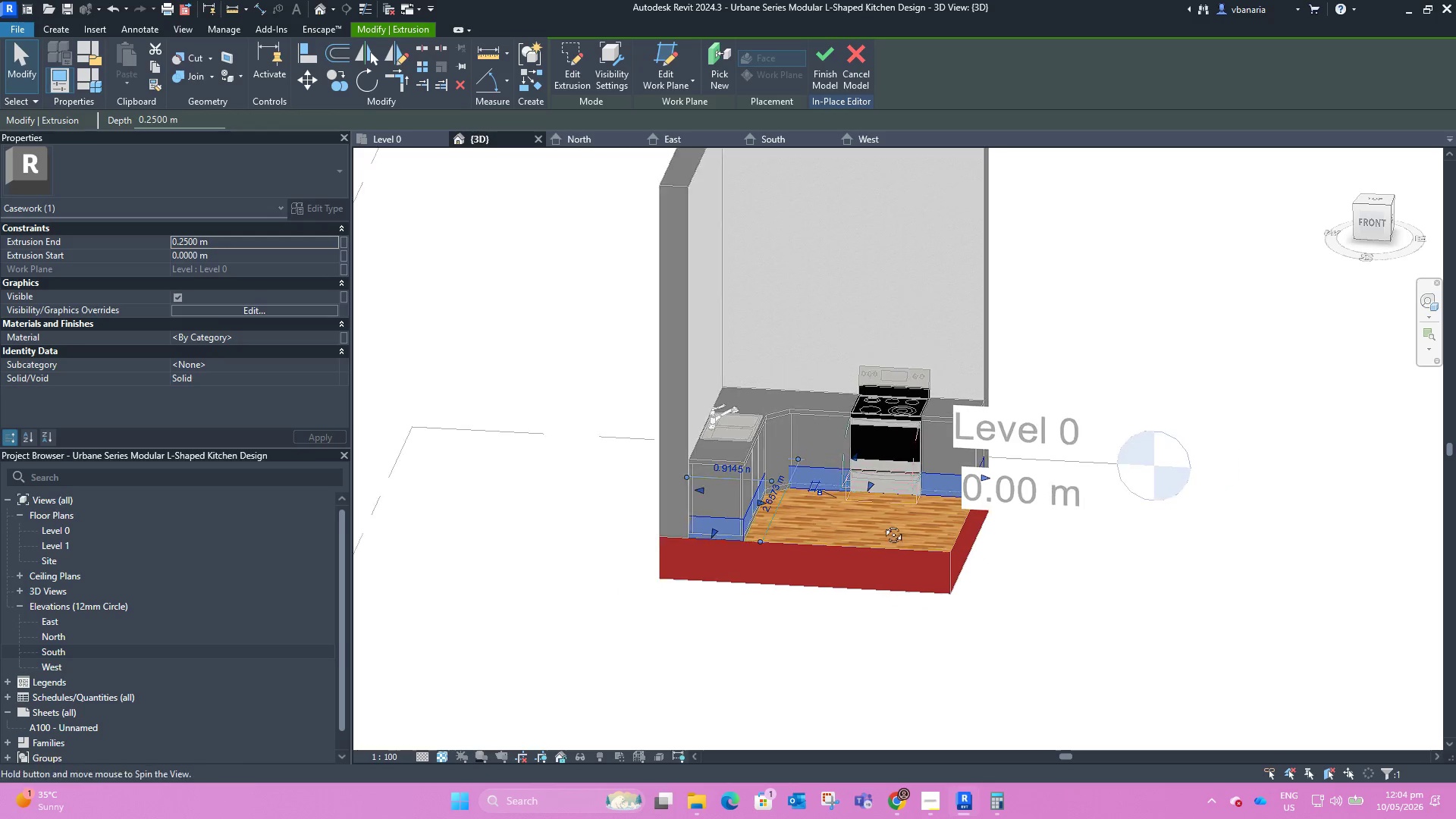 
left_click([1371, 225])
 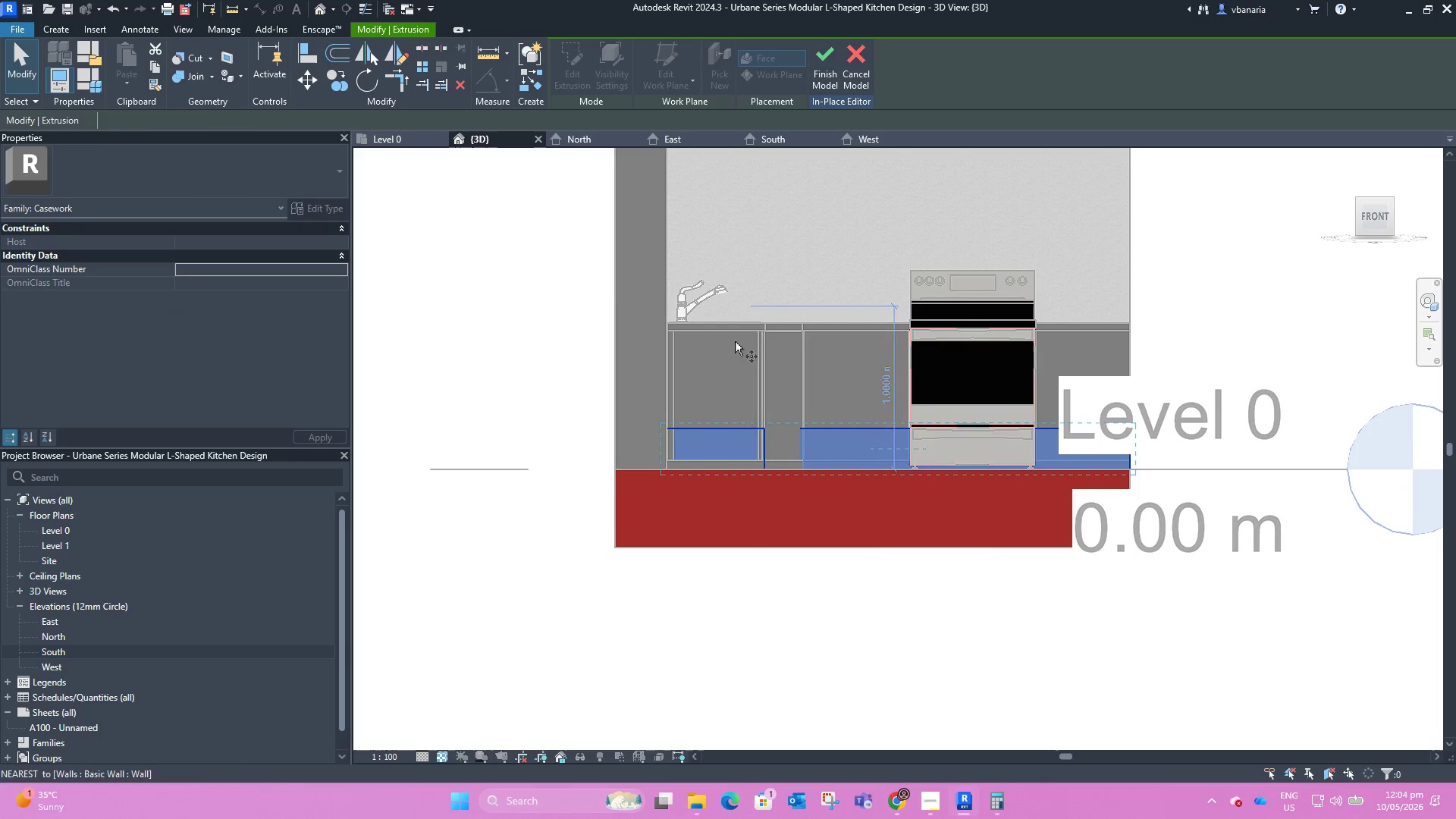 
left_click_drag(start_coordinate=[757, 469], to_coordinate=[757, 460])
 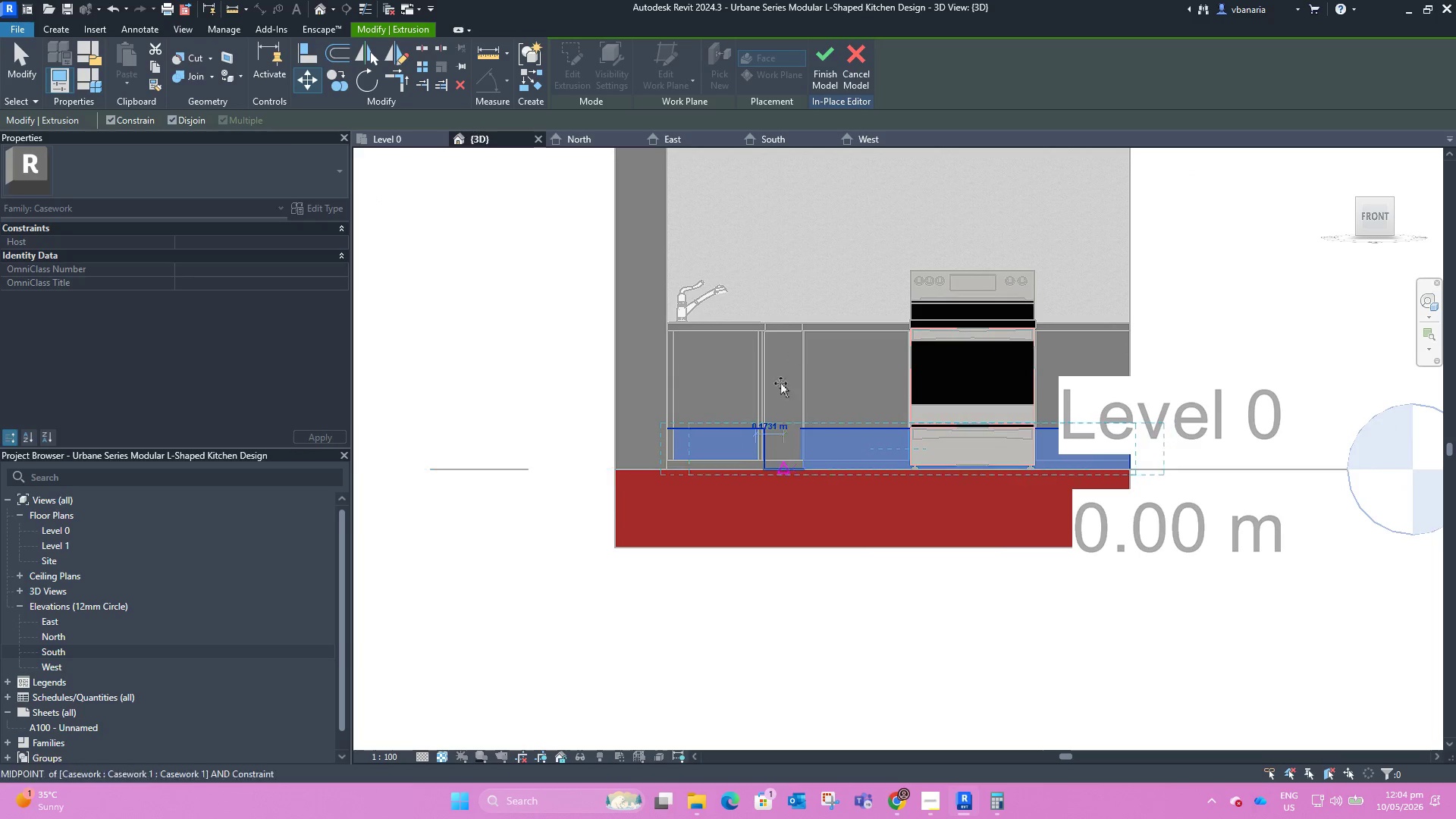 
scroll: coordinate [637, 466], scroll_direction: down, amount: 8.0
 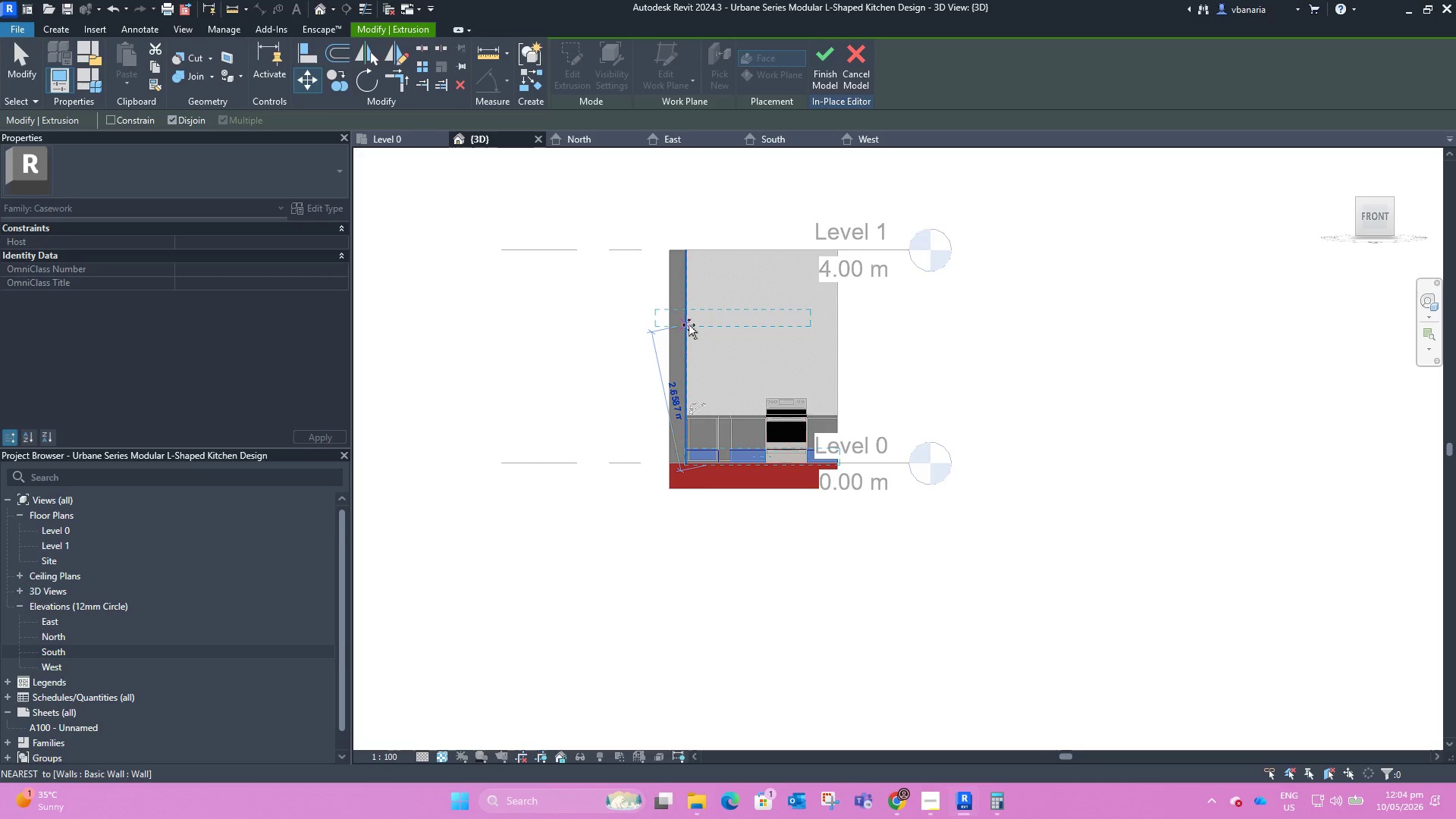 
left_click([689, 325])
 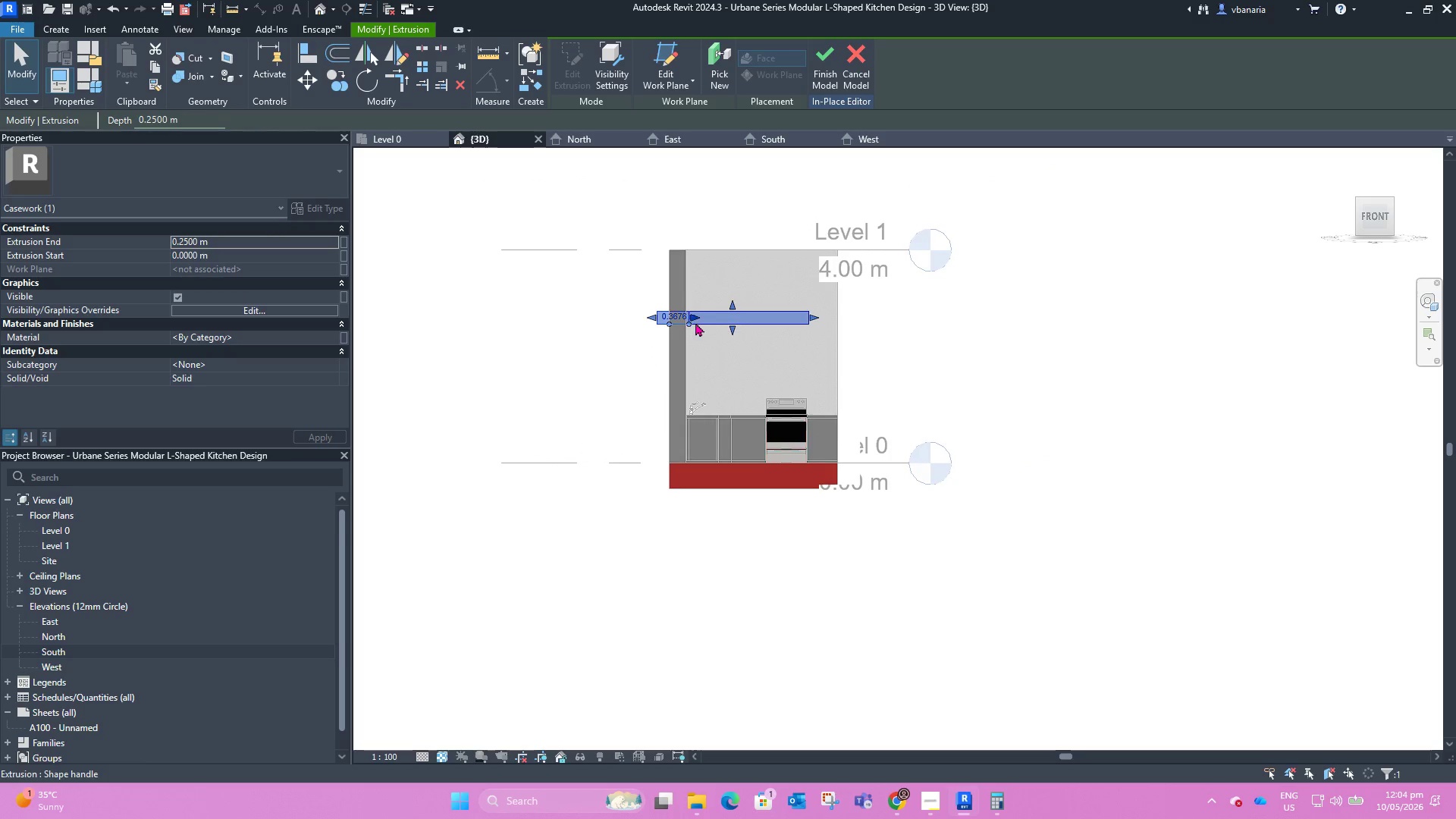 
left_click_drag(start_coordinate=[711, 322], to_coordinate=[766, 323])
 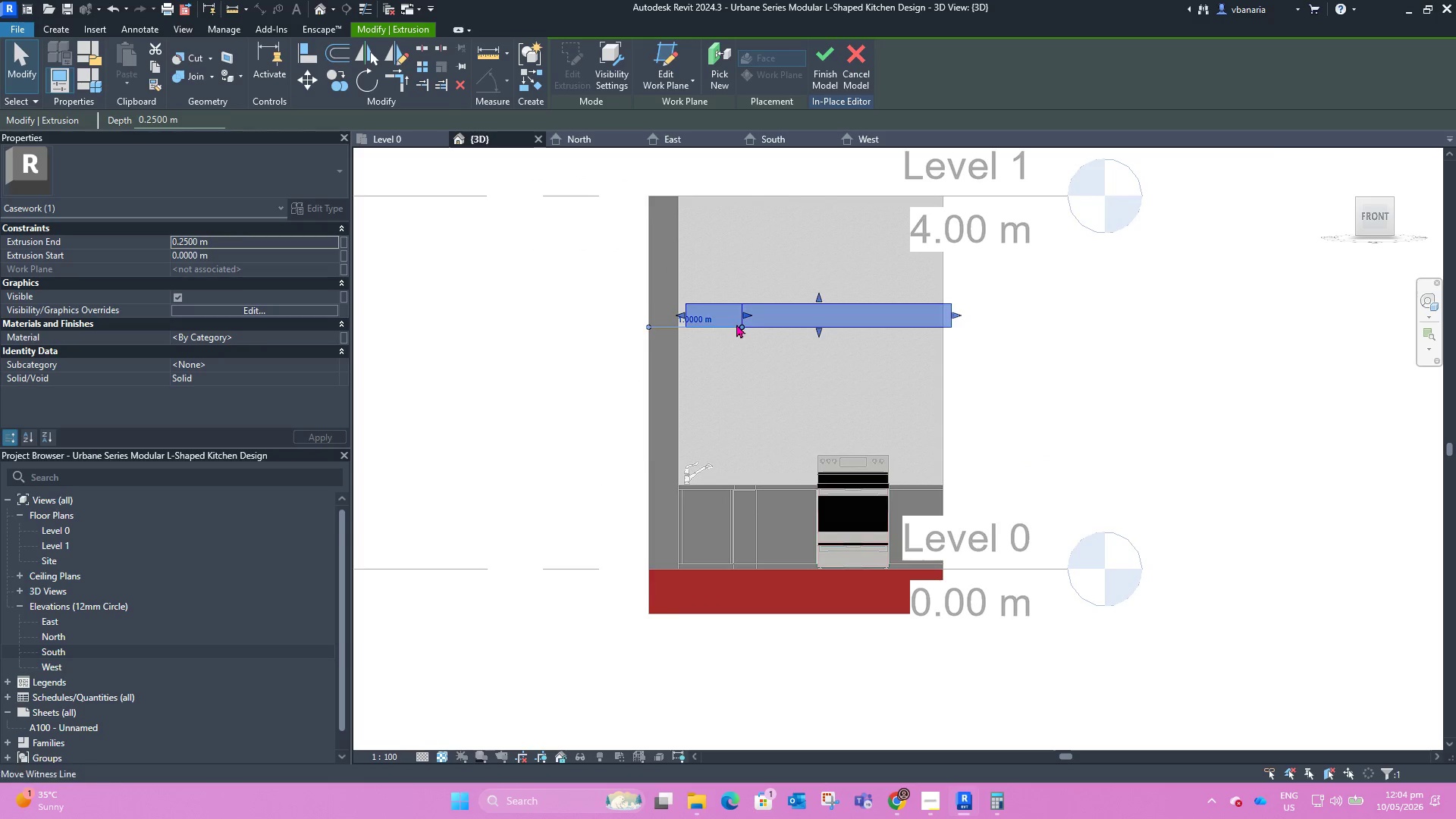 
scroll: coordinate [736, 324], scroll_direction: up, amount: 7.0
 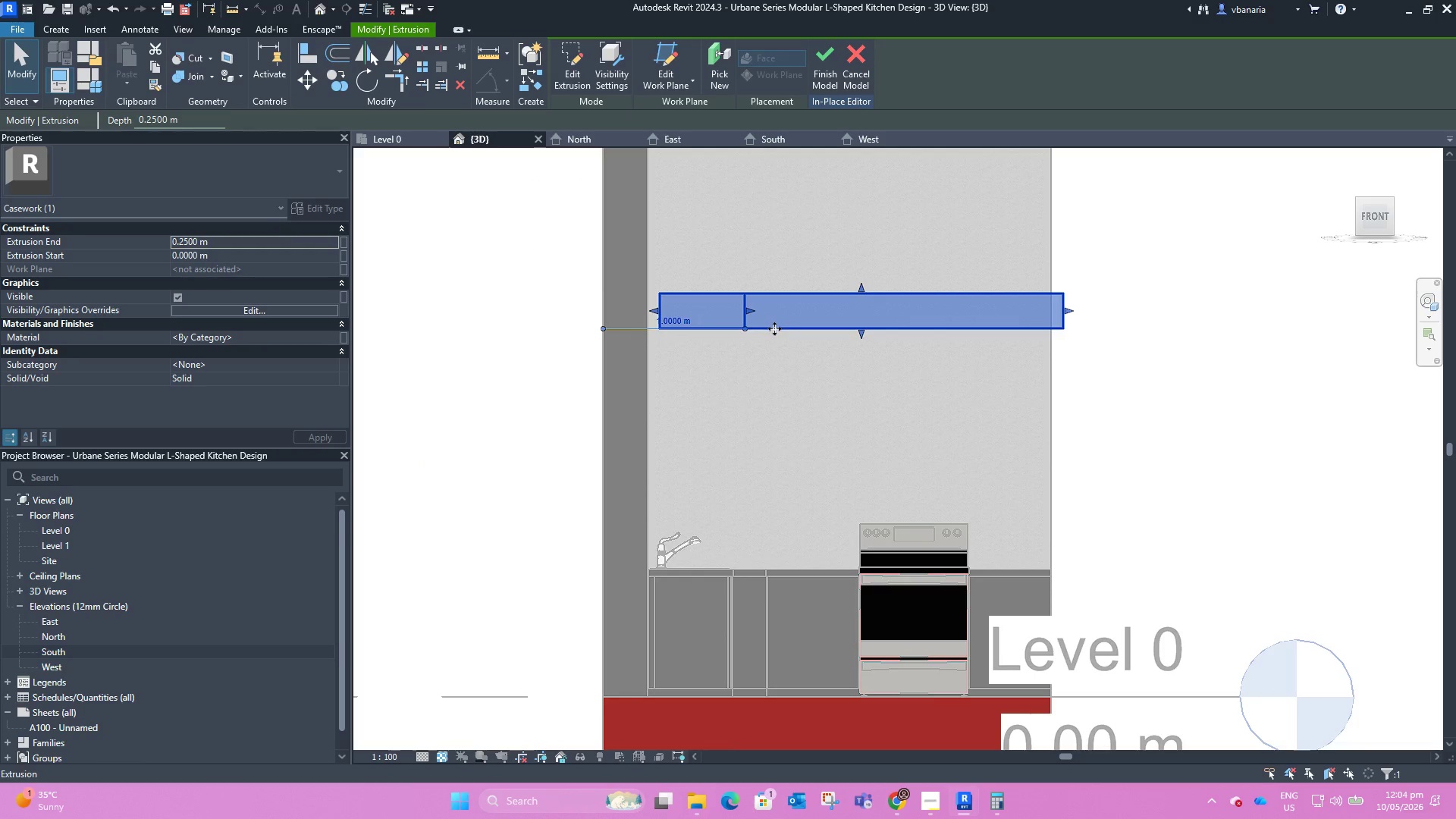 
left_click_drag(start_coordinate=[774, 328], to_coordinate=[761, 328])
 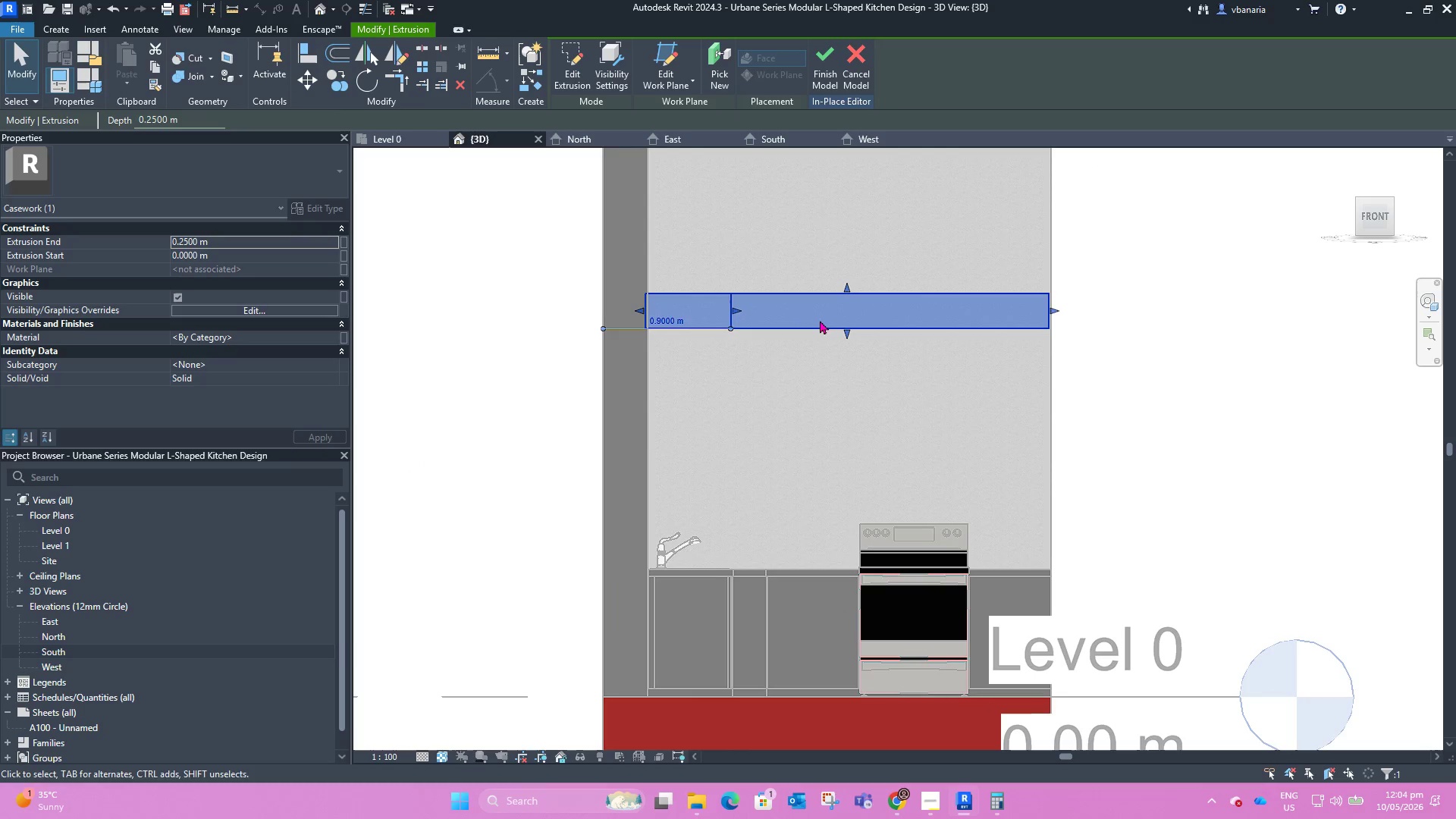 
left_click_drag(start_coordinate=[813, 328], to_coordinate=[812, 407])
 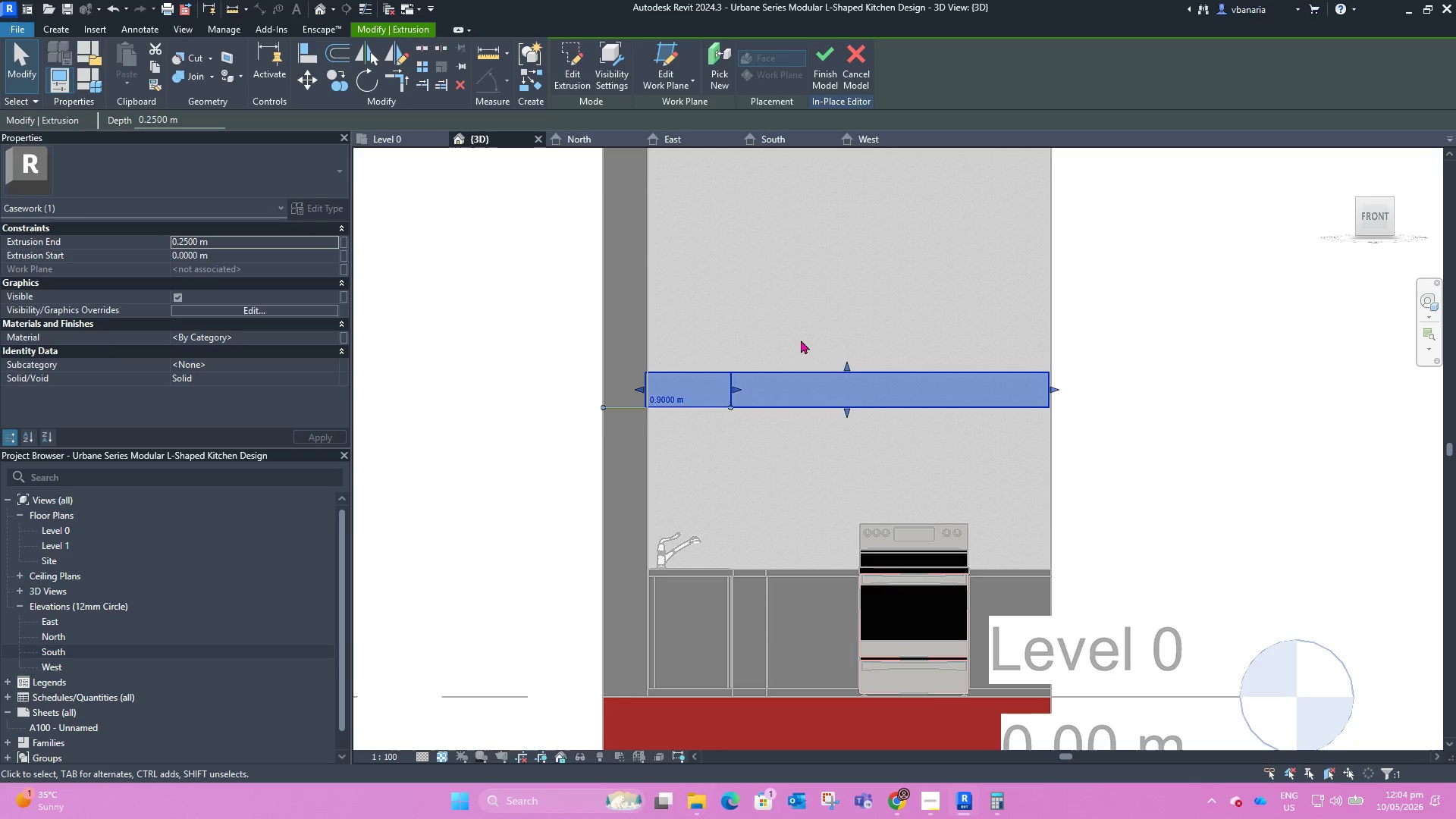 
left_click([800, 334])
 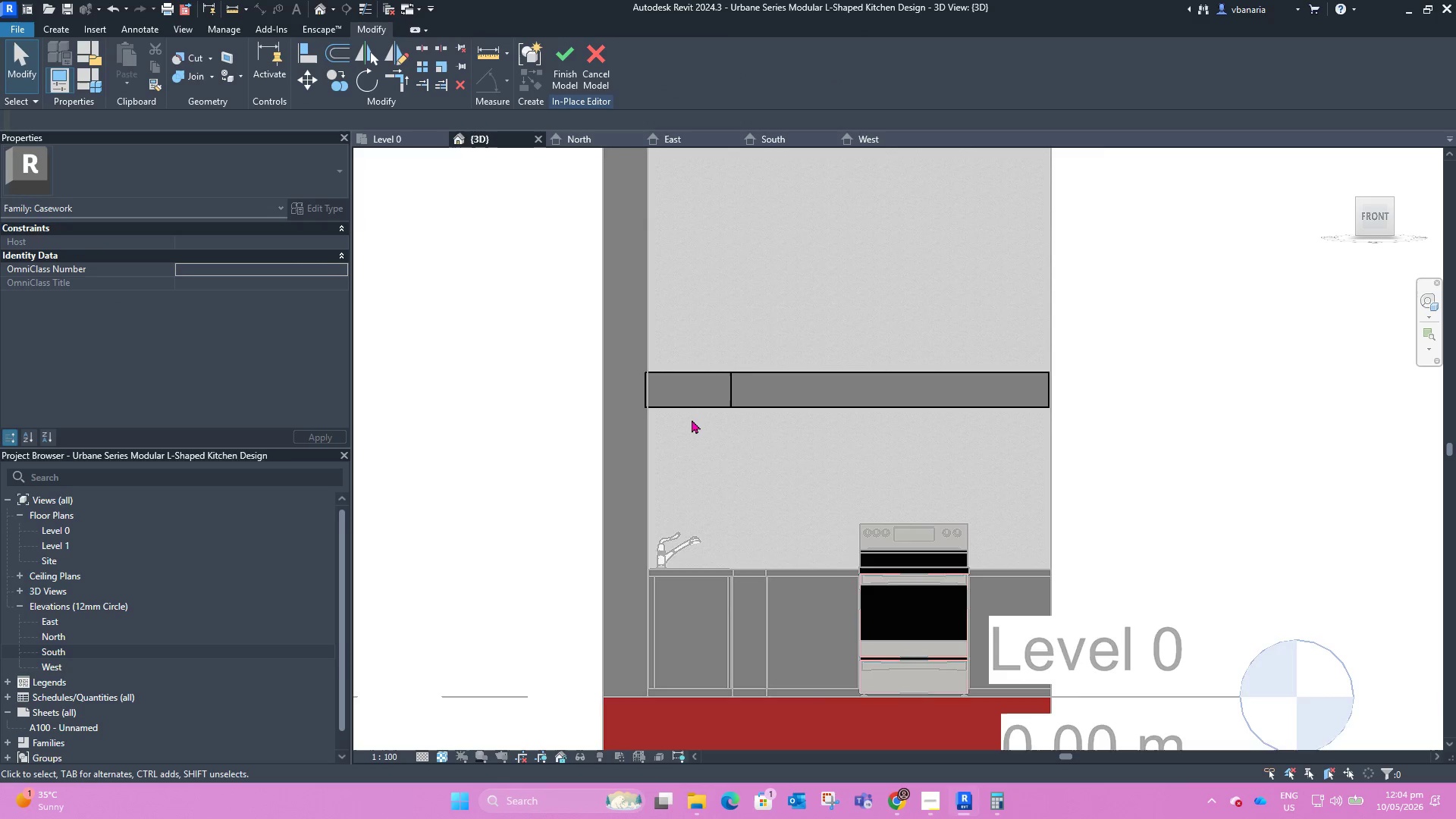 
scroll: coordinate [692, 420], scroll_direction: up, amount: 2.0
 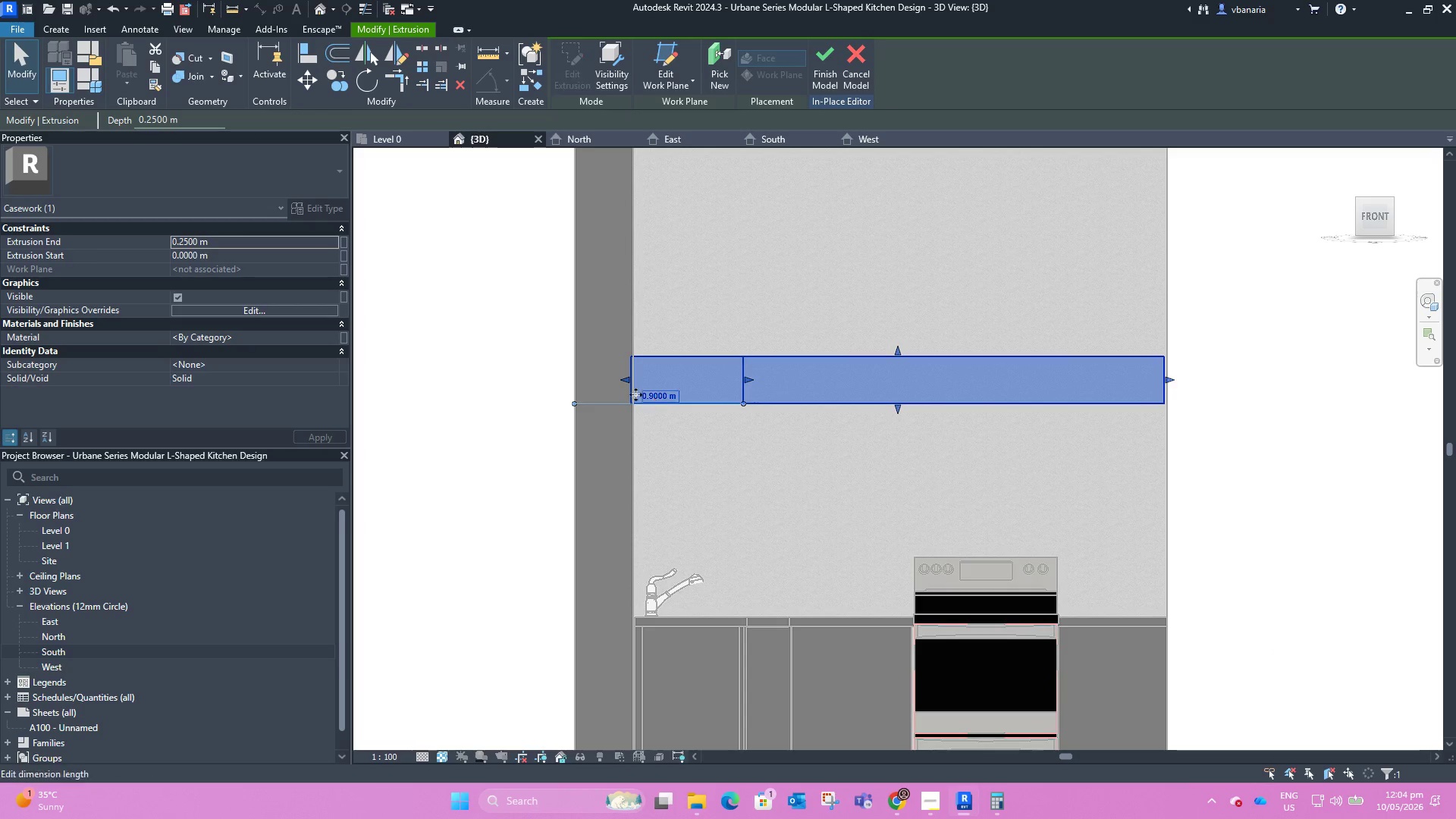 
left_click_drag(start_coordinate=[627, 376], to_coordinate=[634, 378])
 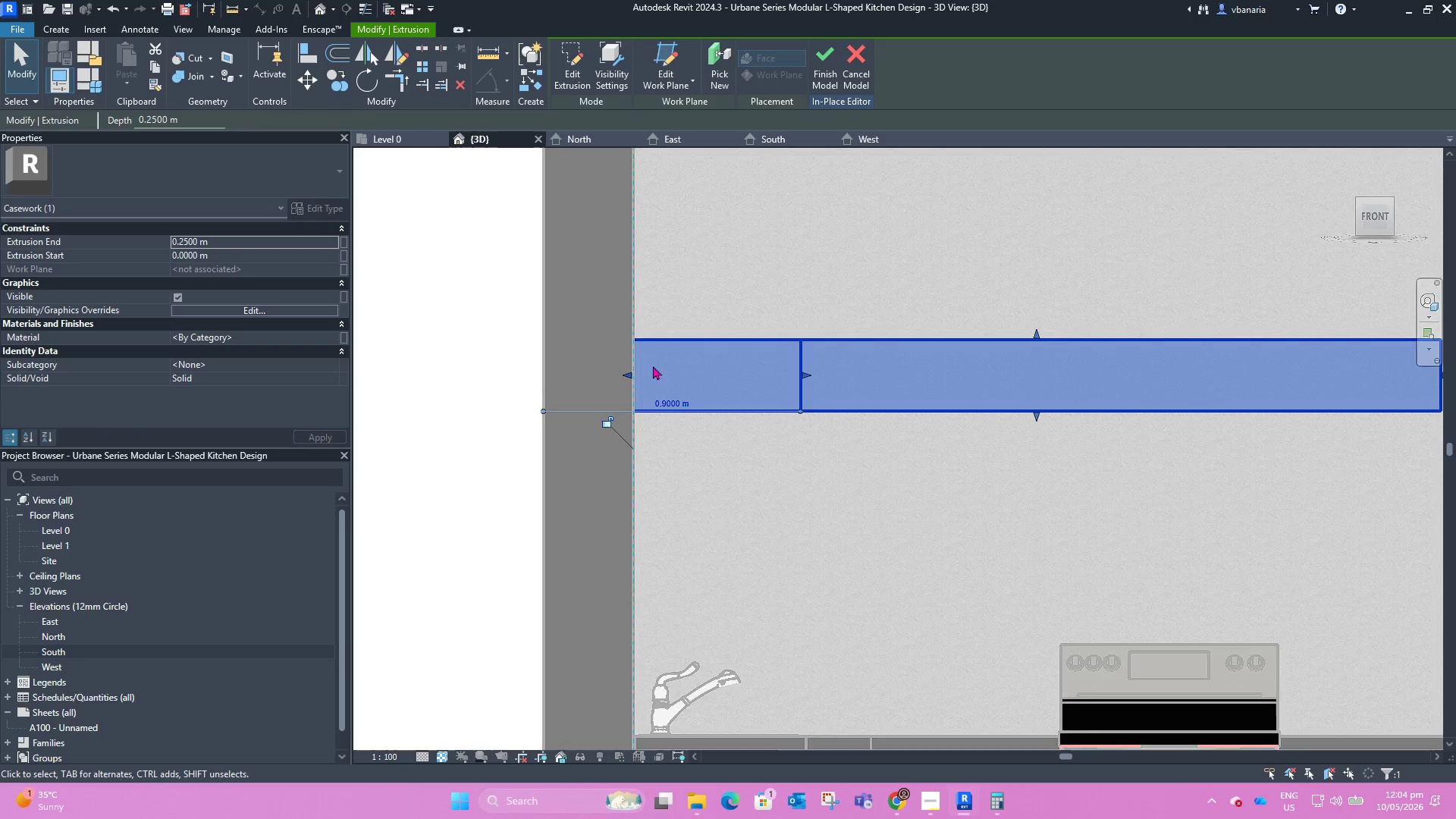 
scroll: coordinate [634, 388], scroll_direction: up, amount: 3.0
 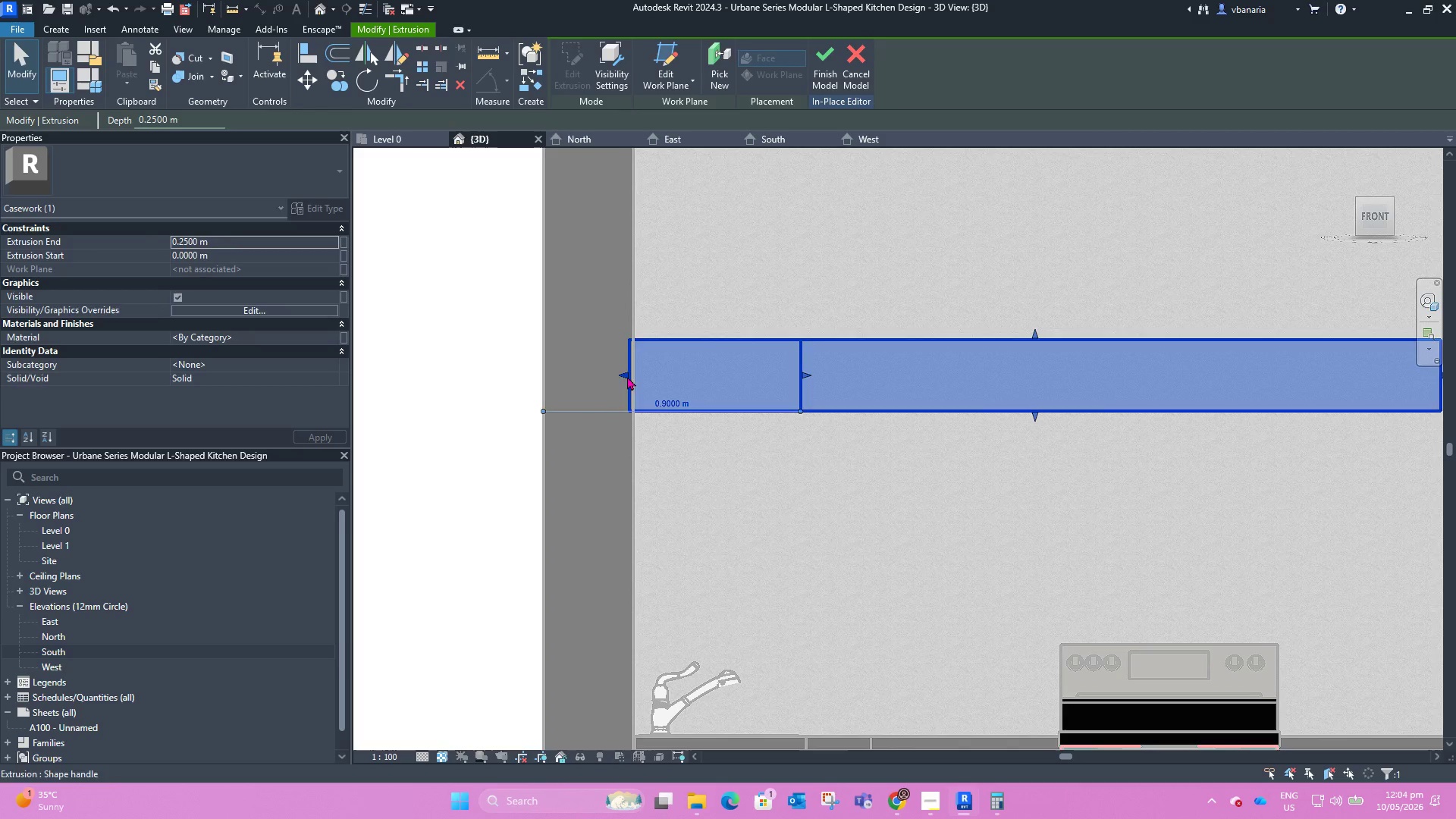 
scroll: coordinate [736, 320], scroll_direction: down, amount: 8.0
 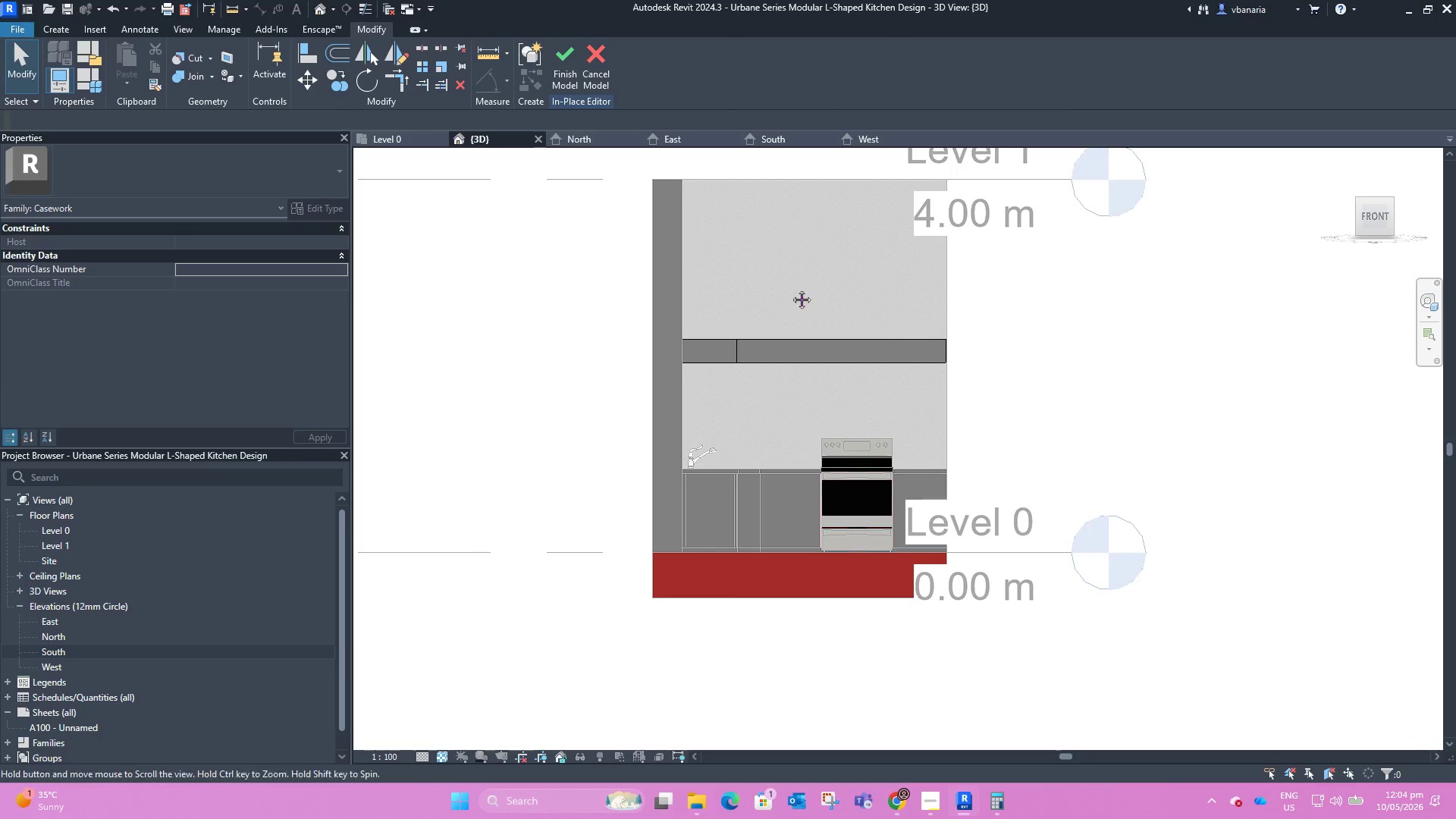 
hold_key(key=ShiftLeft, duration=1.03)
 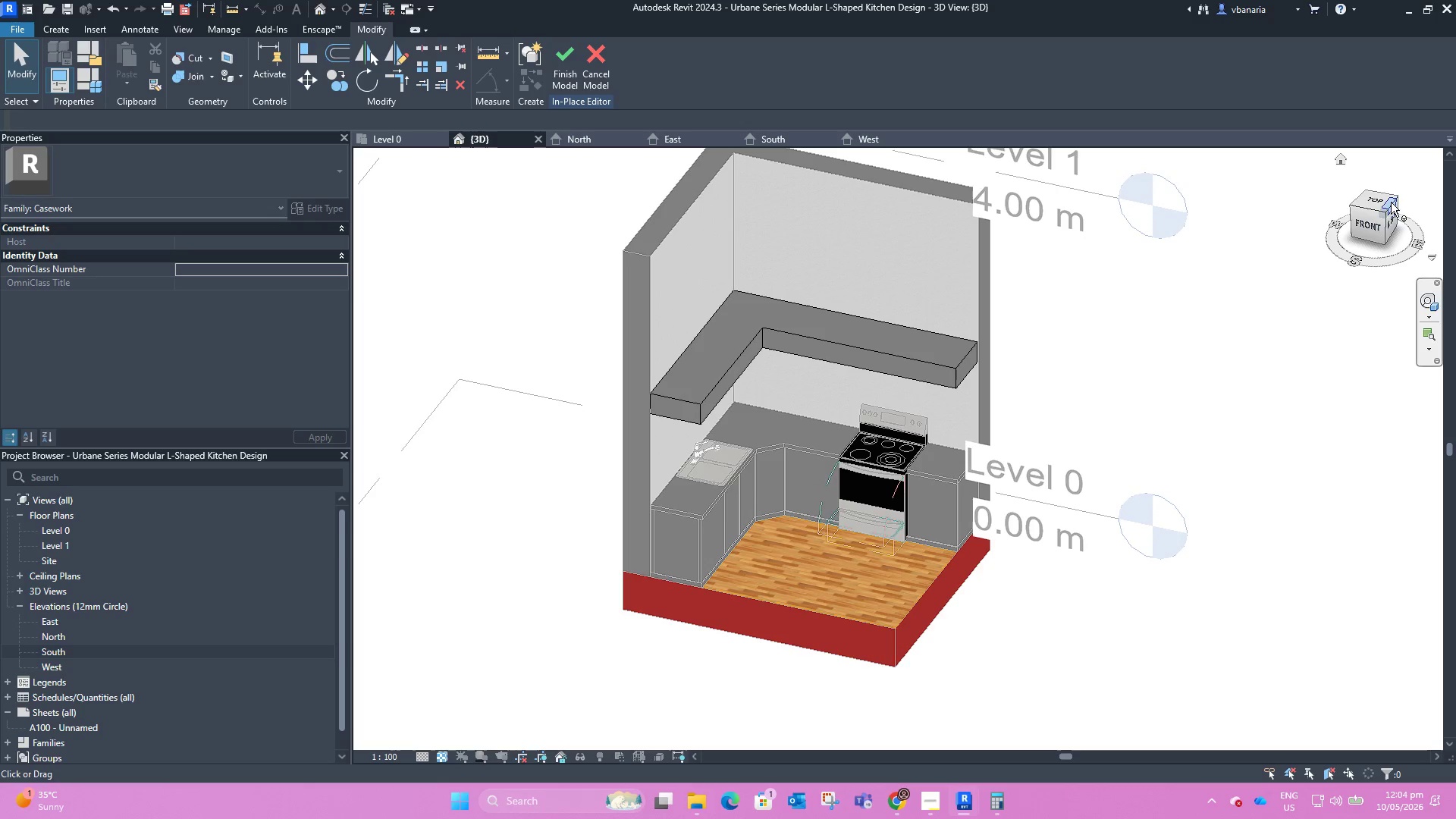 
left_click([1378, 205])
 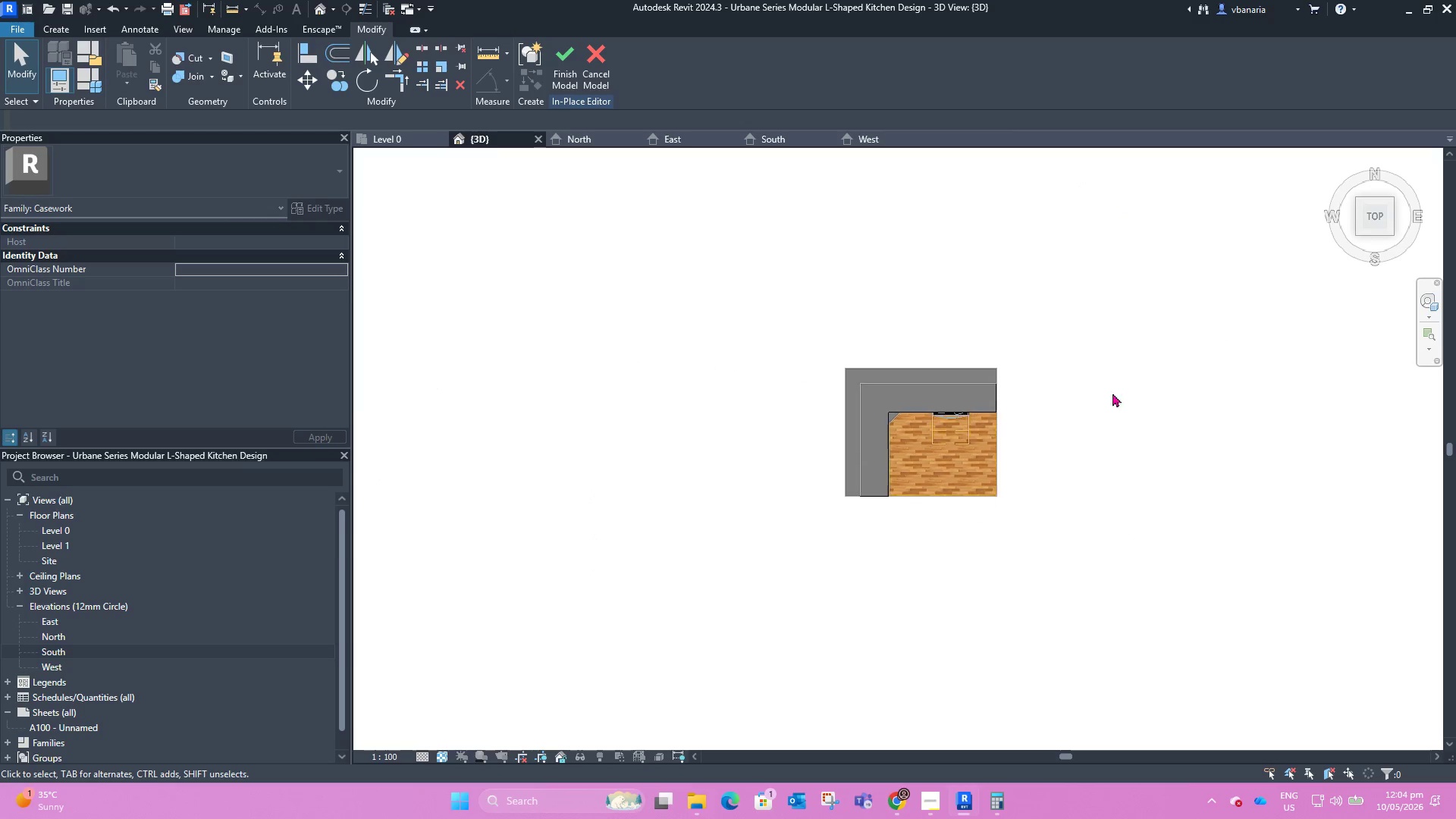 
scroll: coordinate [963, 360], scroll_direction: up, amount: 8.0
 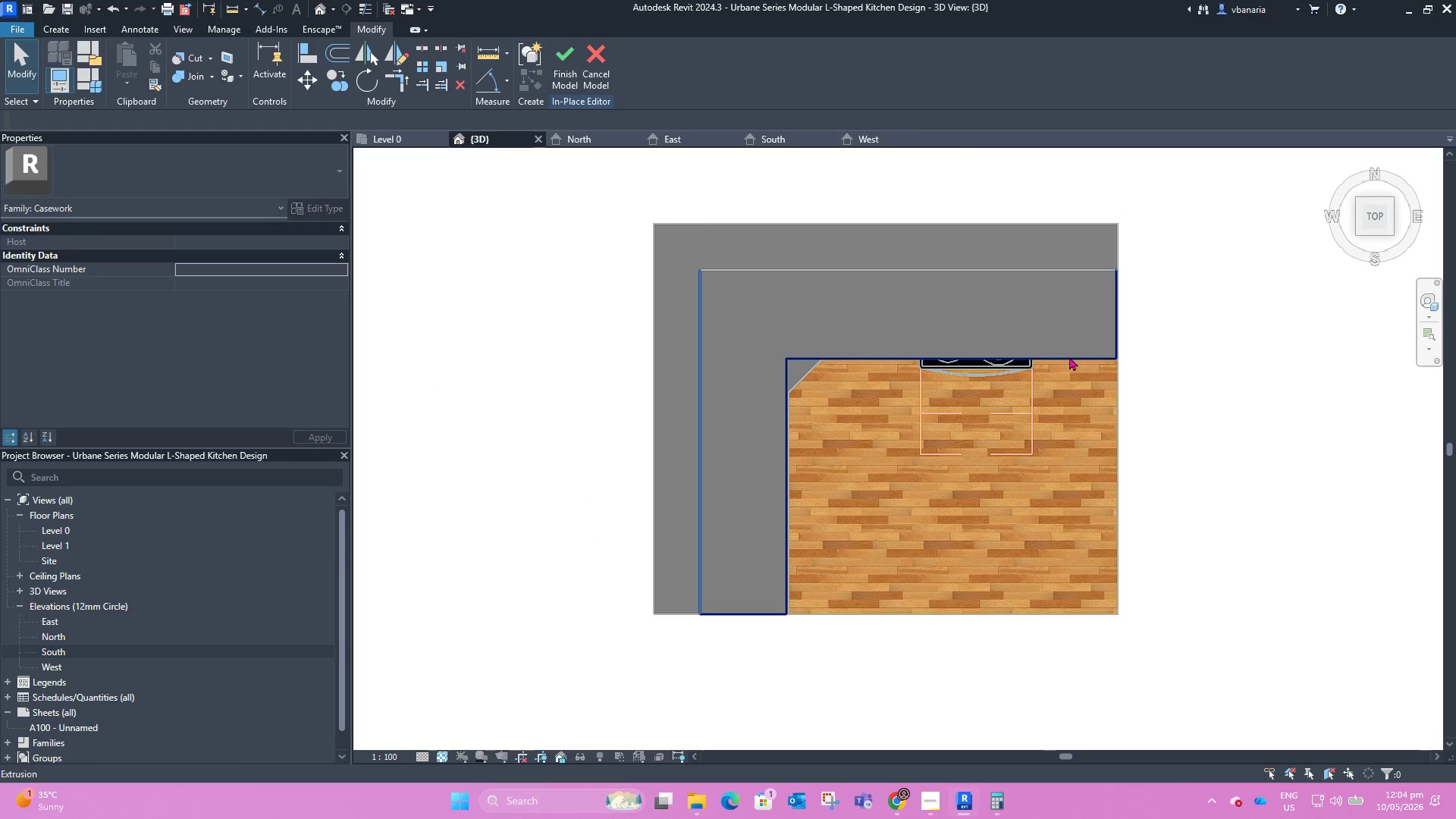 
left_click([1070, 357])
 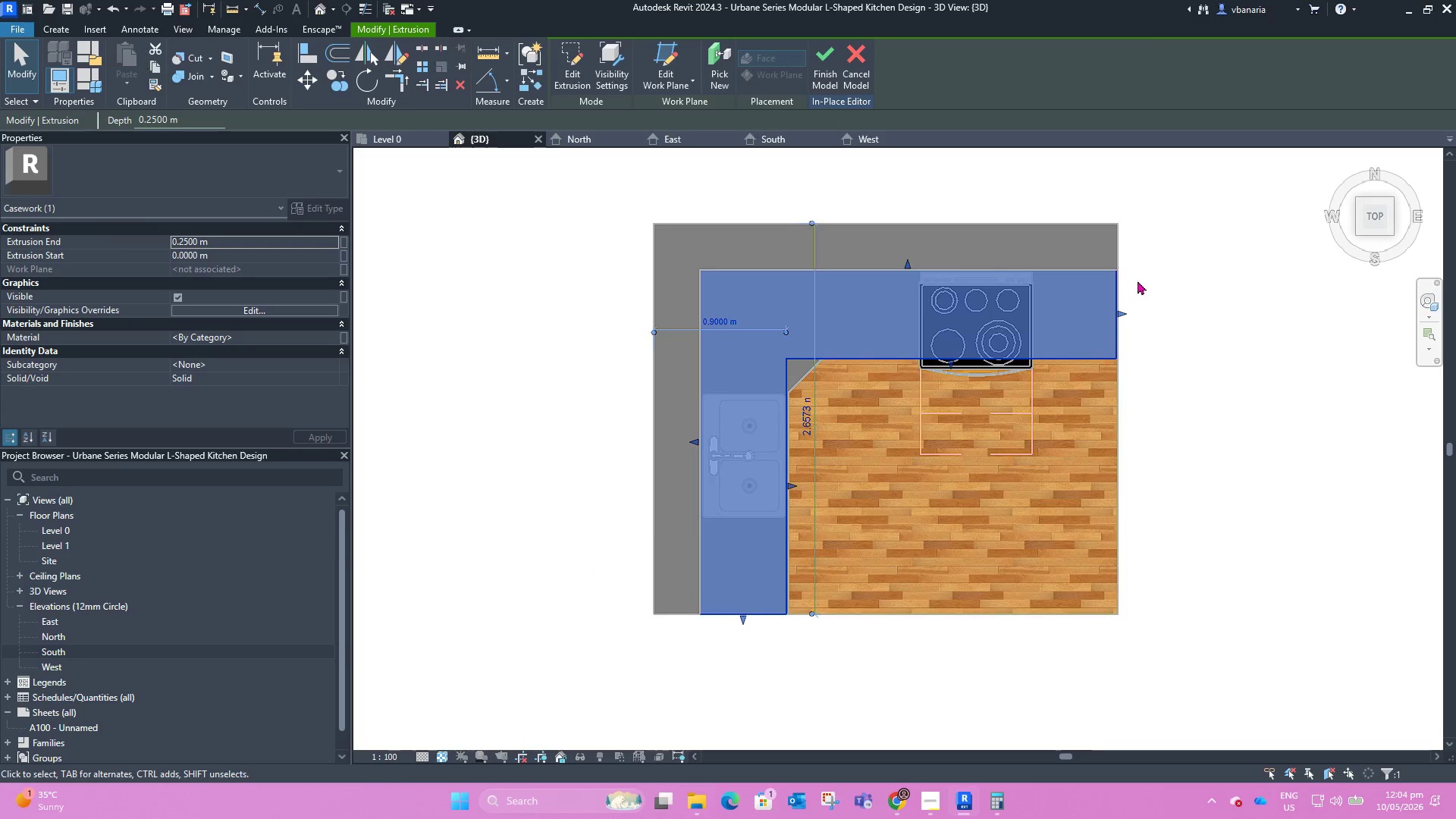 
scroll: coordinate [1108, 296], scroll_direction: up, amount: 8.0
 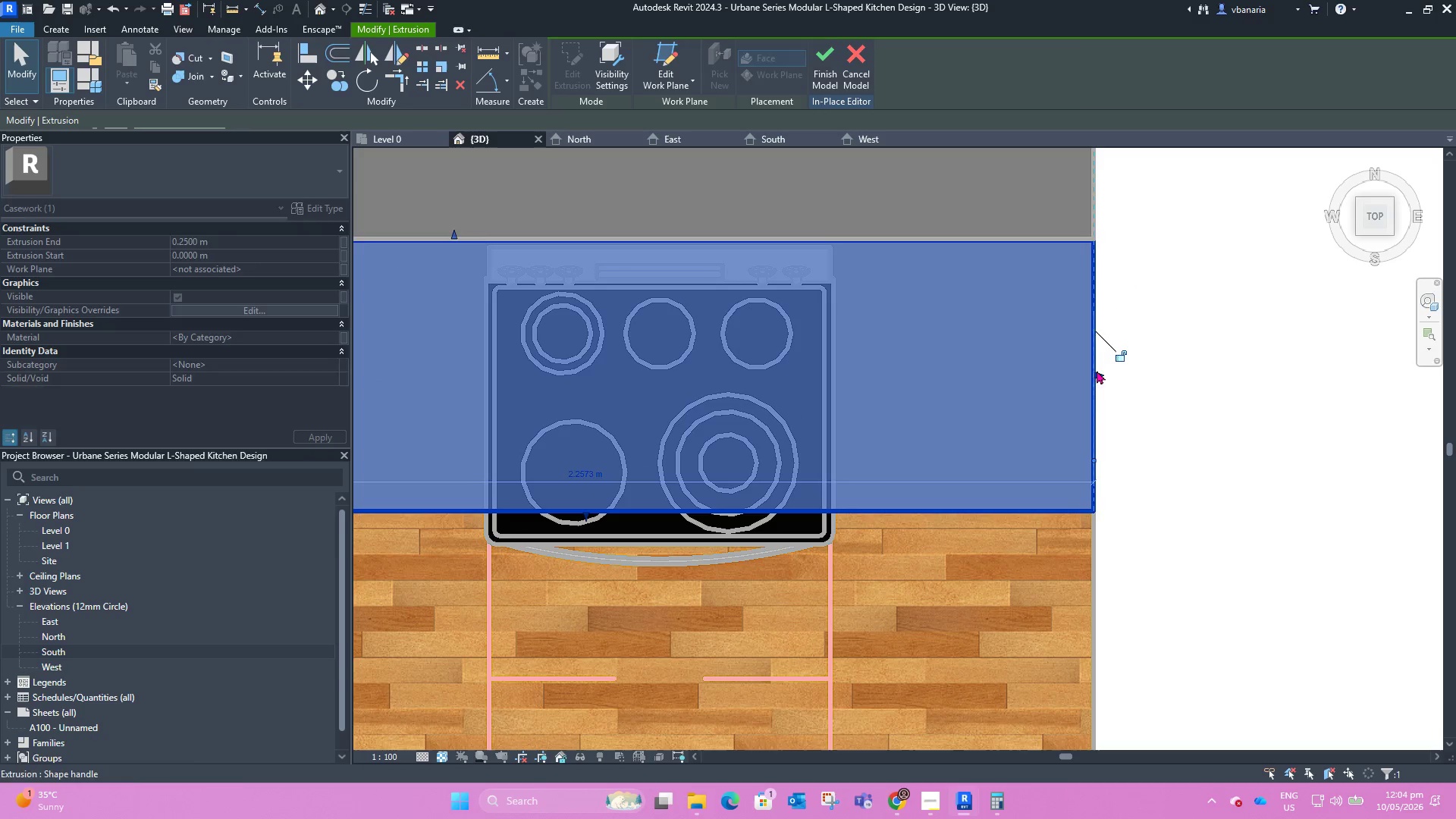 
scroll: coordinate [987, 297], scroll_direction: down, amount: 7.0
 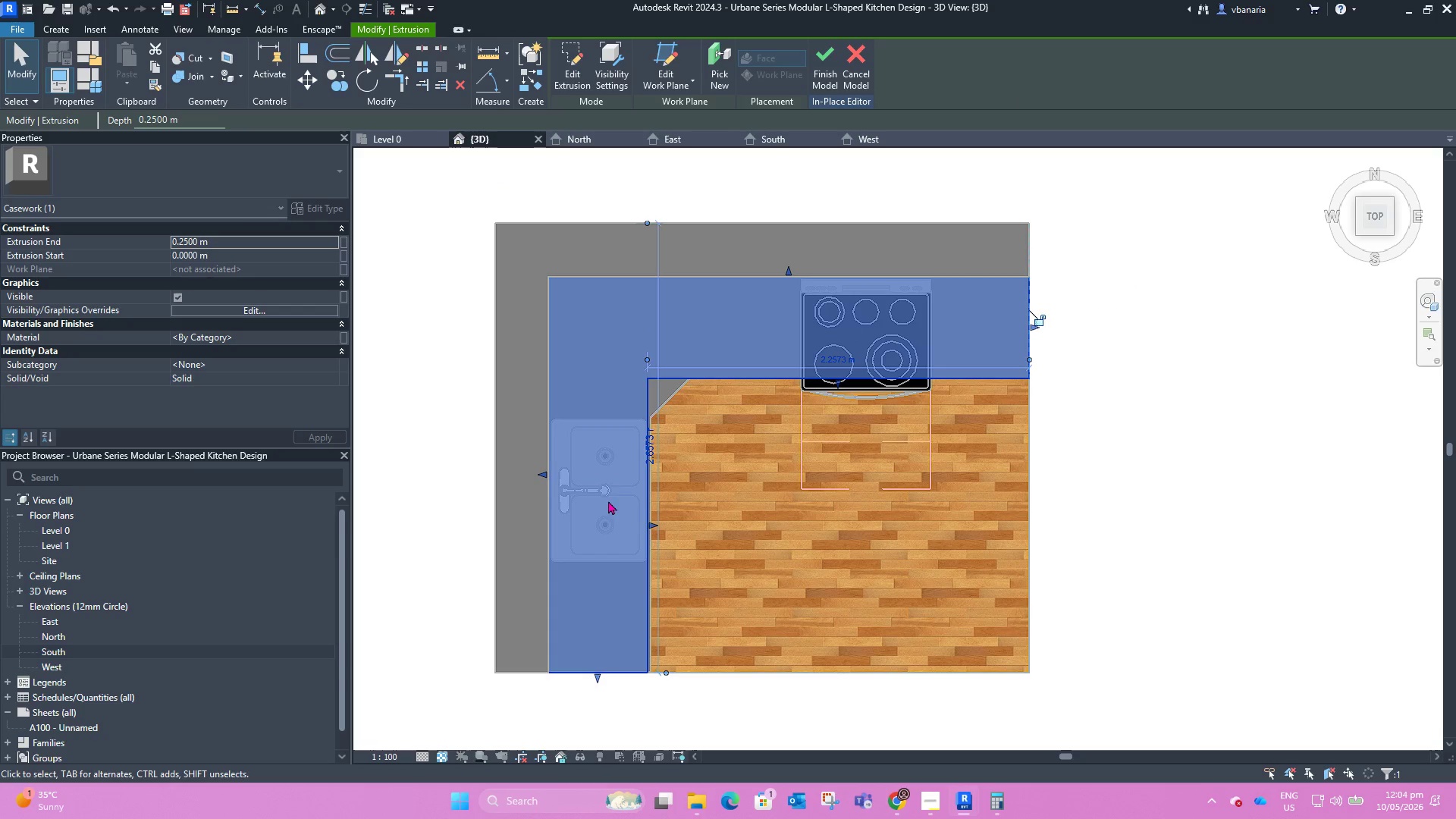 
scroll: coordinate [666, 607], scroll_direction: up, amount: 6.0
 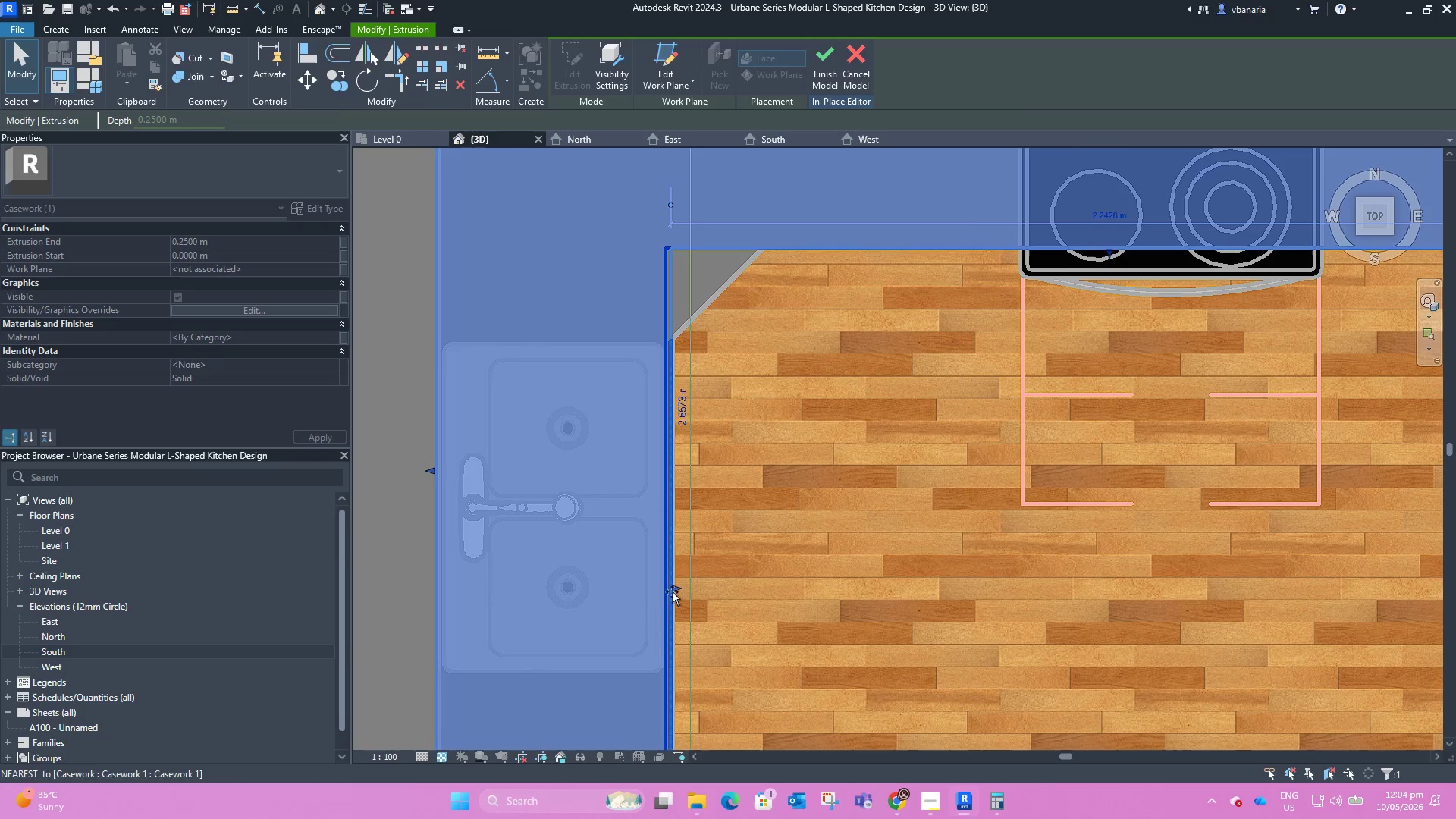 
left_click([672, 592])
 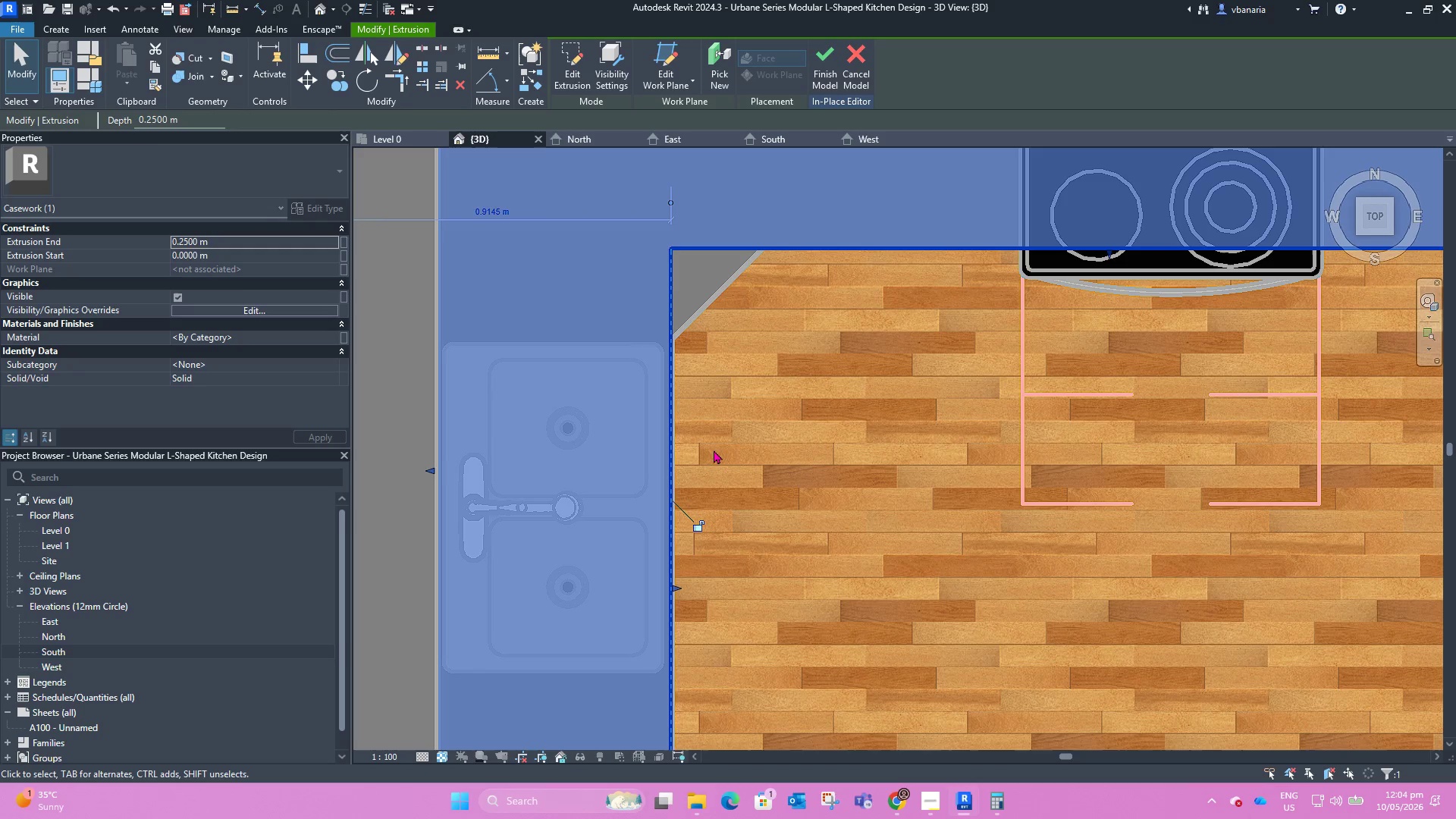 
scroll: coordinate [760, 494], scroll_direction: down, amount: 10.0
 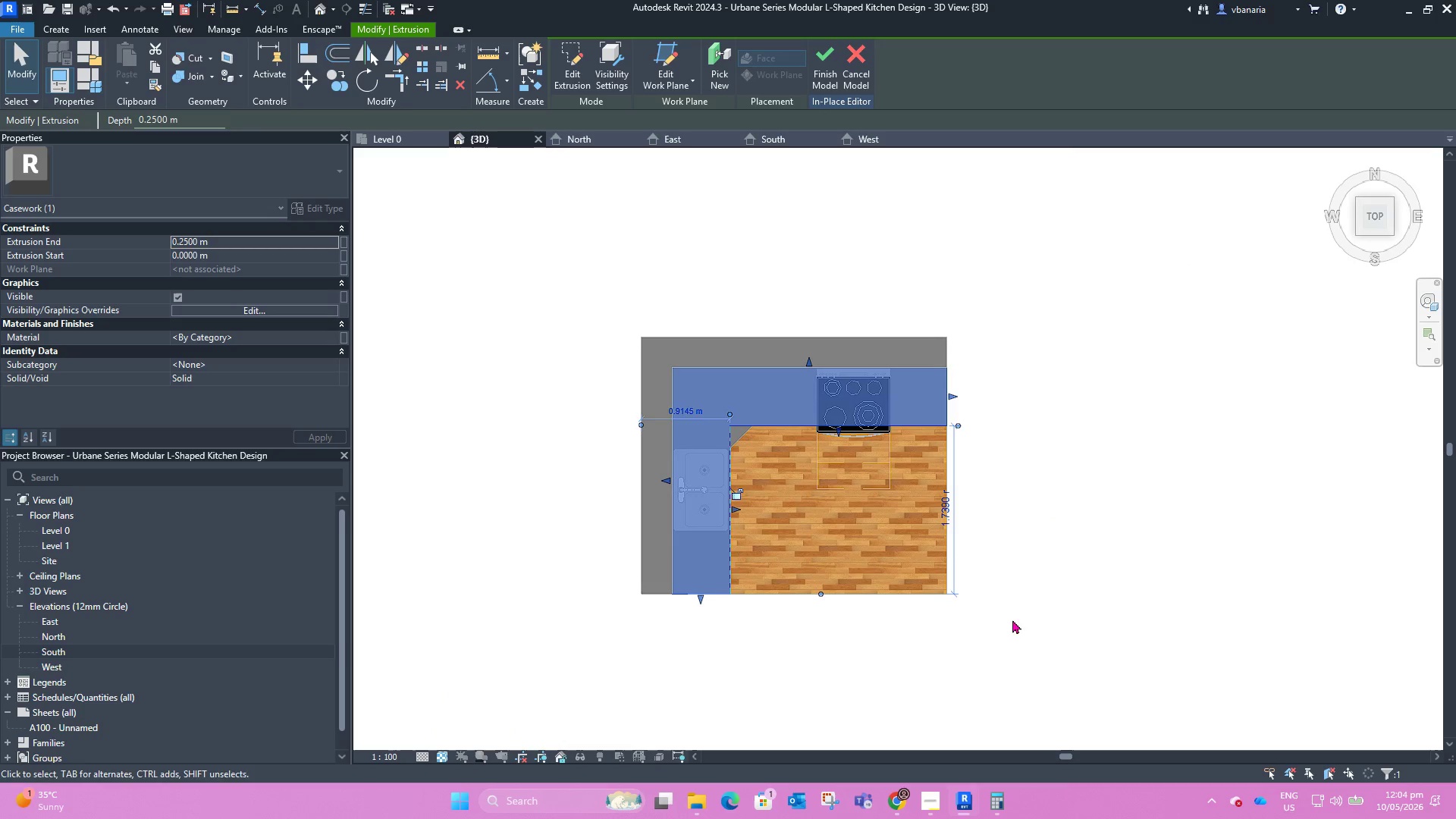 
hold_key(key=ShiftLeft, duration=1.12)
 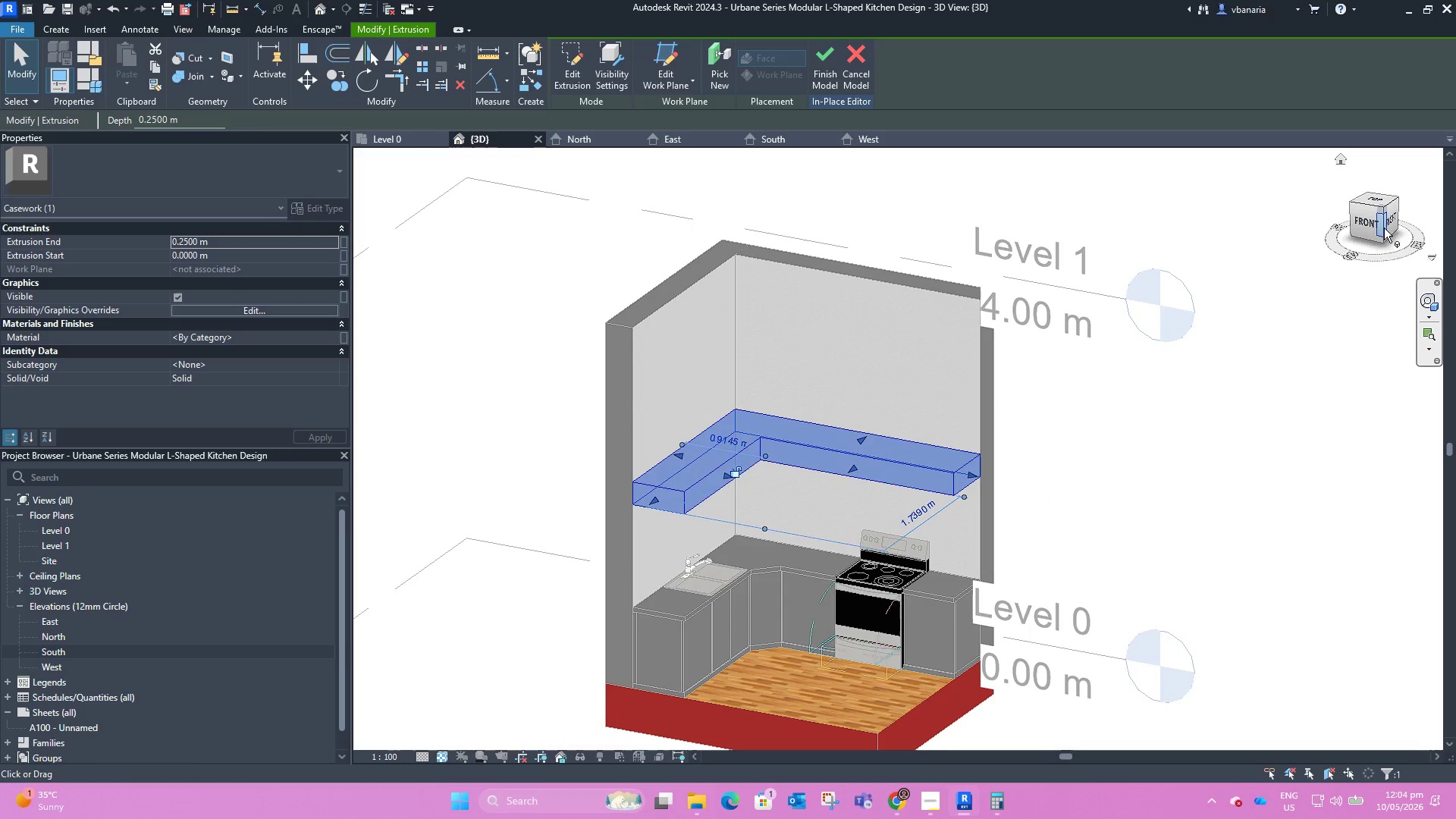 
left_click([1370, 228])
 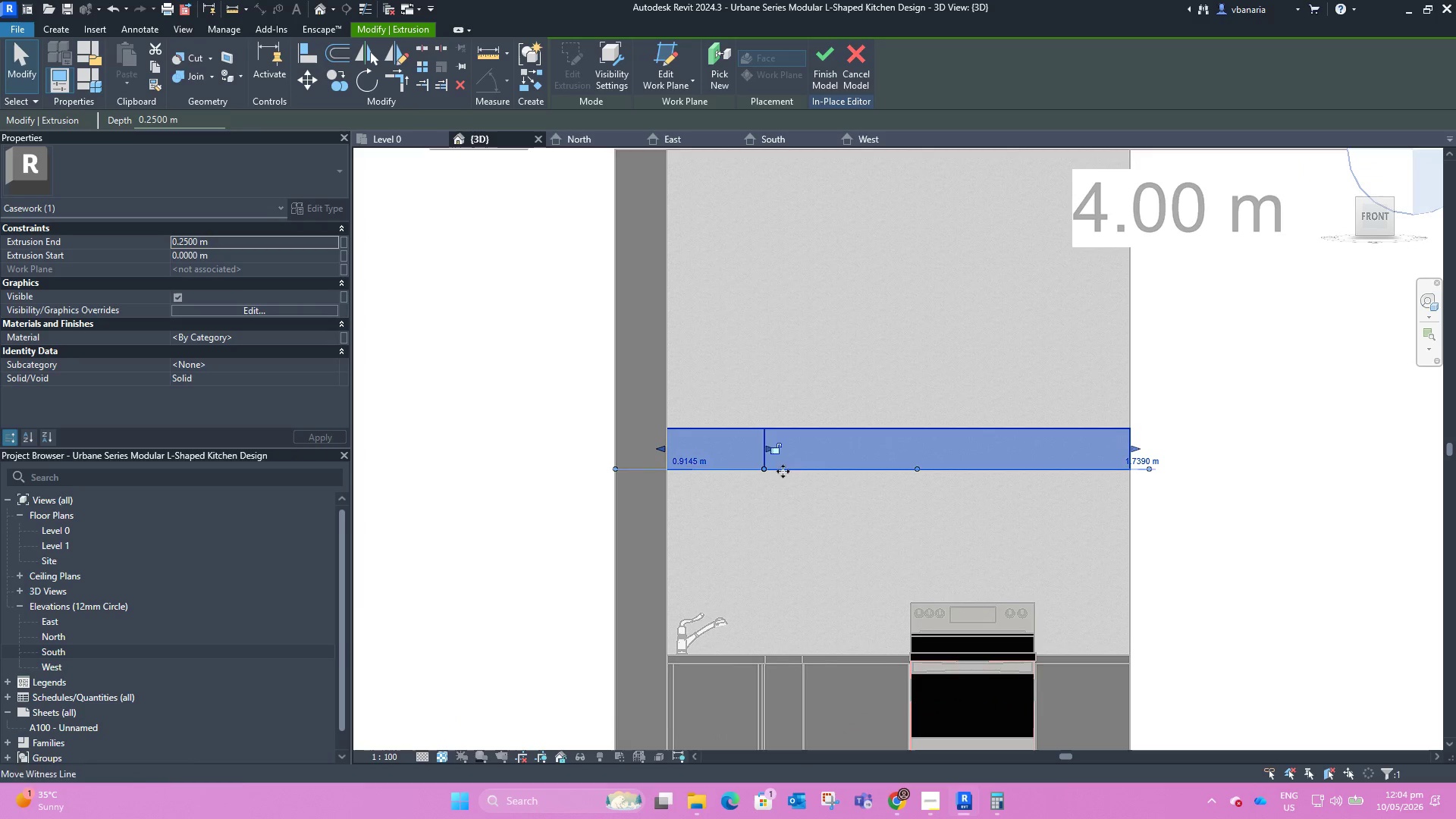 
hold_key(key=ShiftLeft, duration=0.92)
 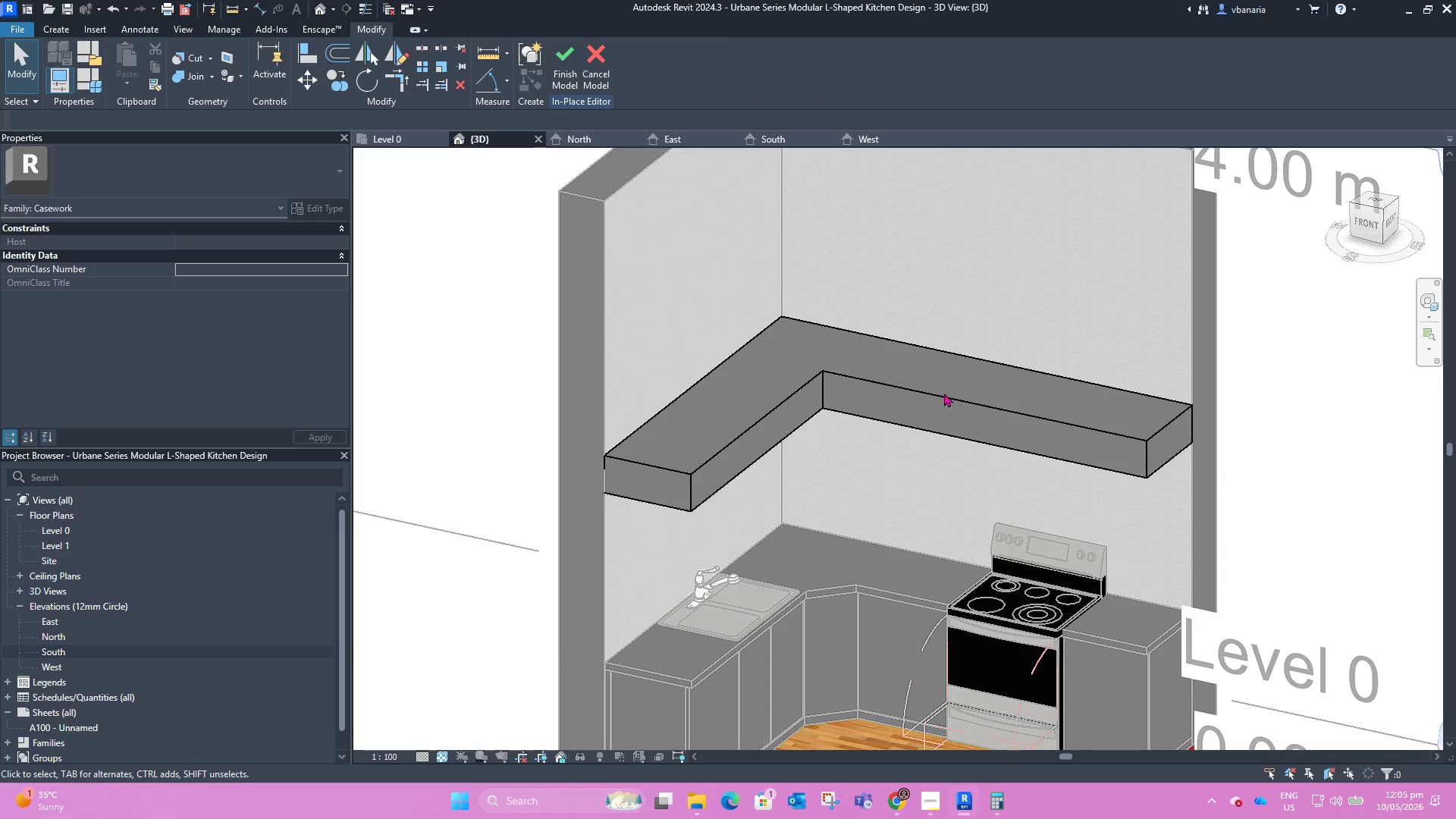 
left_click([945, 395])
 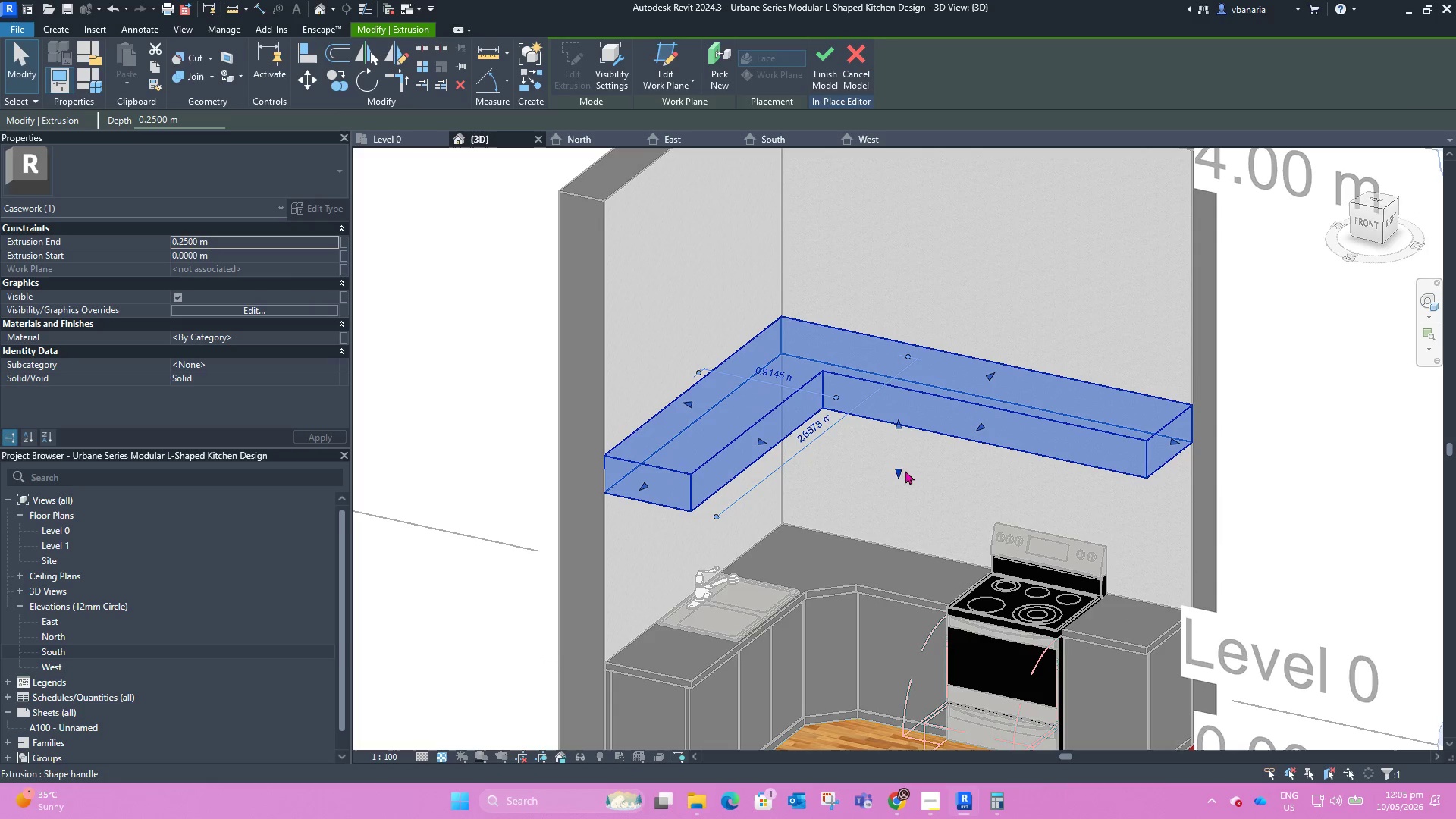 
left_click_drag(start_coordinate=[897, 472], to_coordinate=[896, 446])
 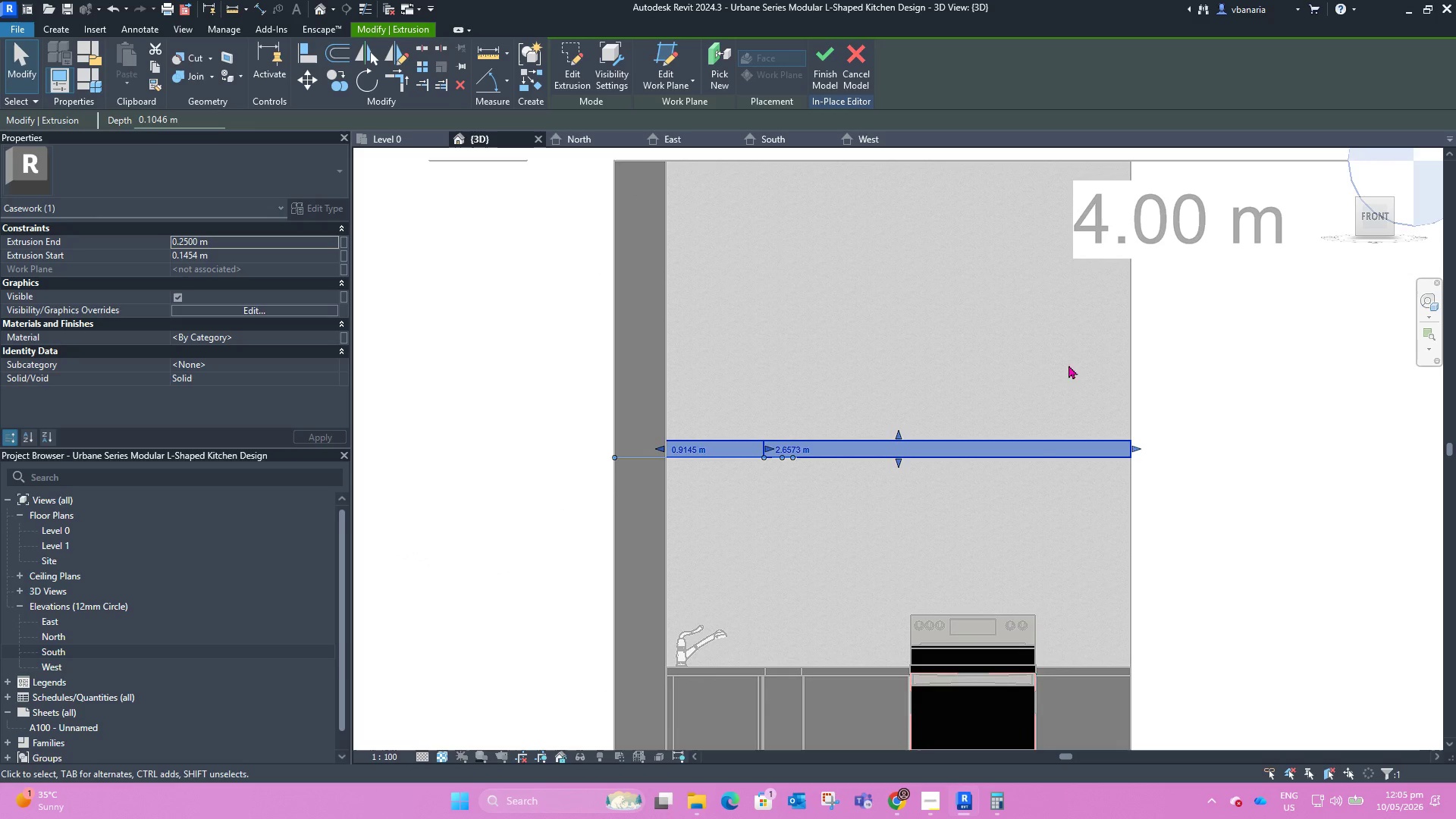 
scroll: coordinate [909, 463], scroll_direction: up, amount: 4.0
 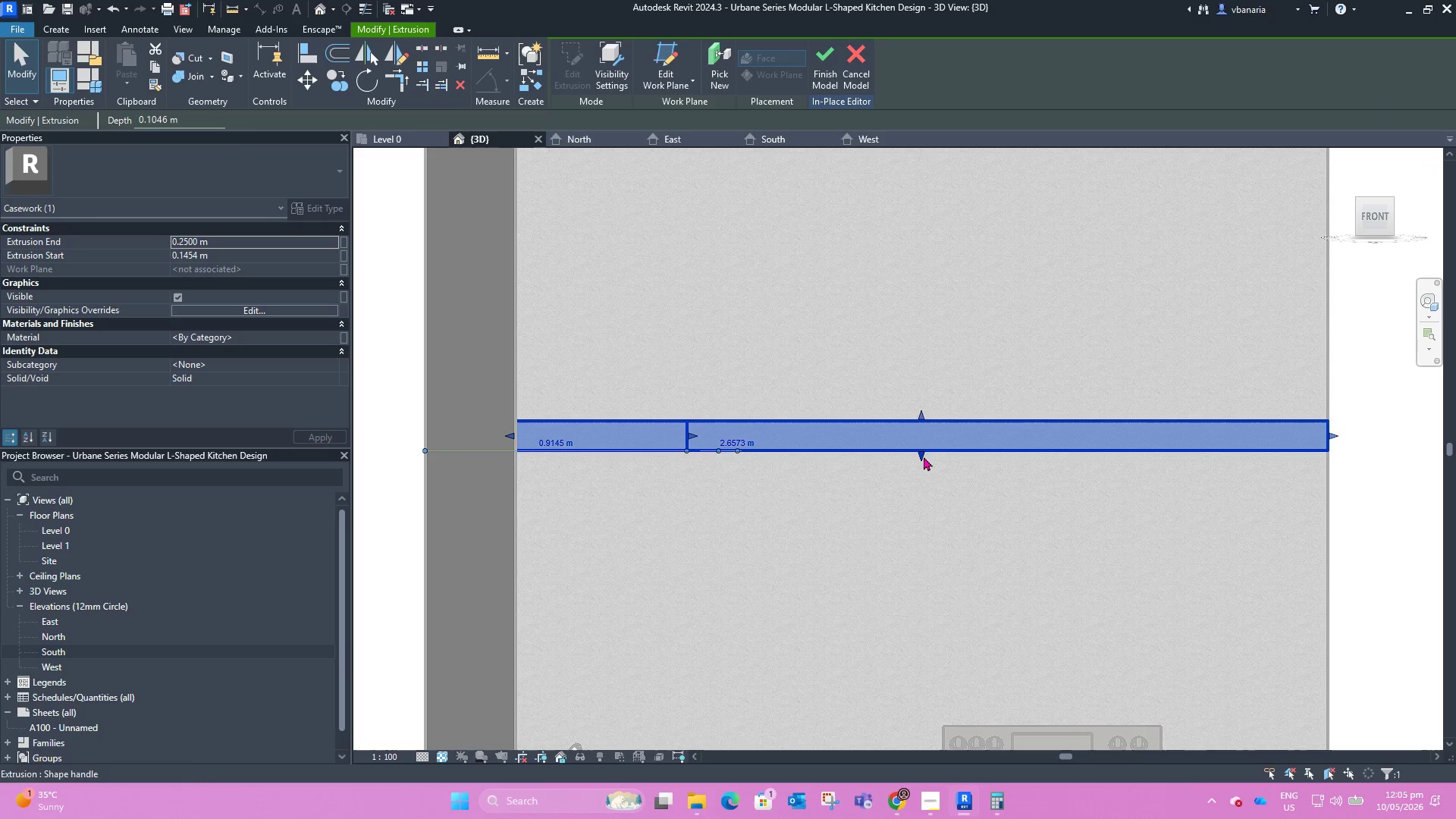 
left_click_drag(start_coordinate=[919, 456], to_coordinate=[917, 435])
 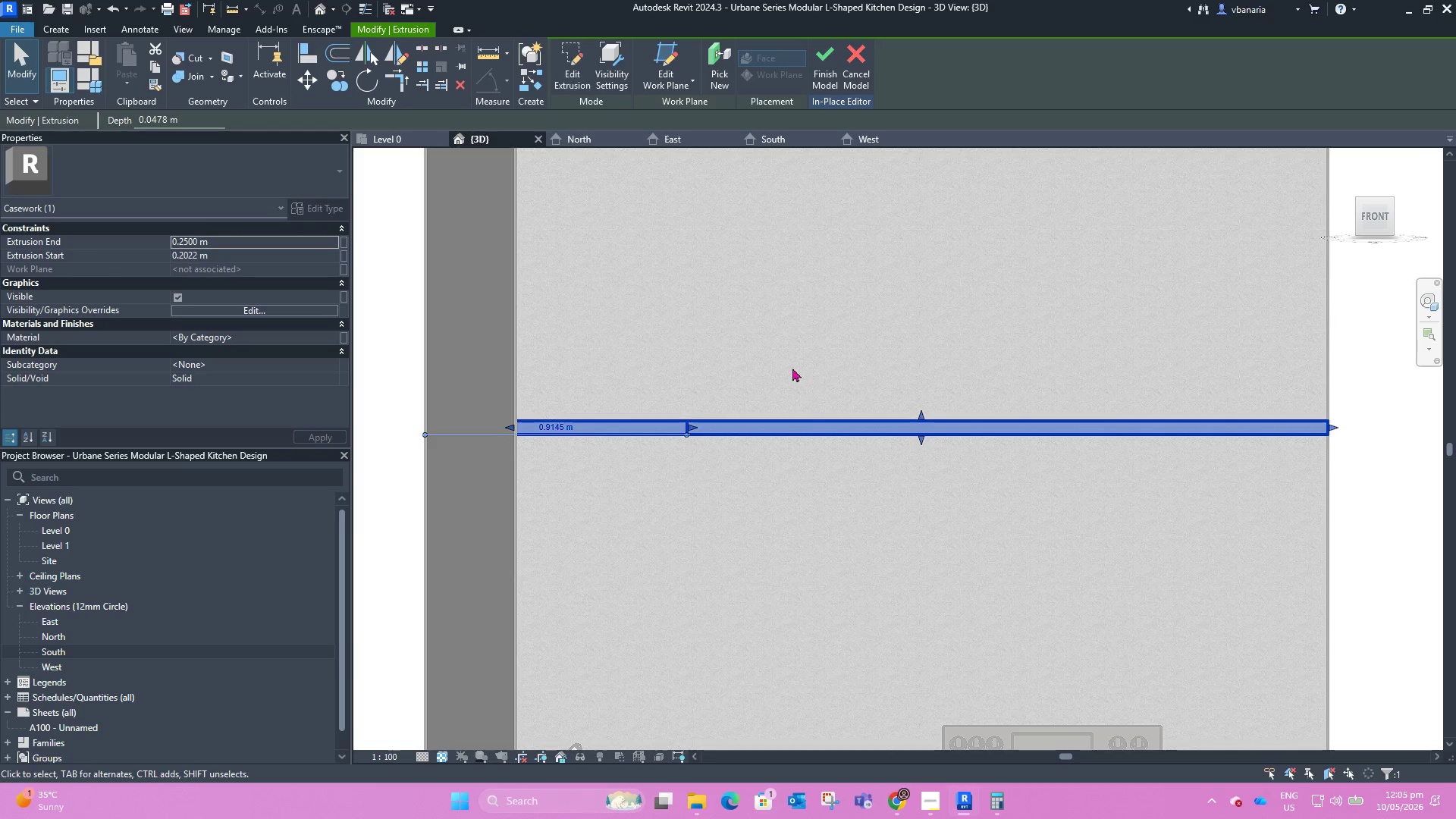 
left_click([789, 366])
 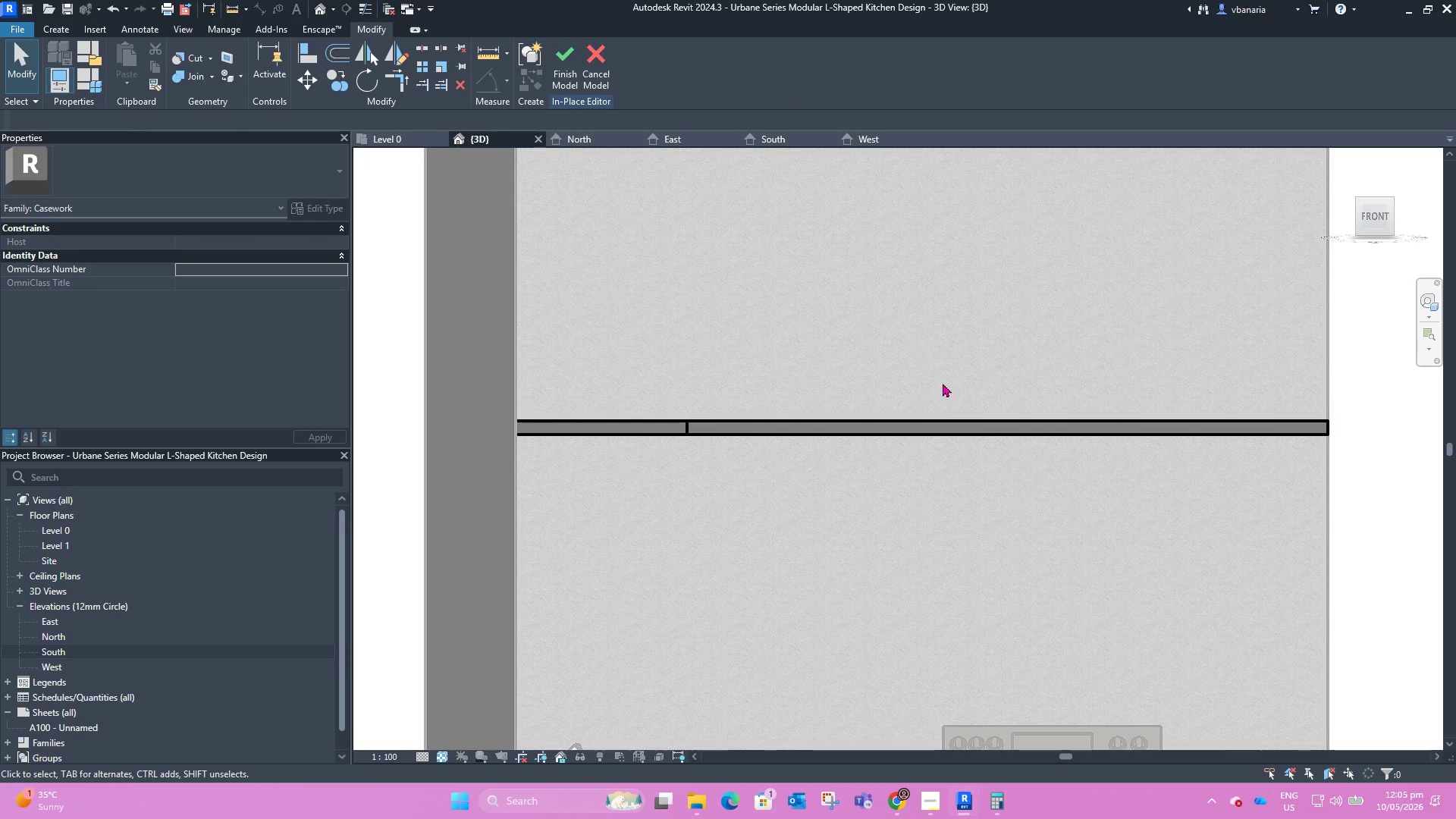 
scroll: coordinate [964, 390], scroll_direction: down, amount: 8.0
 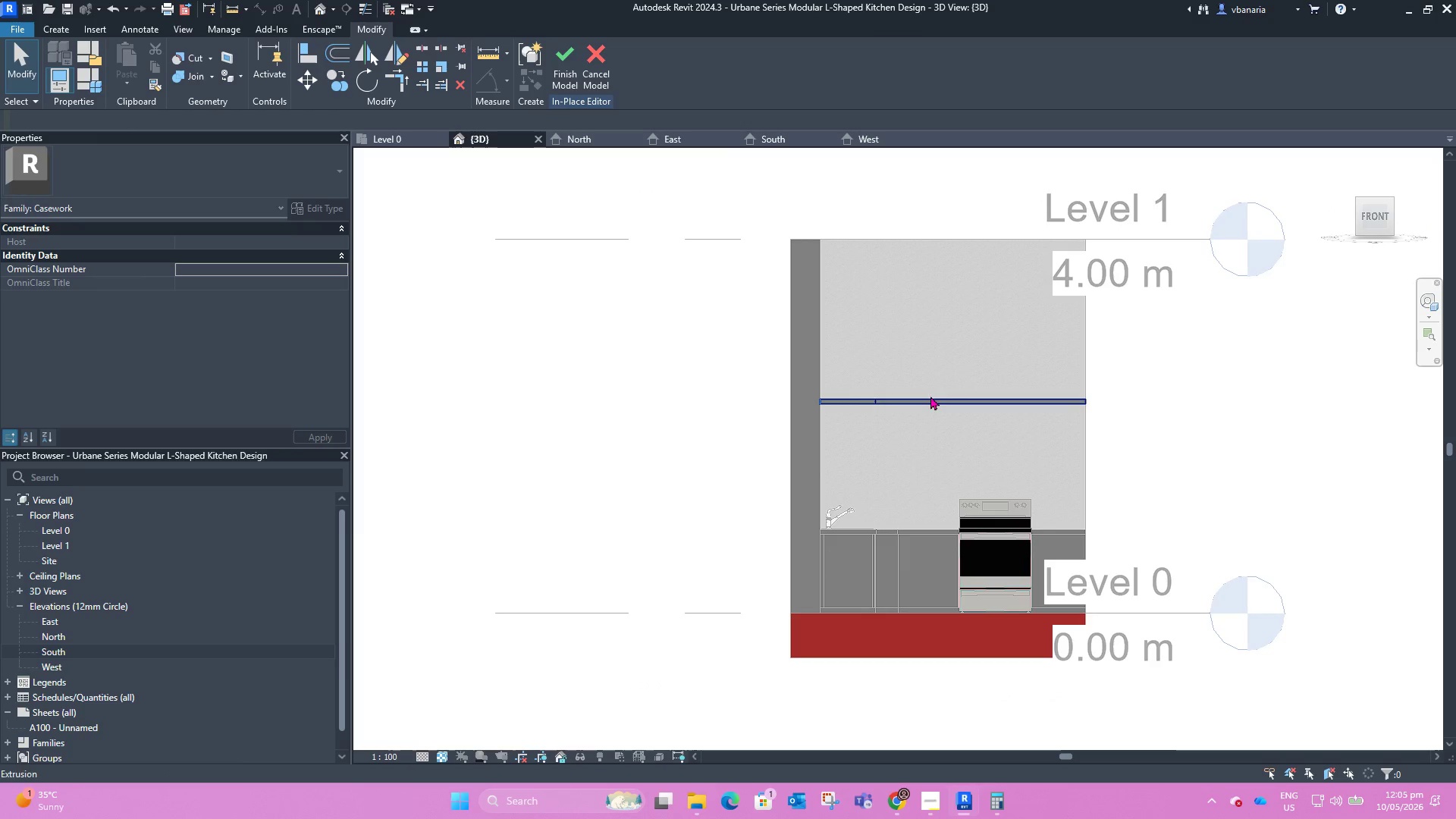 
left_click([931, 398])
 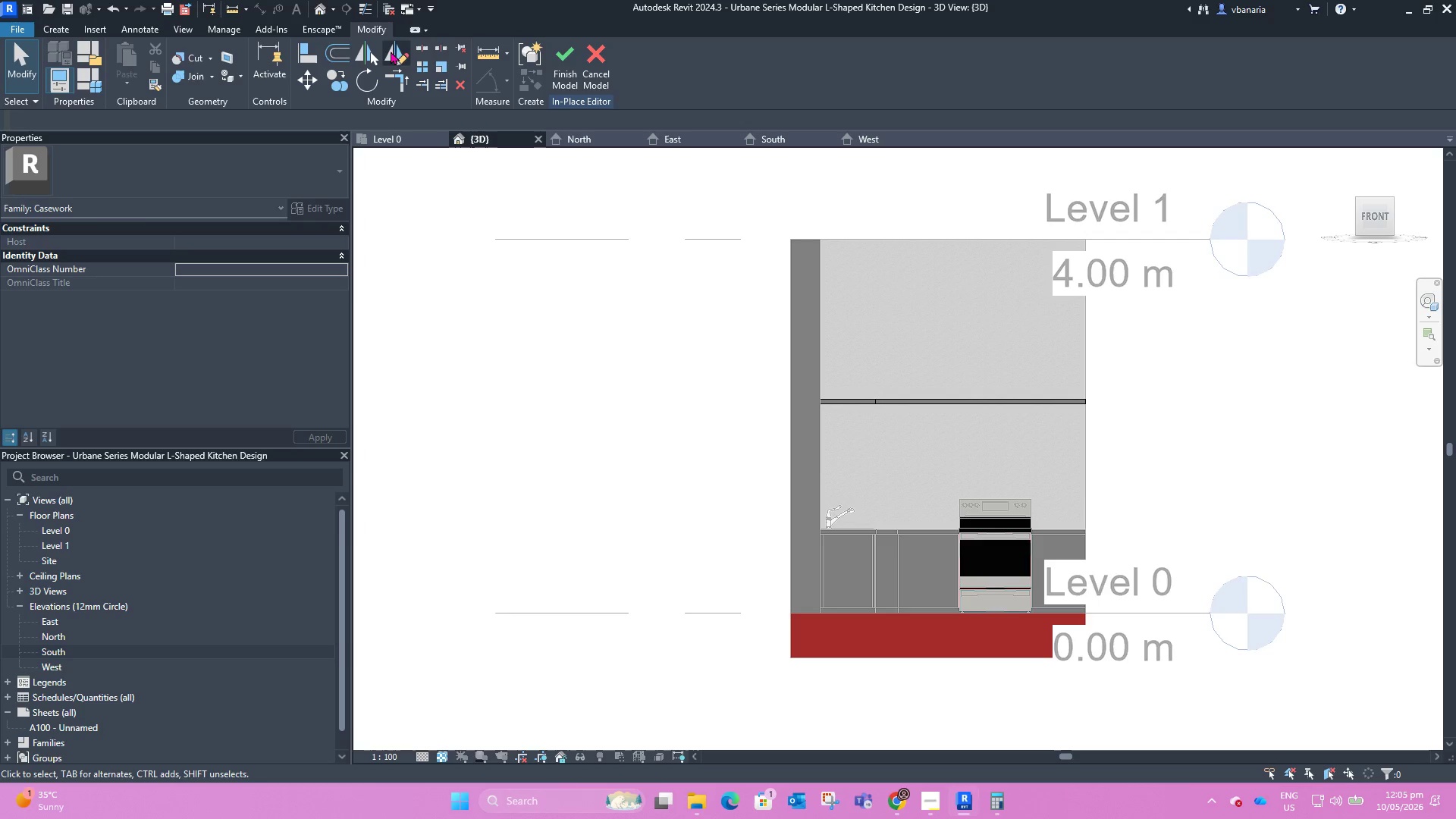 
left_click([494, 51])
 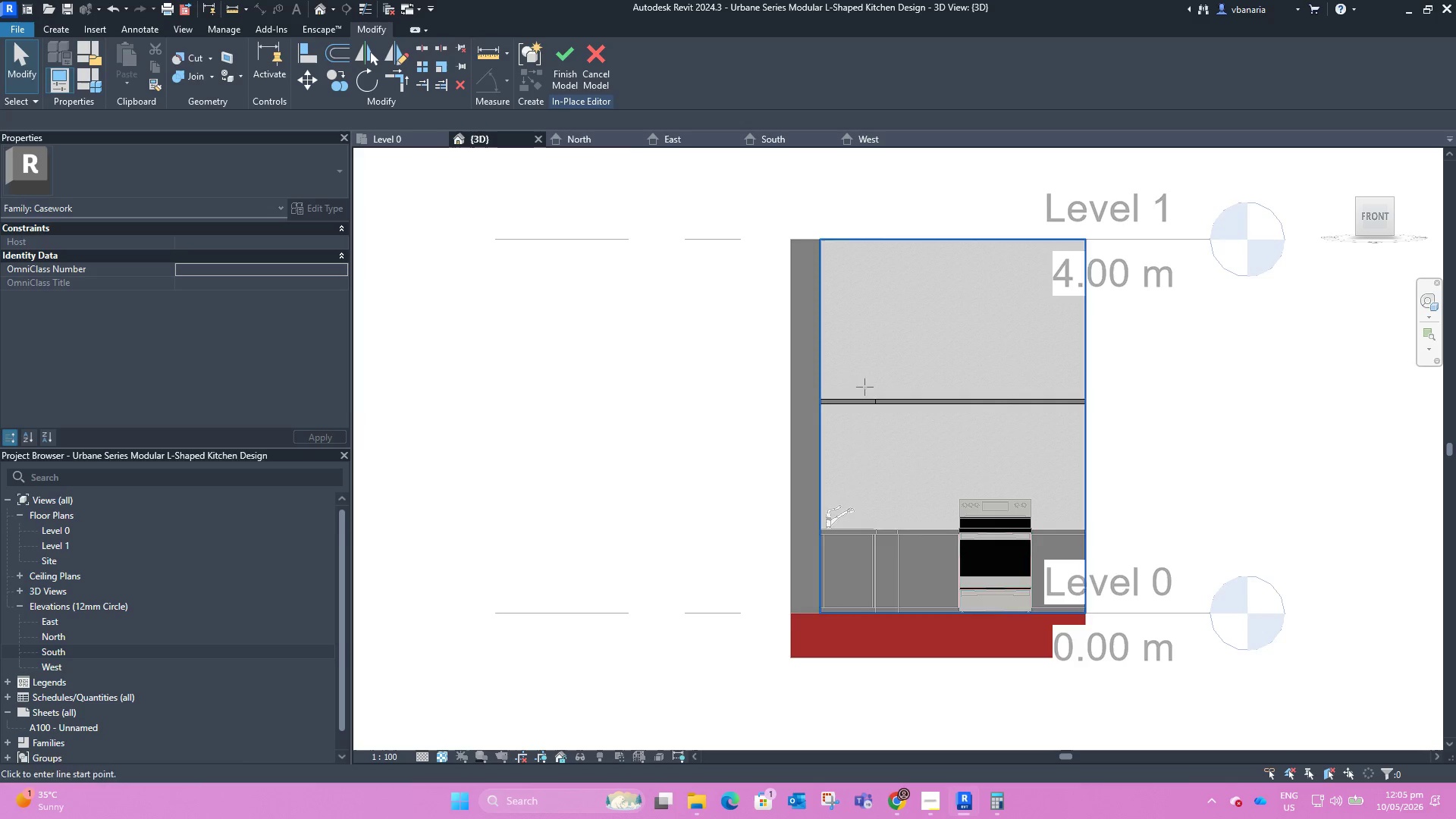 
scroll: coordinate [846, 375], scroll_direction: up, amount: 16.0
 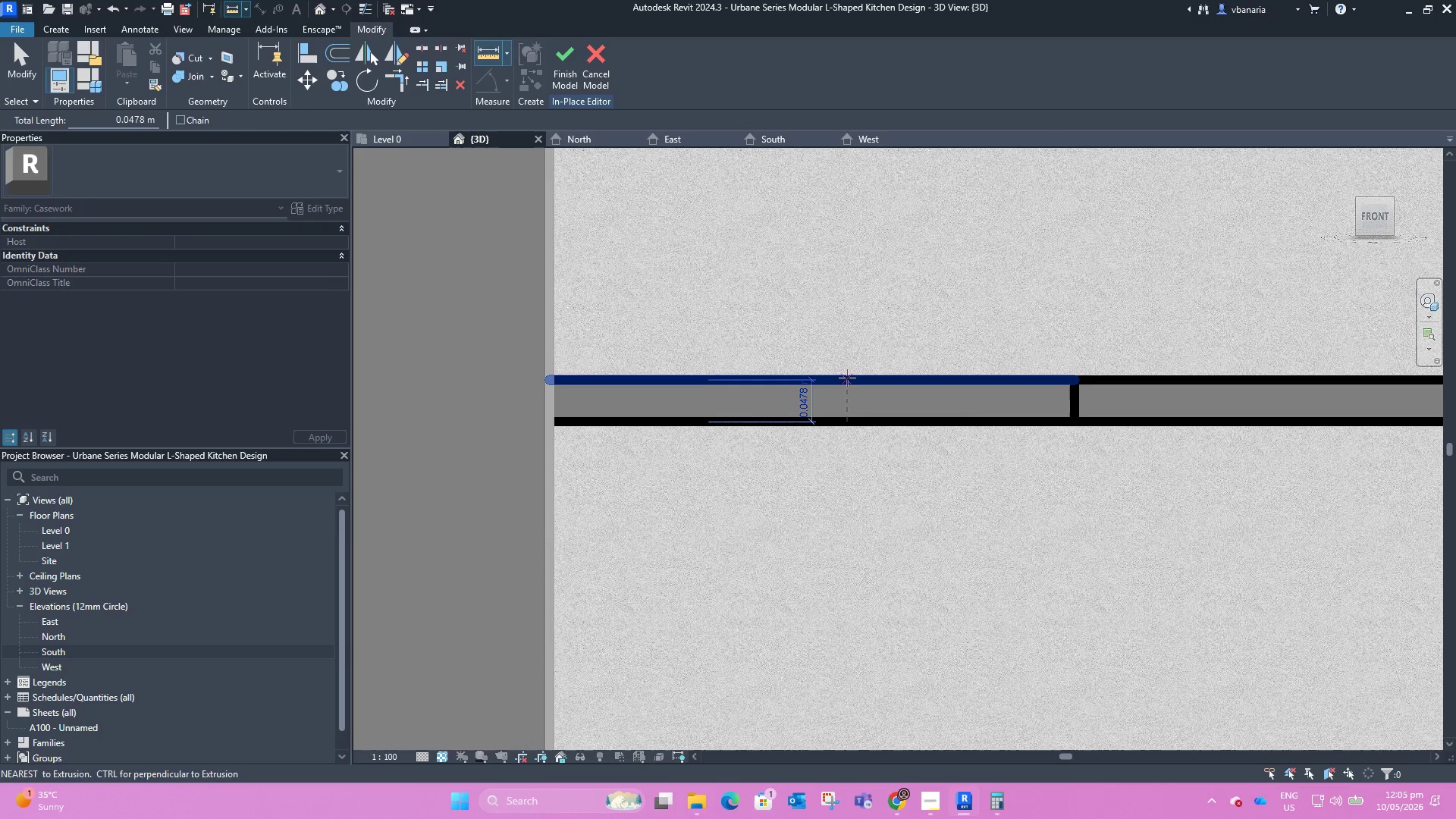 
key(Escape)
 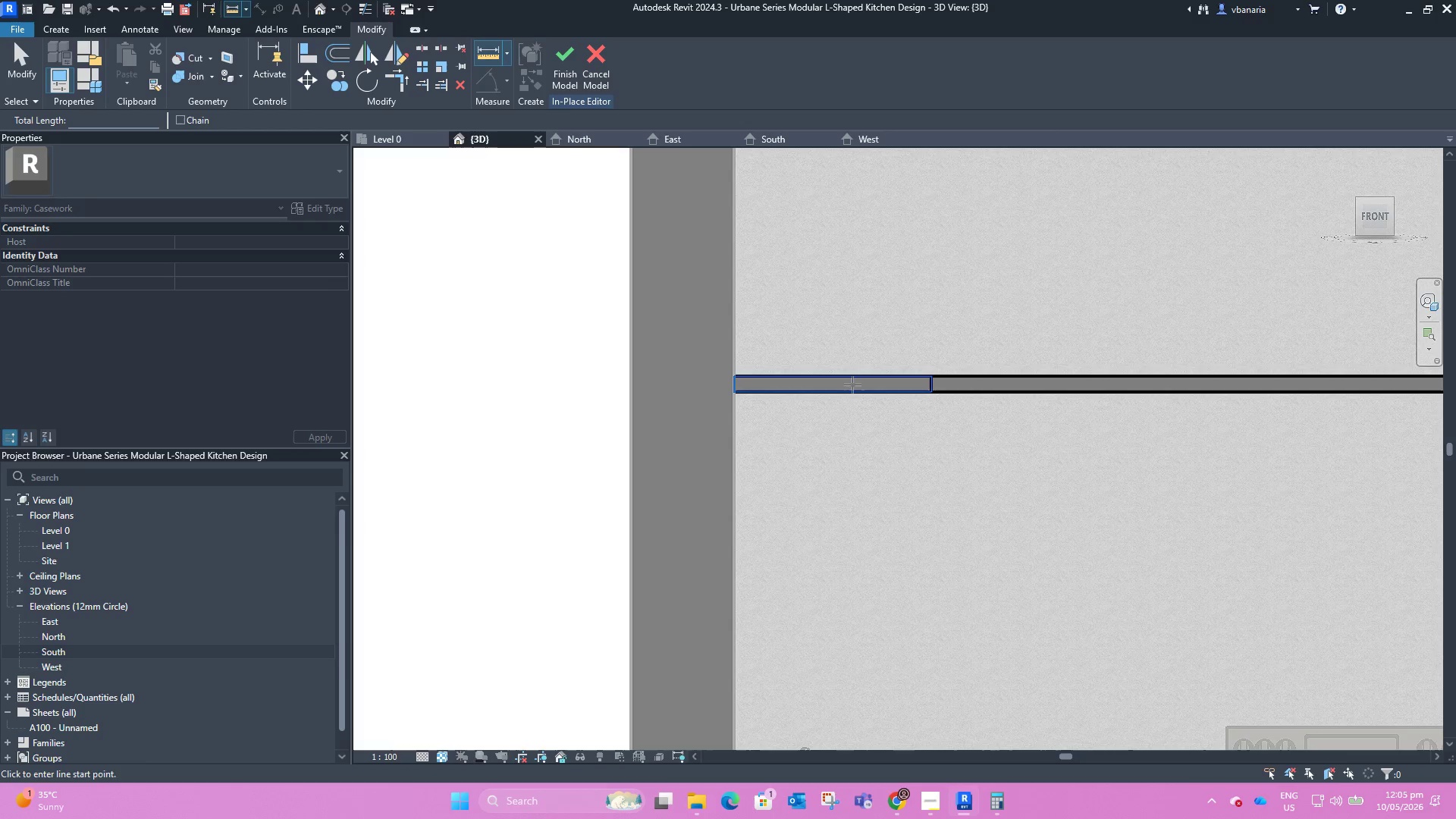 
scroll: coordinate [812, 414], scroll_direction: down, amount: 2.0
 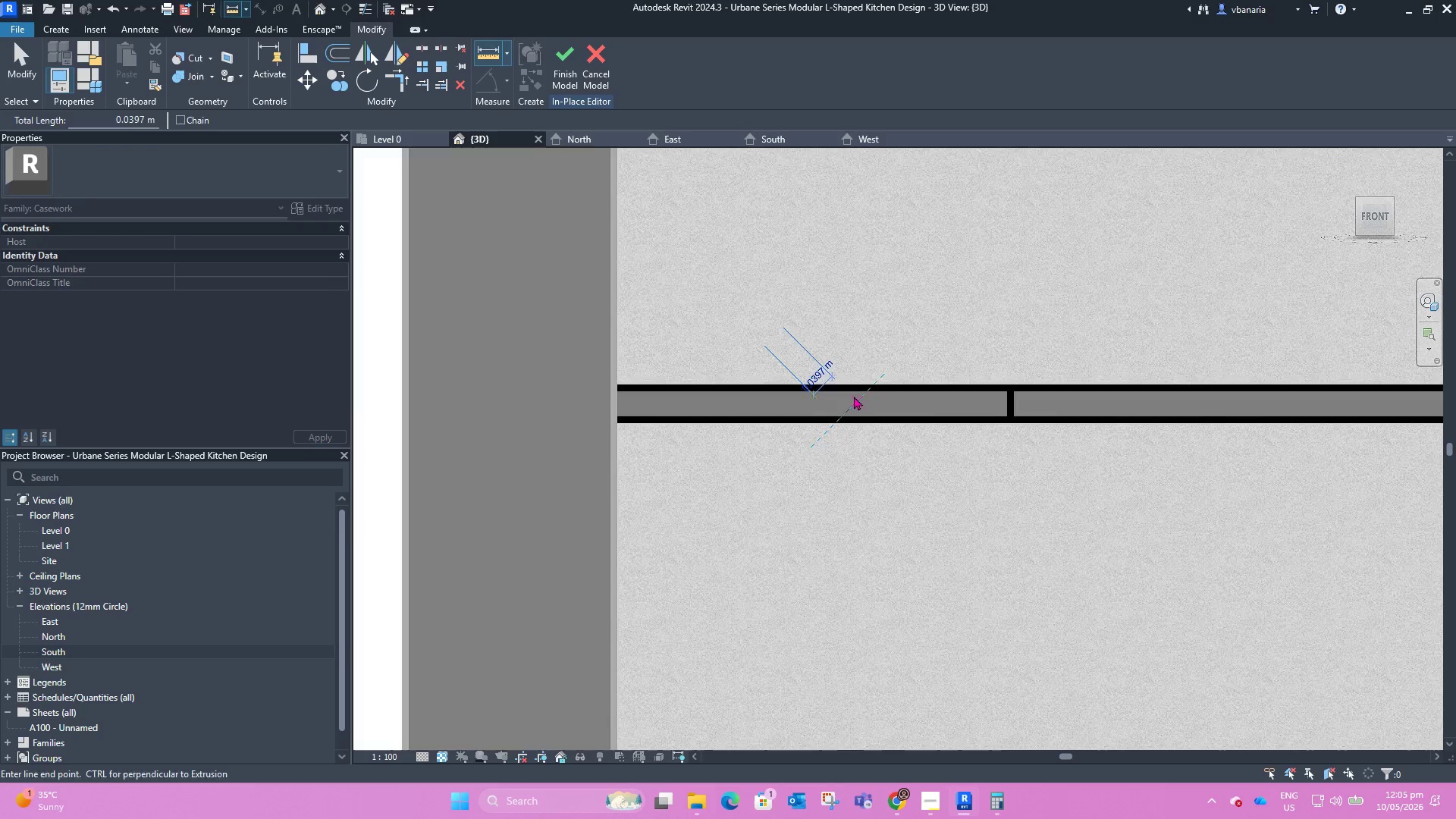 
key(Escape)
 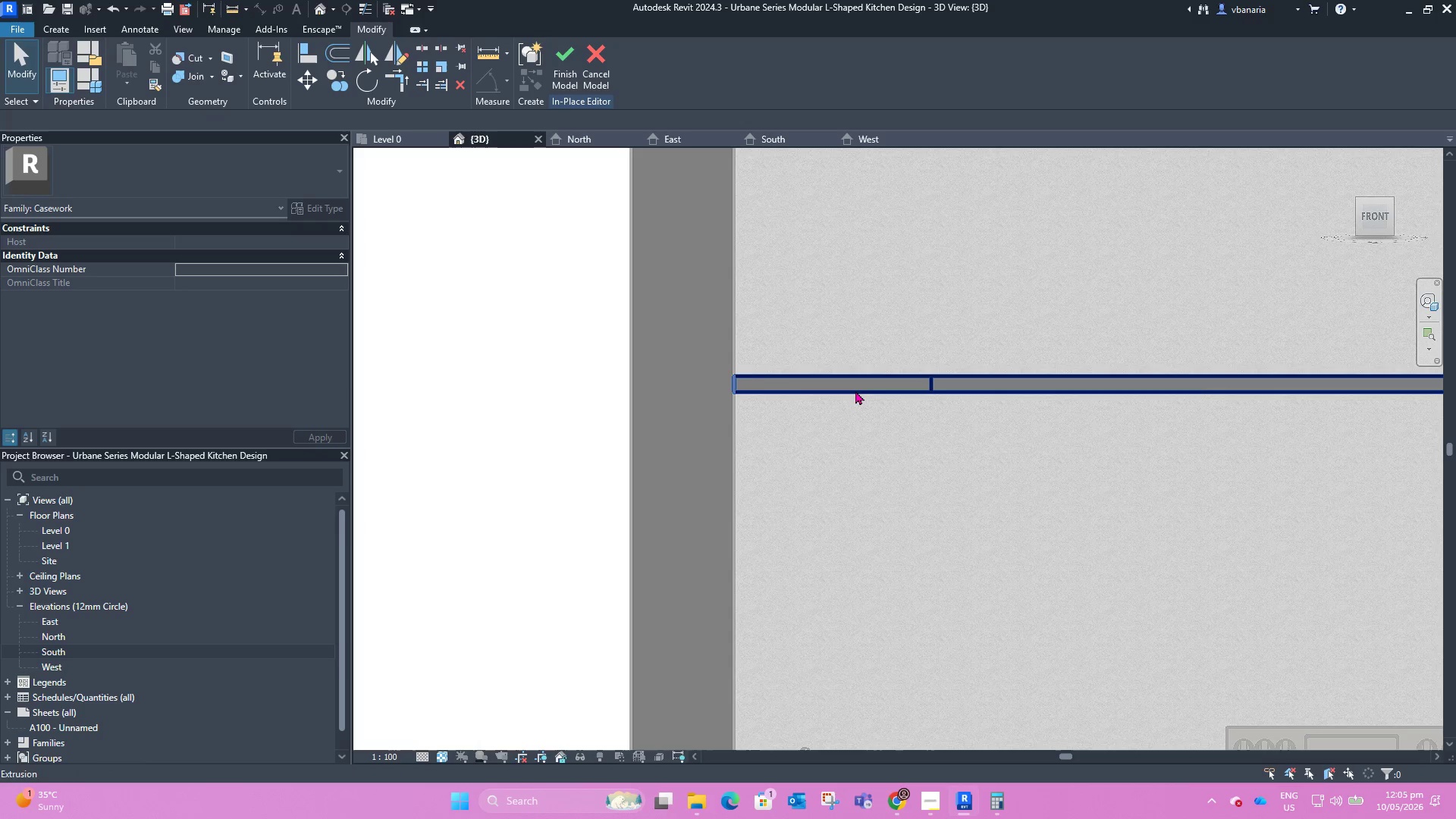 
left_click([855, 391])
 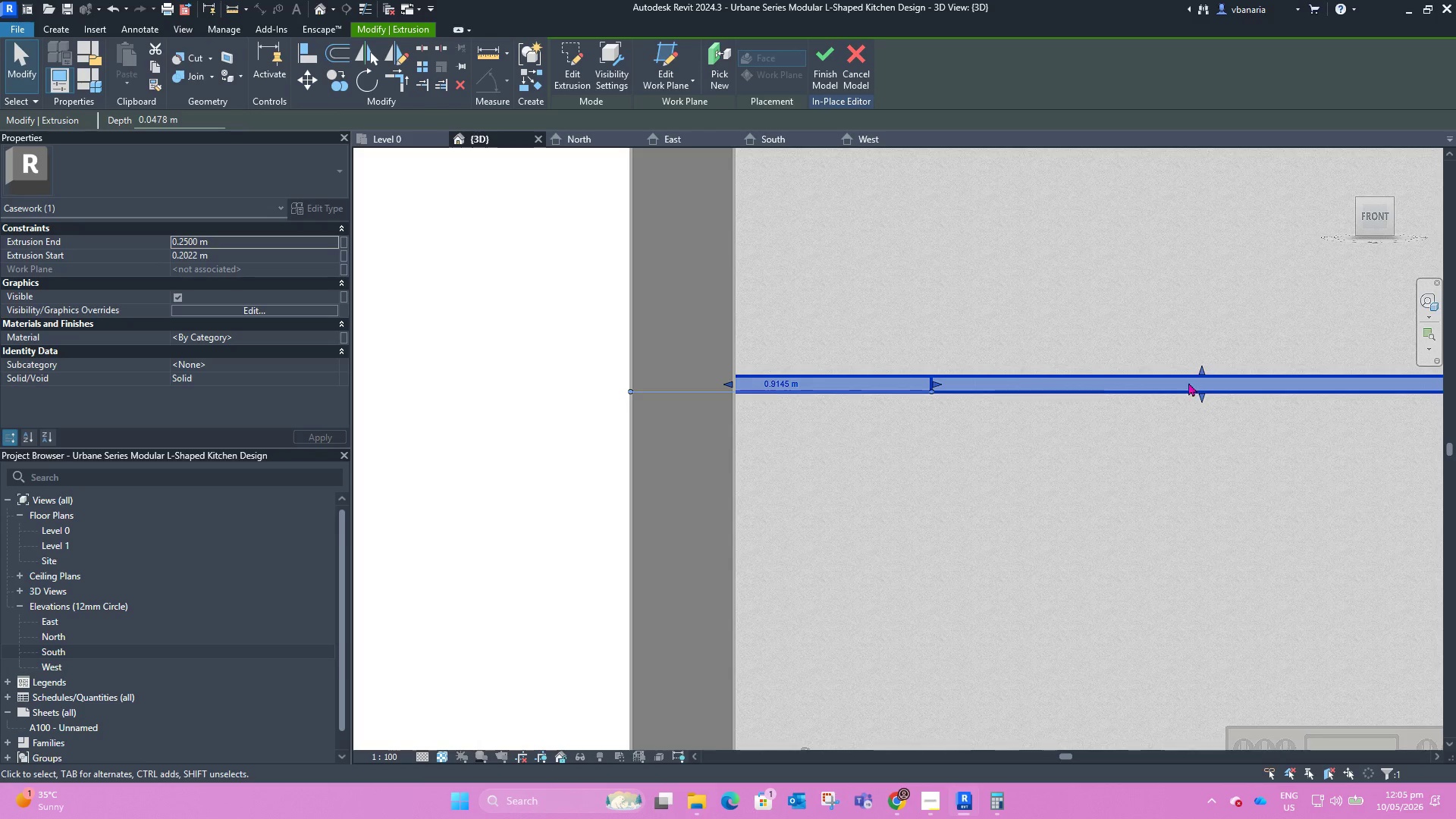 
scroll: coordinate [1218, 387], scroll_direction: up, amount: 4.0
 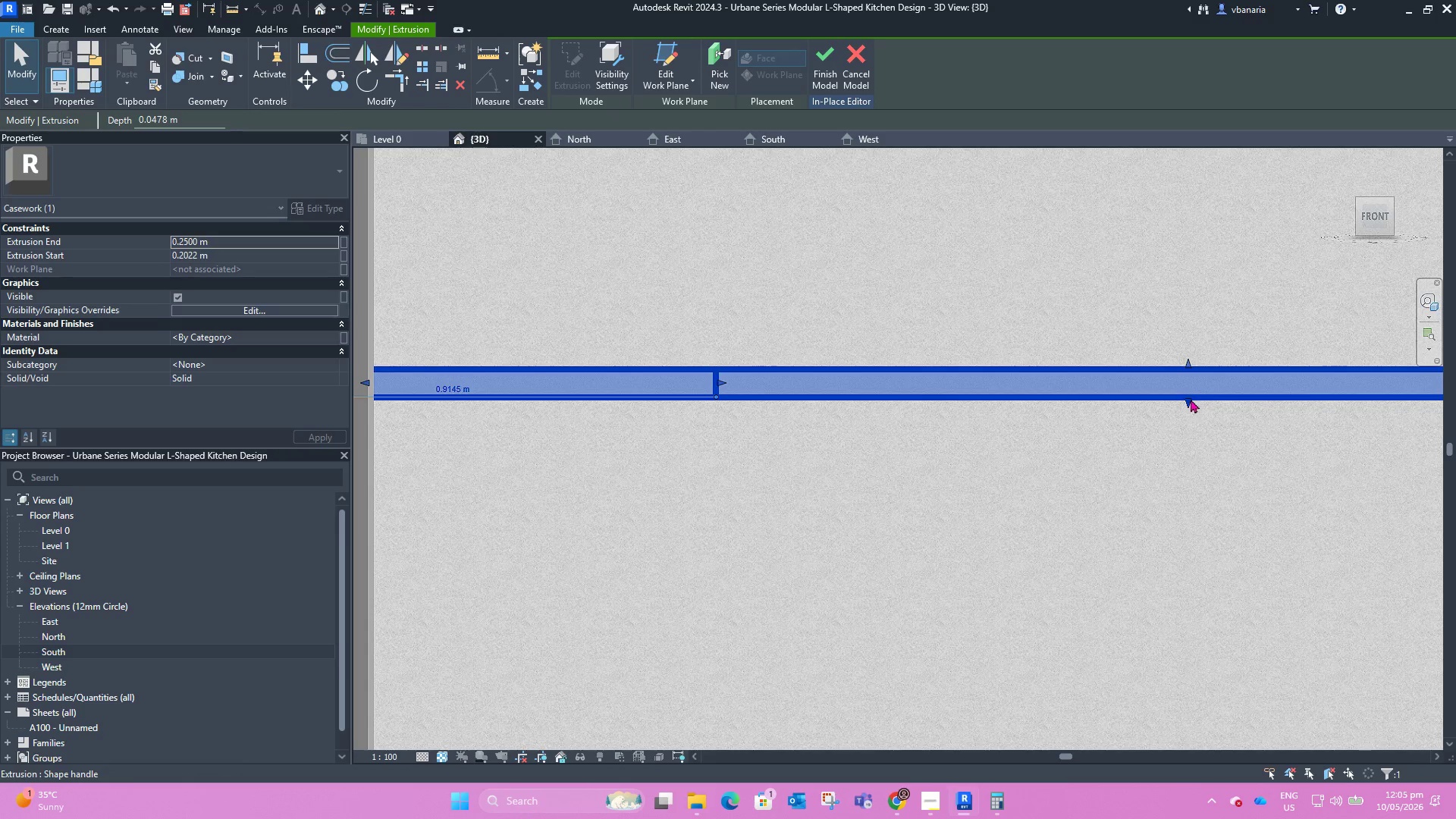 
left_click_drag(start_coordinate=[1191, 399], to_coordinate=[1189, 391])
 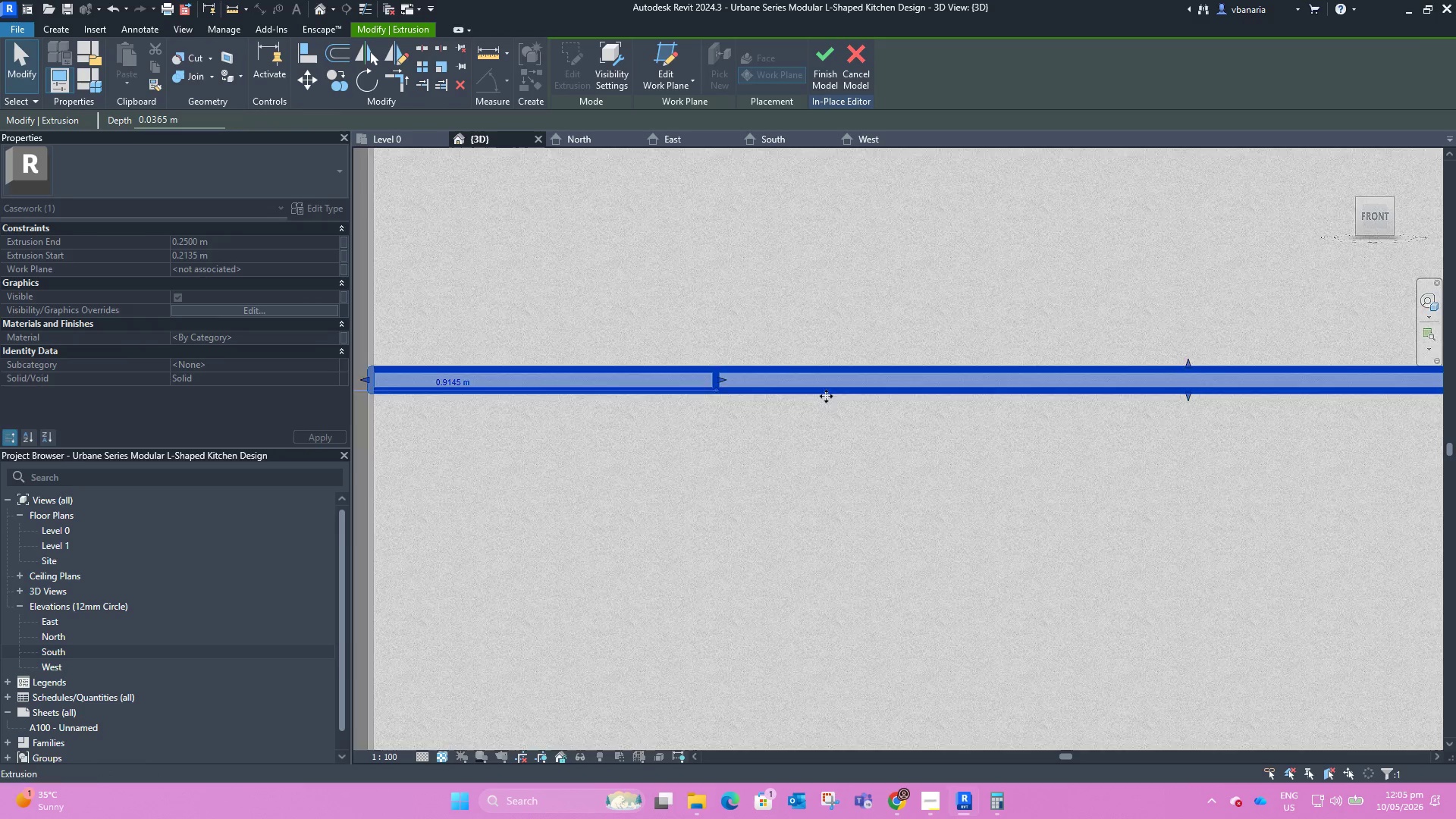 
scroll: coordinate [779, 396], scroll_direction: down, amount: 12.0
 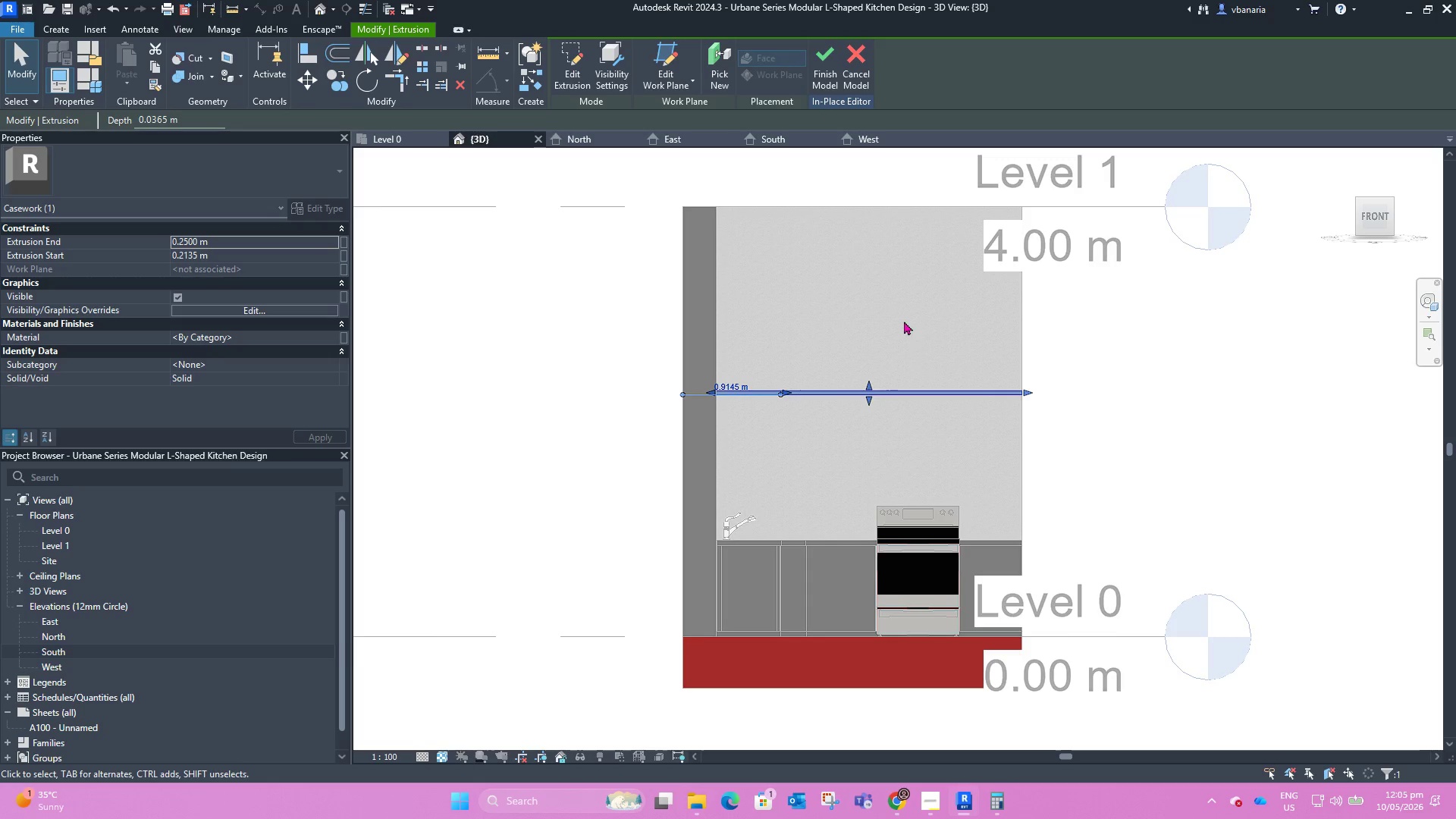 
hold_key(key=ShiftLeft, duration=1.39)
 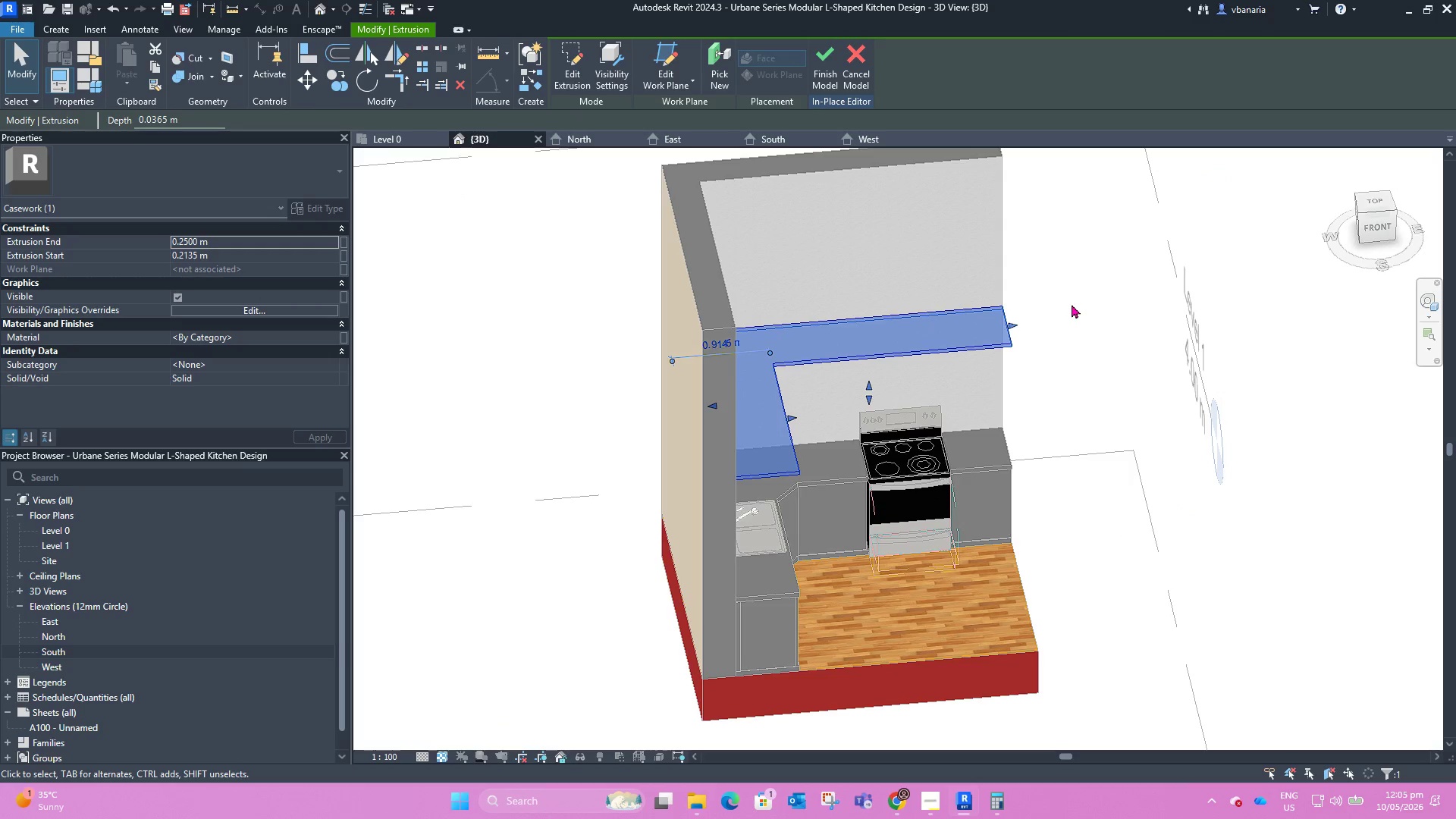 
hold_key(key=ShiftLeft, duration=0.69)
 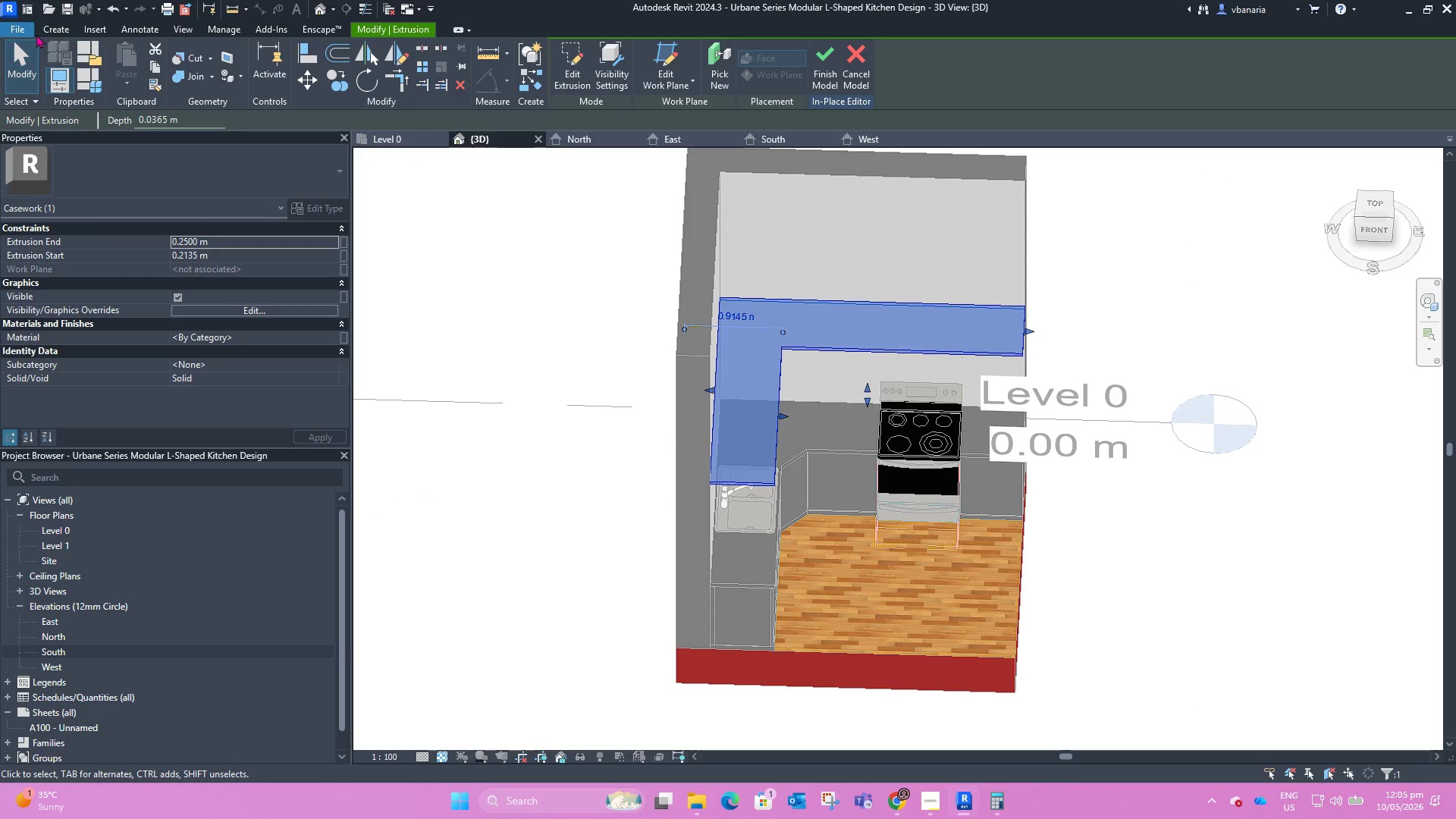 
double_click([96, 30])
 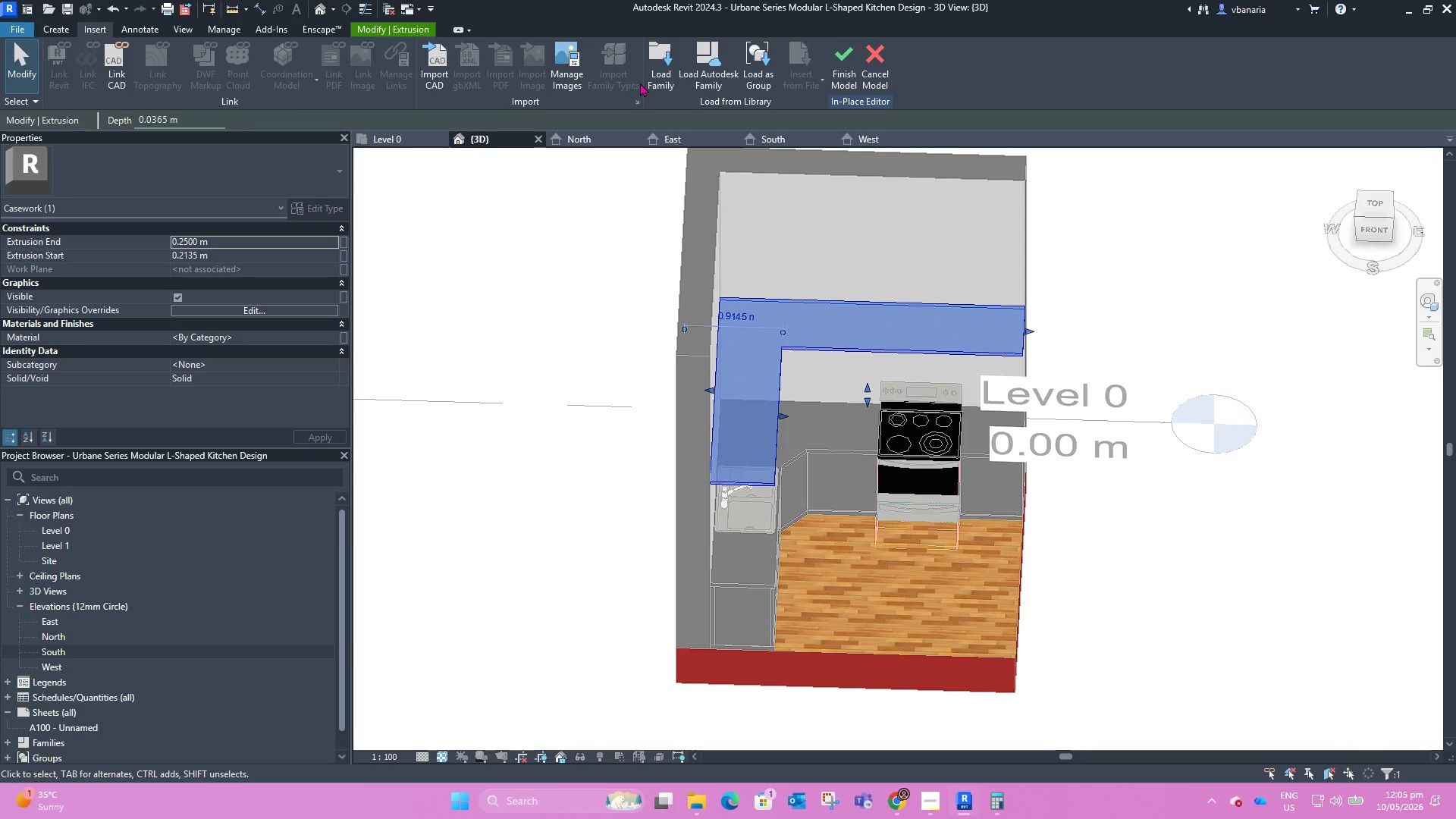 
wait(5.95)
 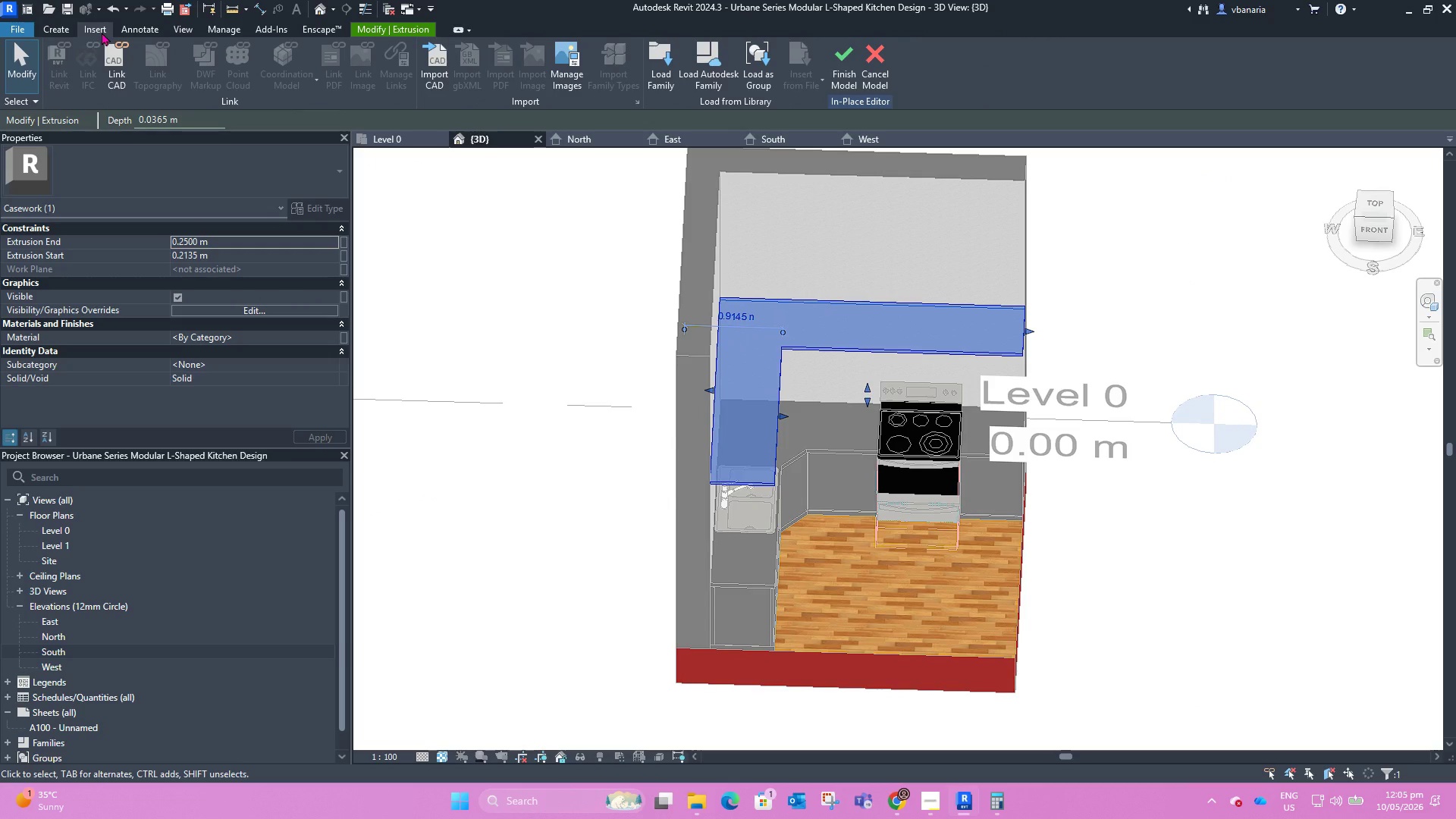 
left_click([655, 72])
 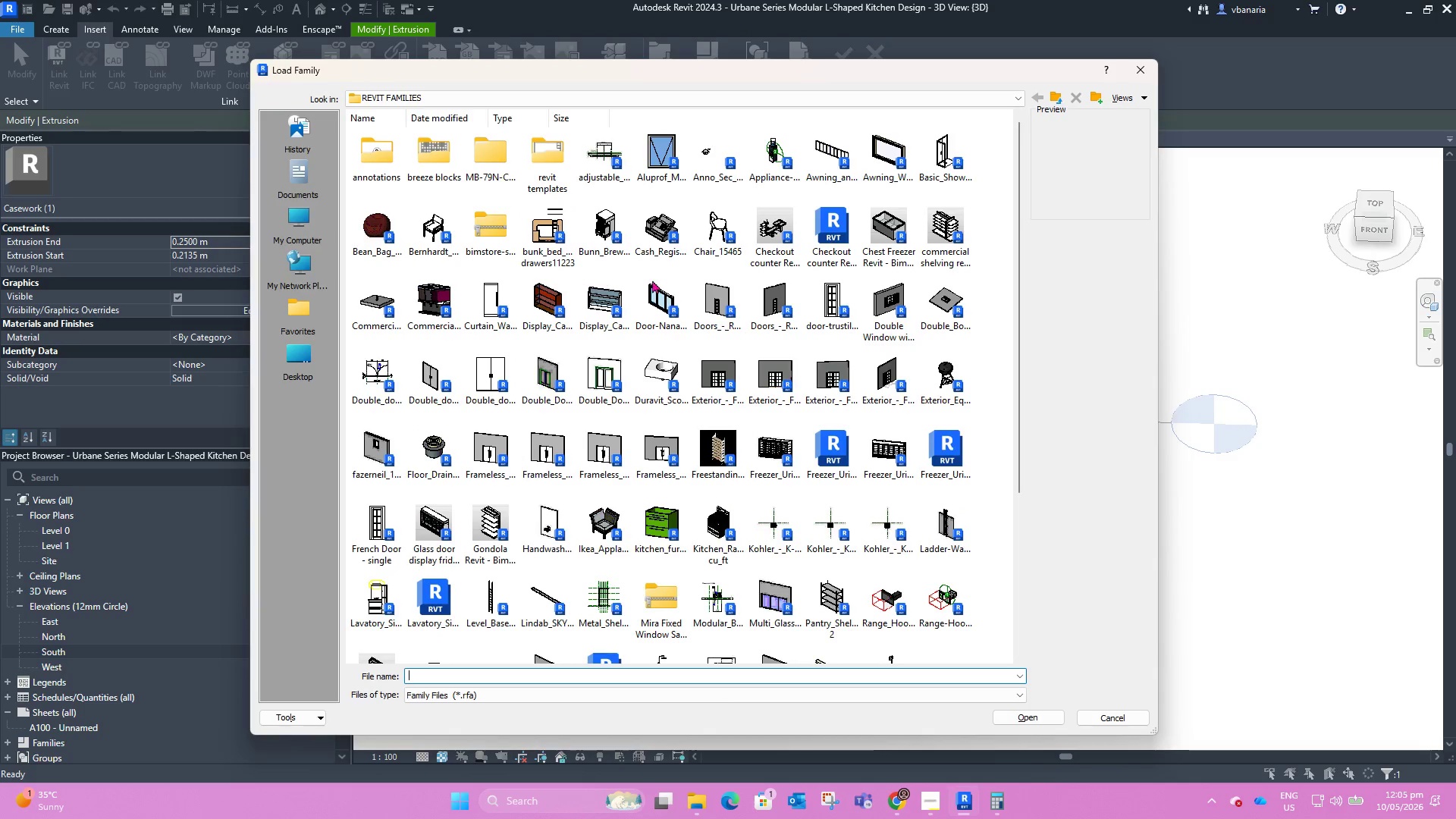 
scroll: coordinate [887, 502], scroll_direction: down, amount: 6.0
 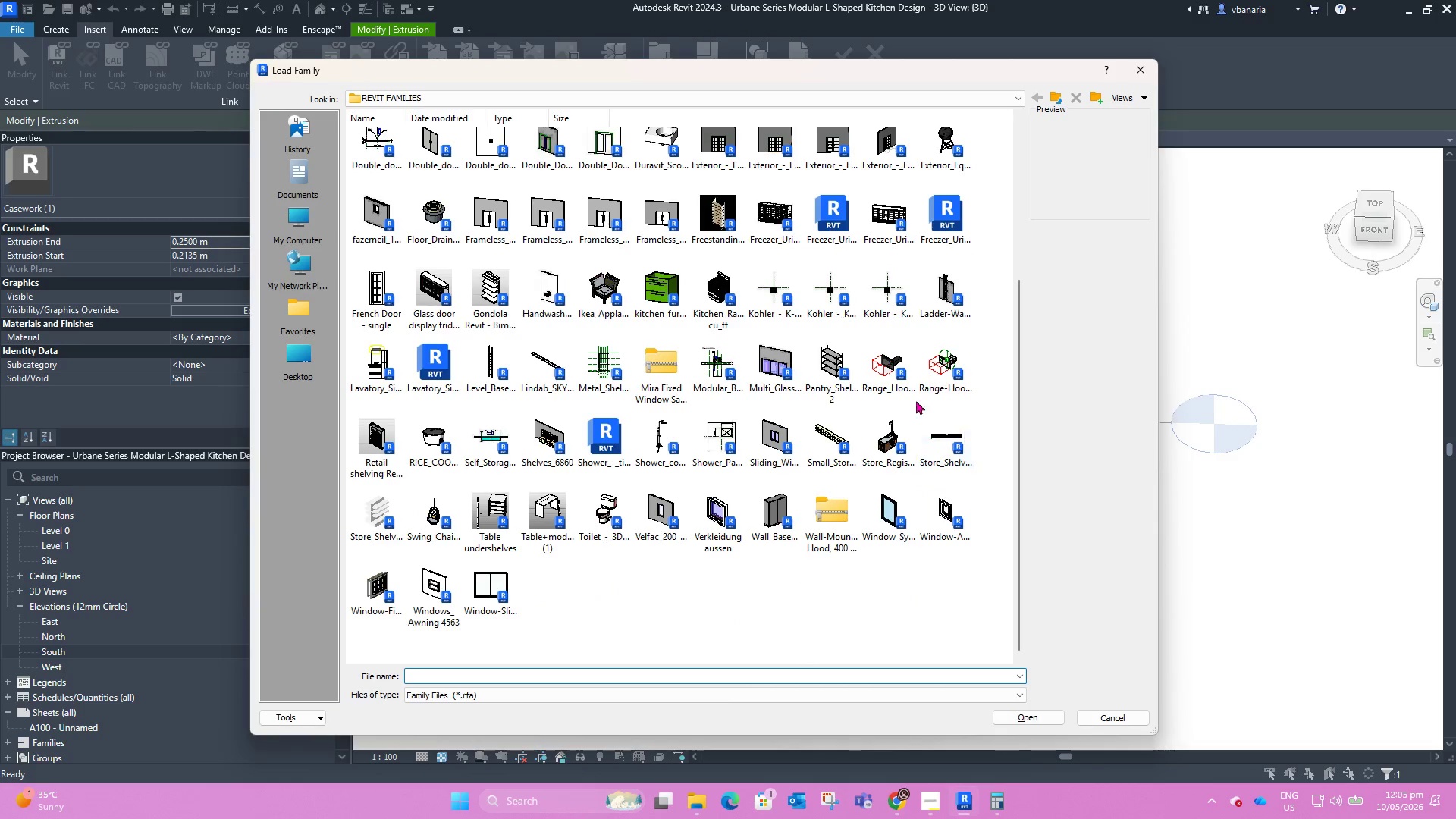 
left_click([890, 360])
 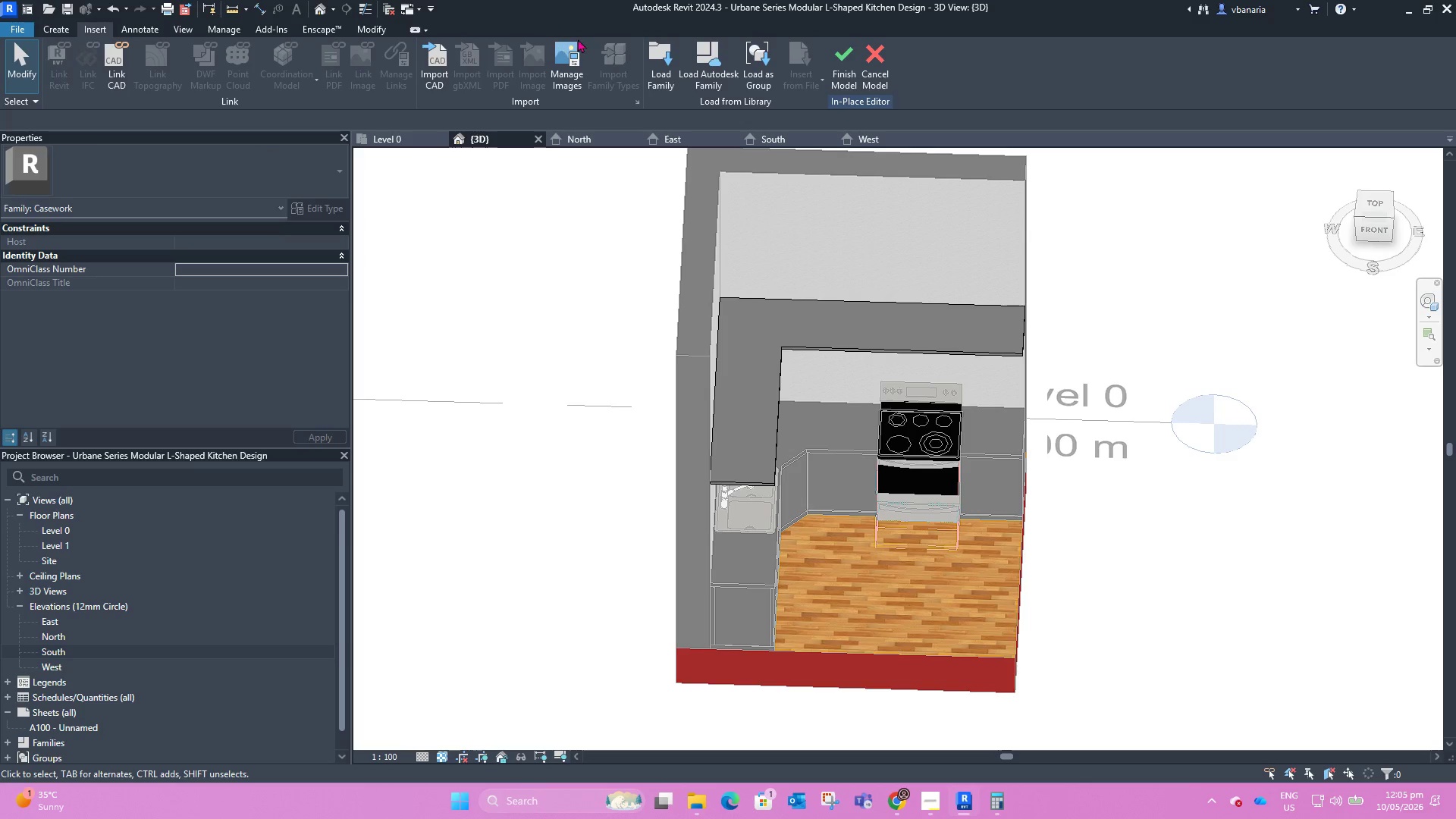 
wait(6.55)
 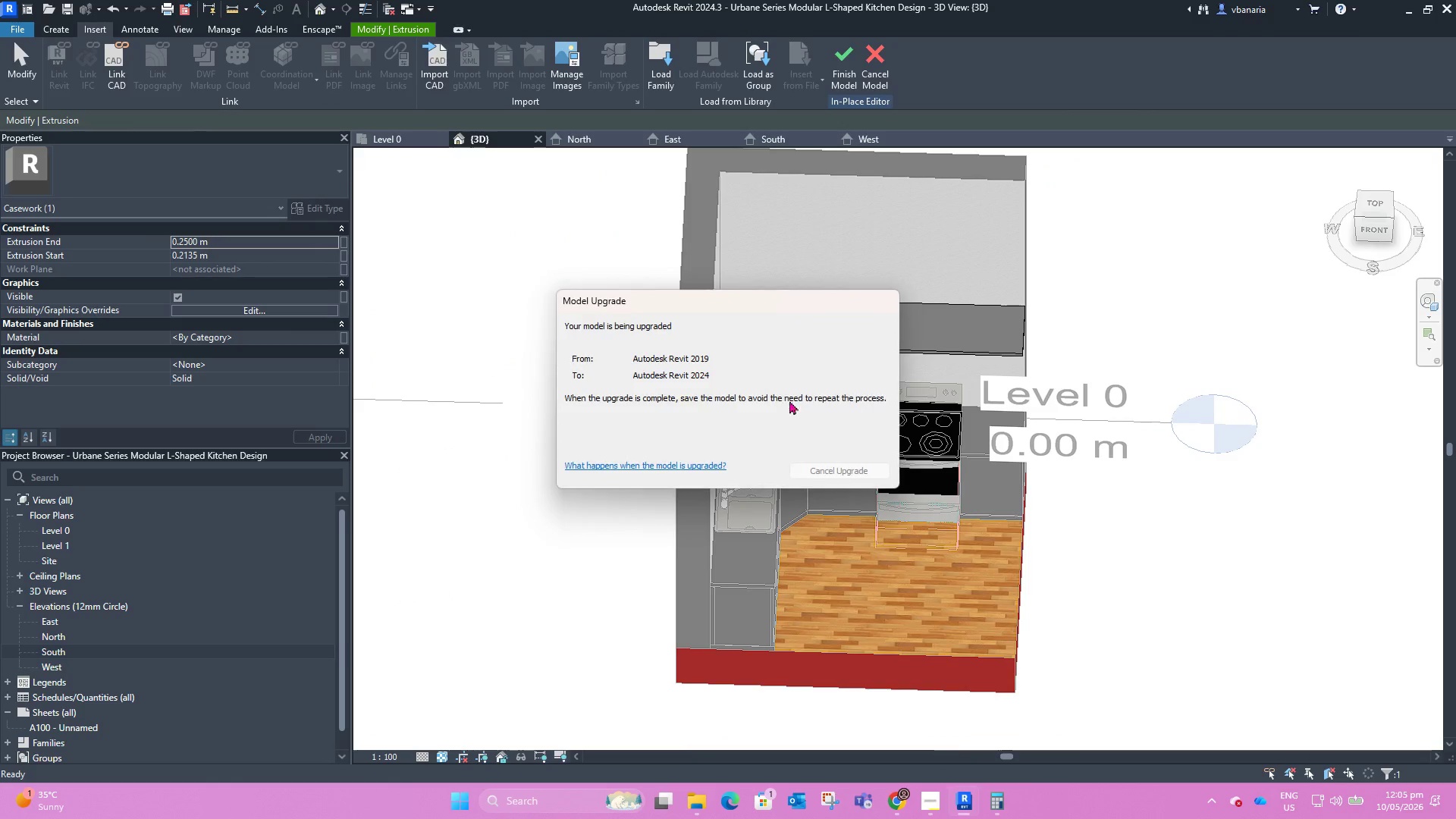 
scroll: coordinate [726, 356], scroll_direction: down, amount: 3.0
 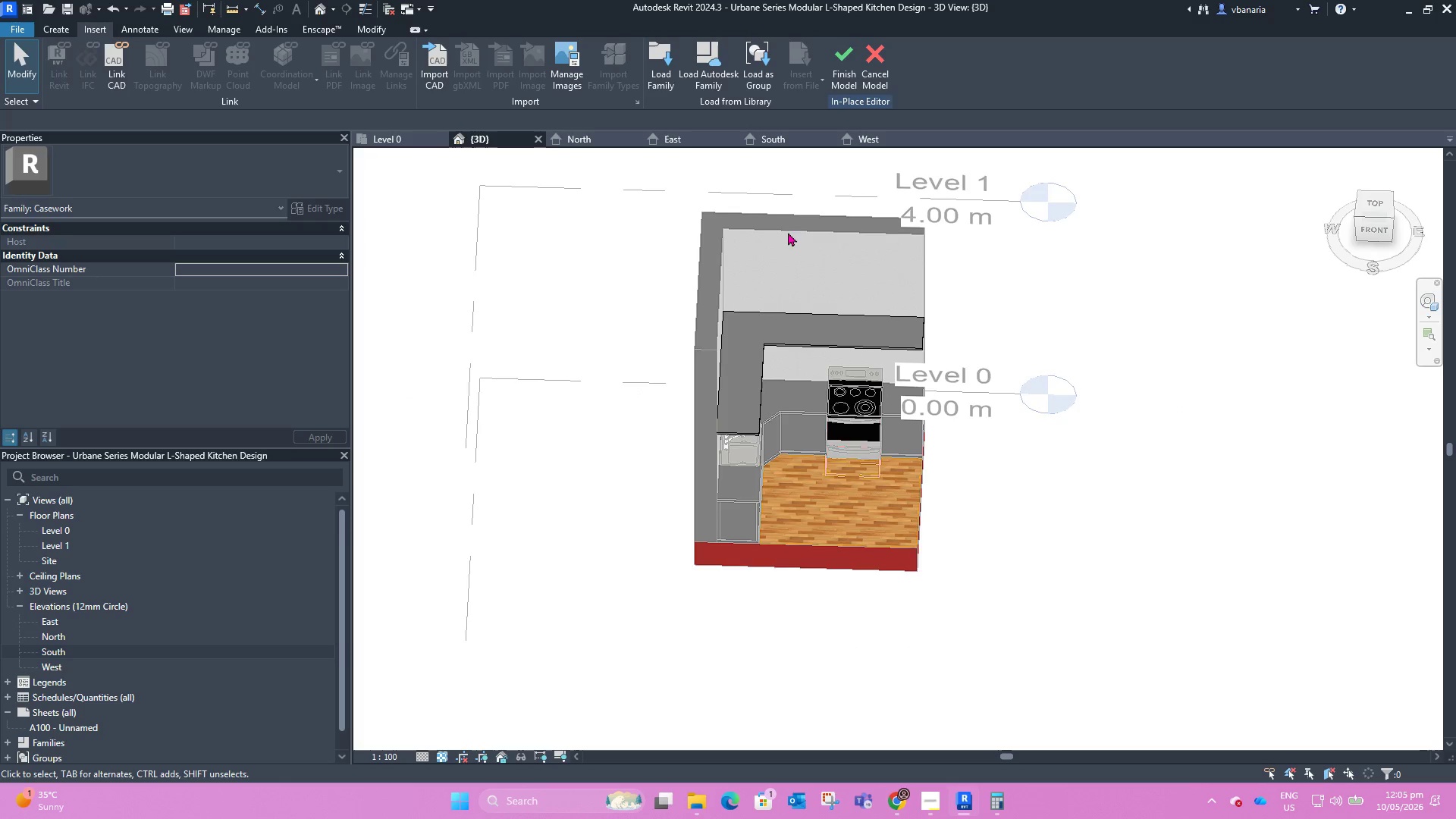 
scroll: coordinate [755, 207], scroll_direction: up, amount: 1.0
 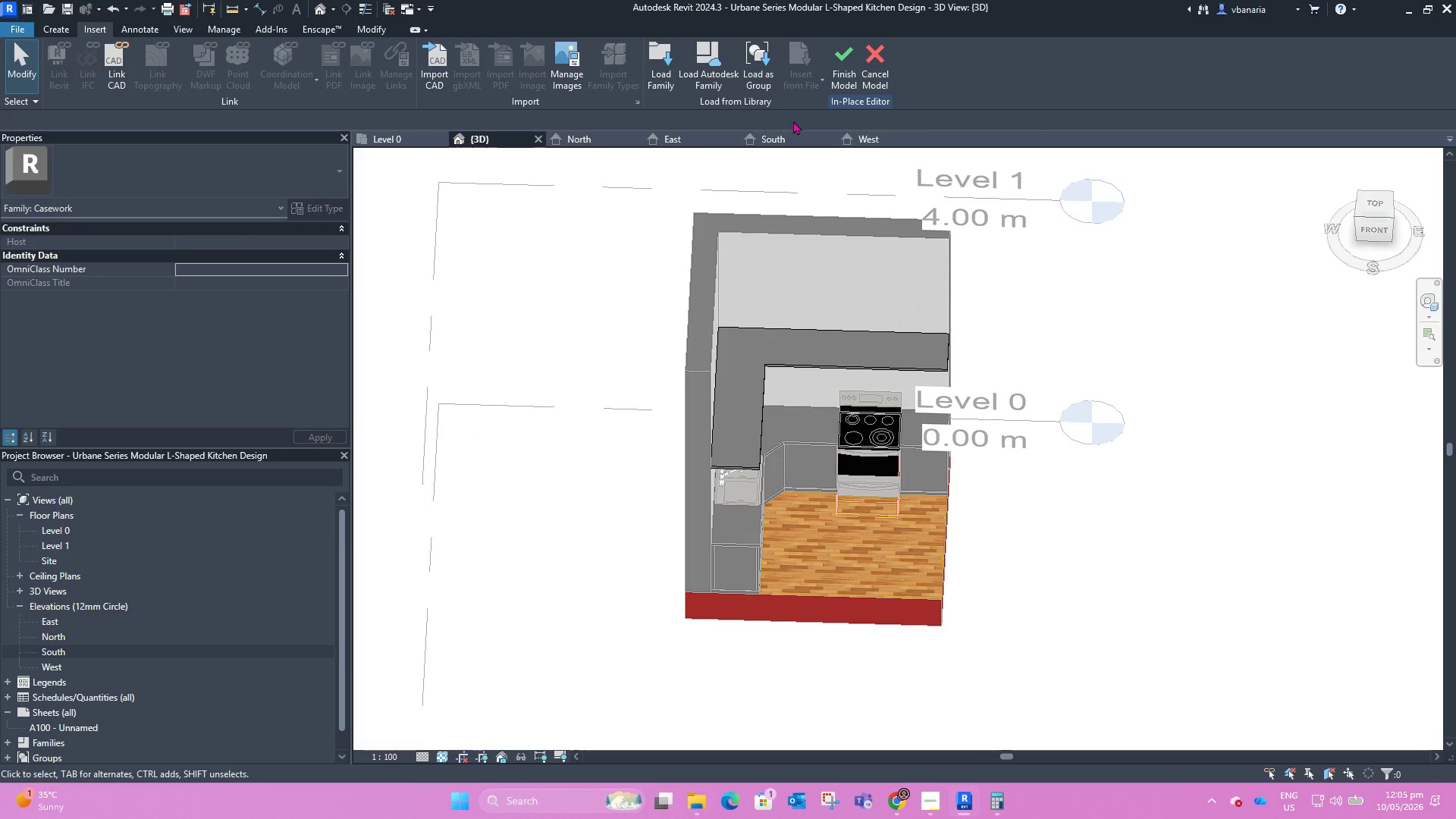 
scroll: coordinate [730, 362], scroll_direction: down, amount: 3.0
 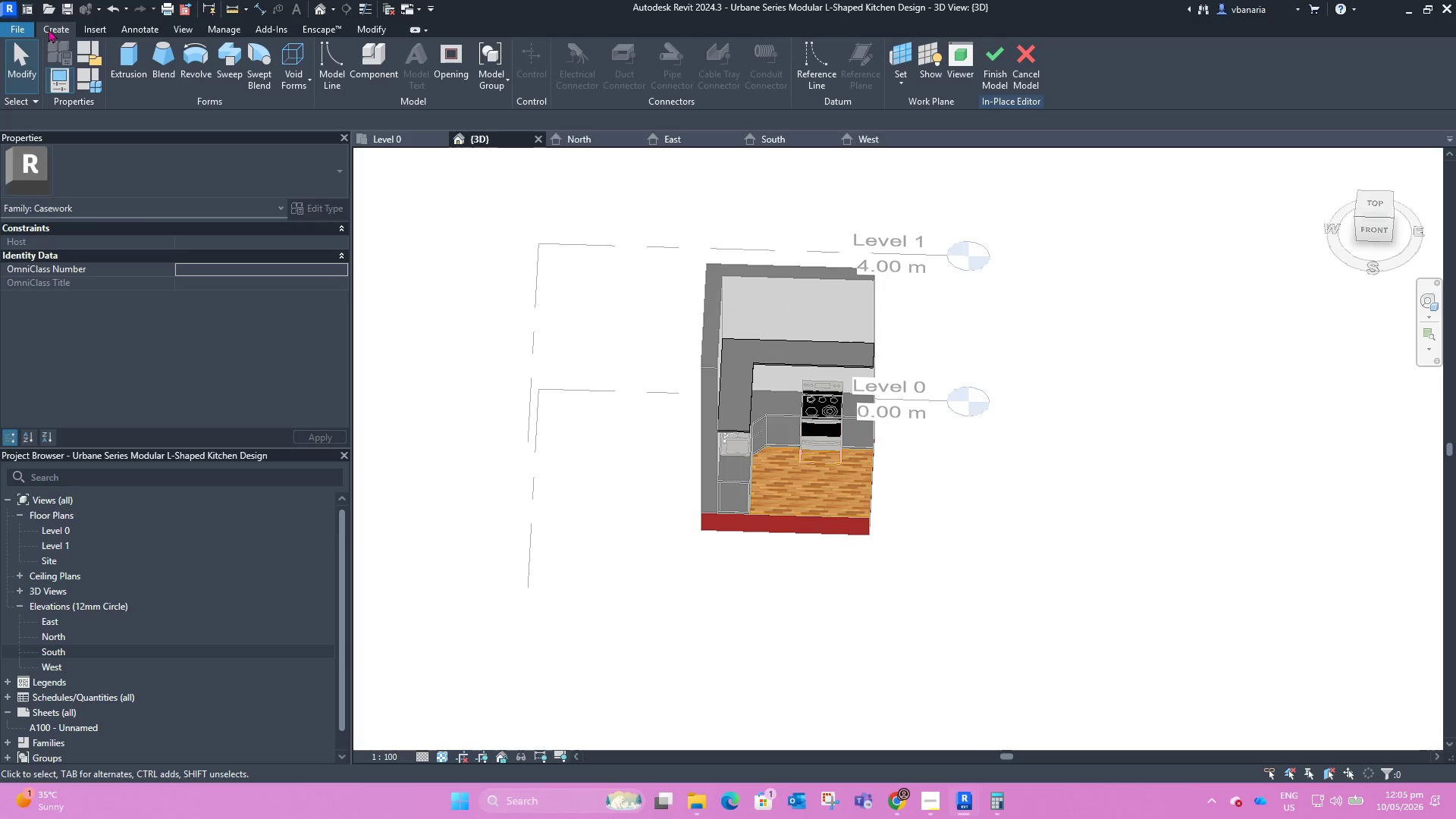 
left_click([376, 60])
 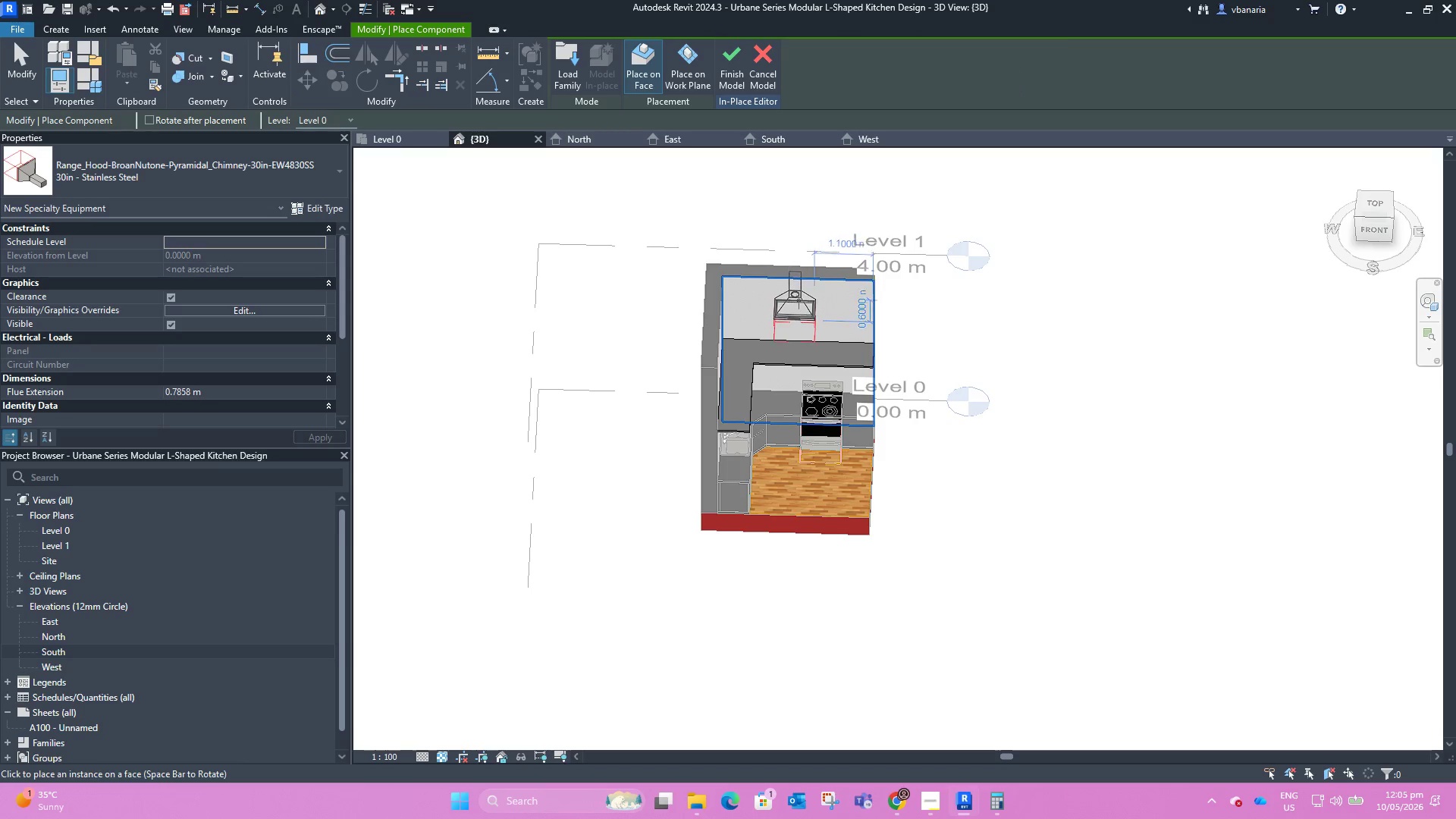 
scroll: coordinate [811, 297], scroll_direction: up, amount: 3.0
 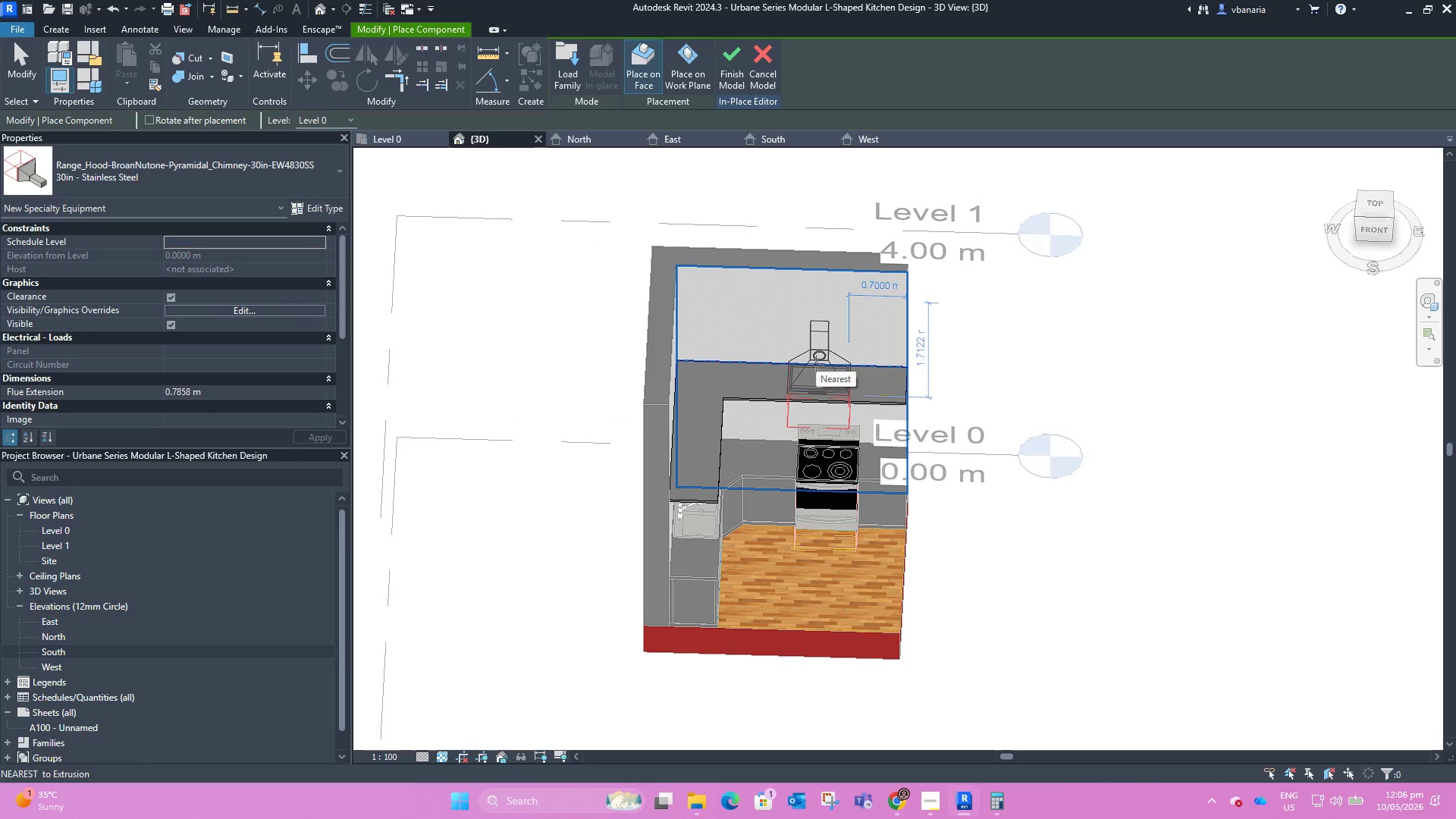 
left_click([680, 77])
 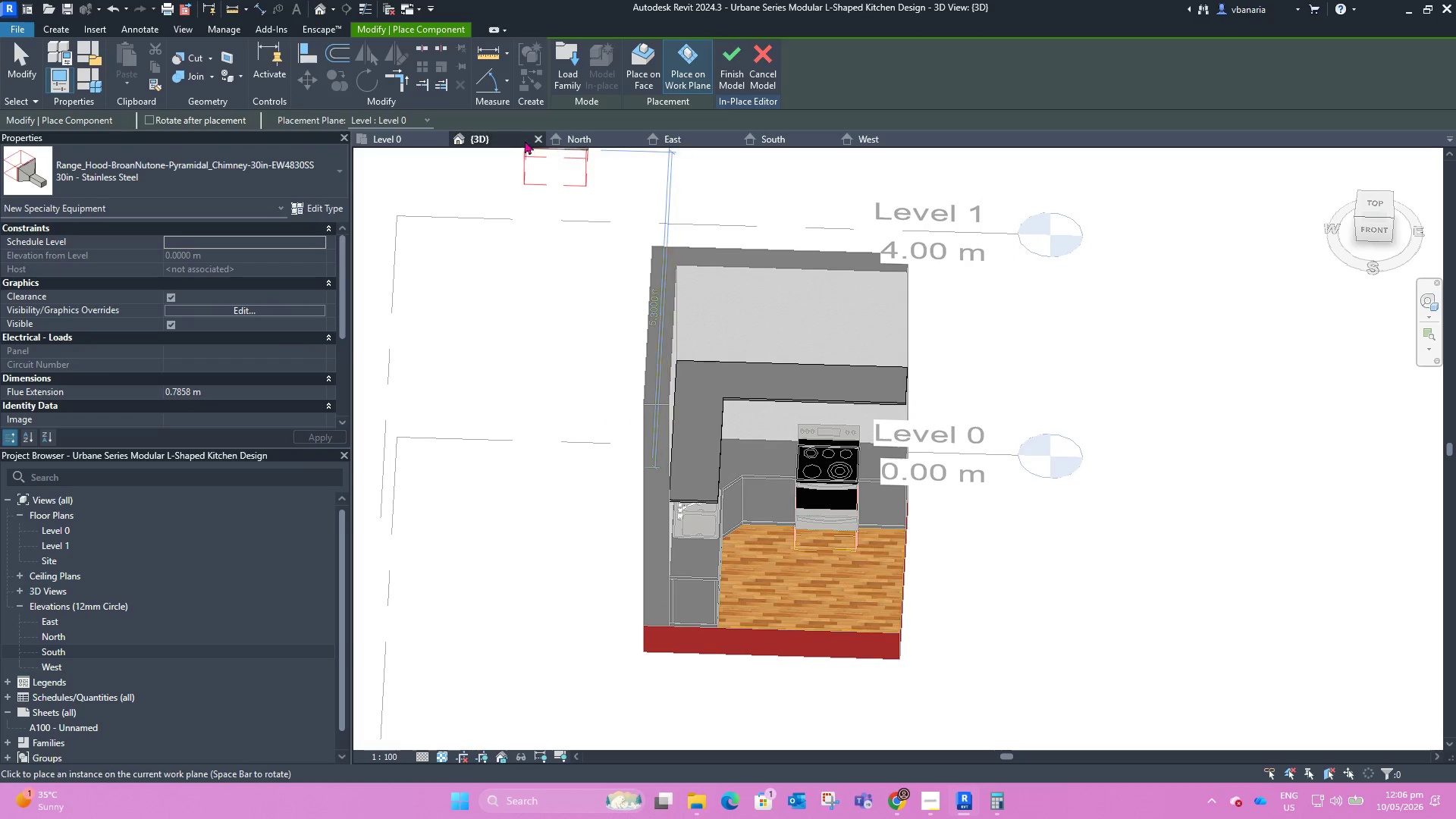 
left_click([395, 139])
 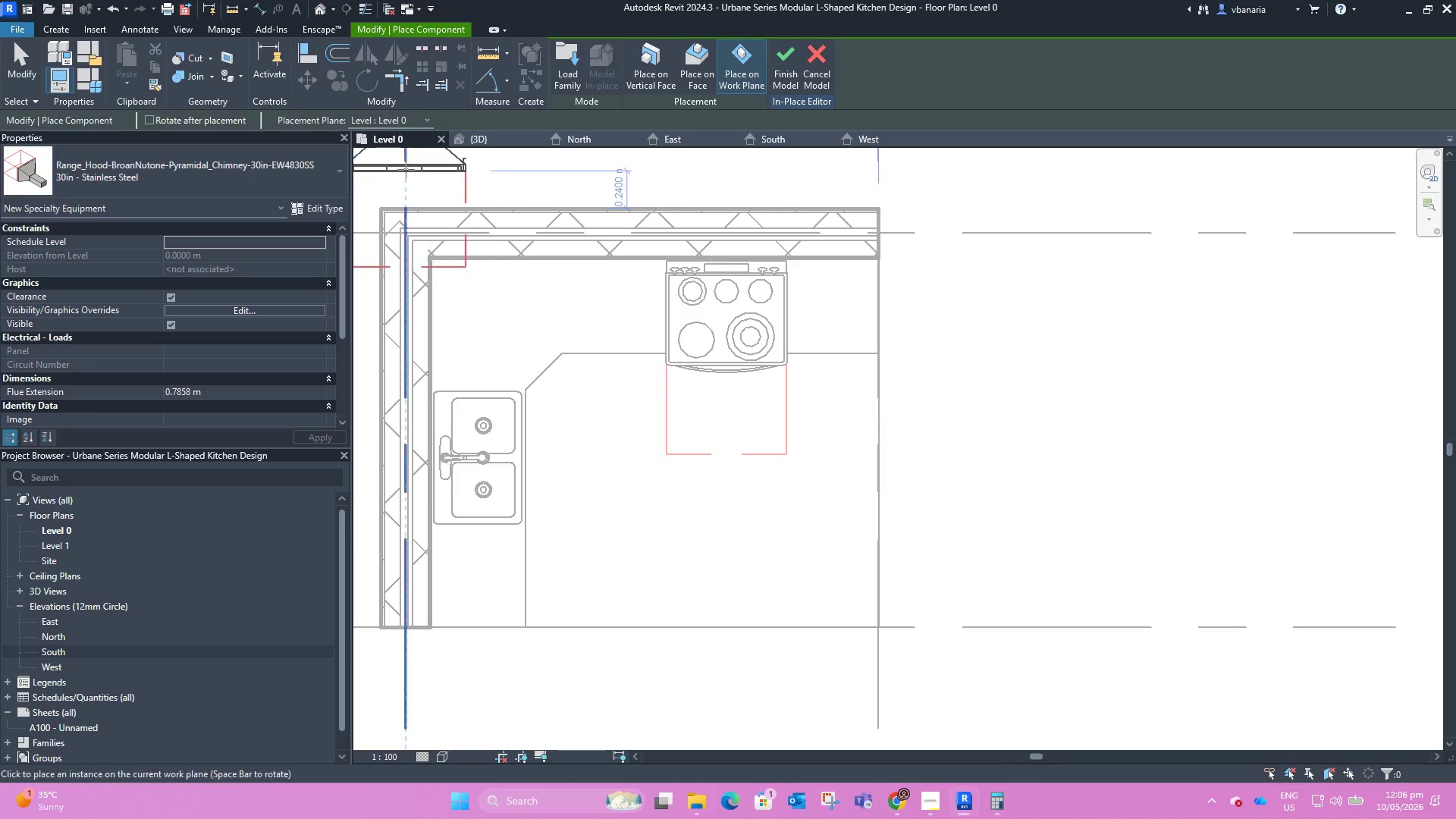 
left_click([692, 74])
 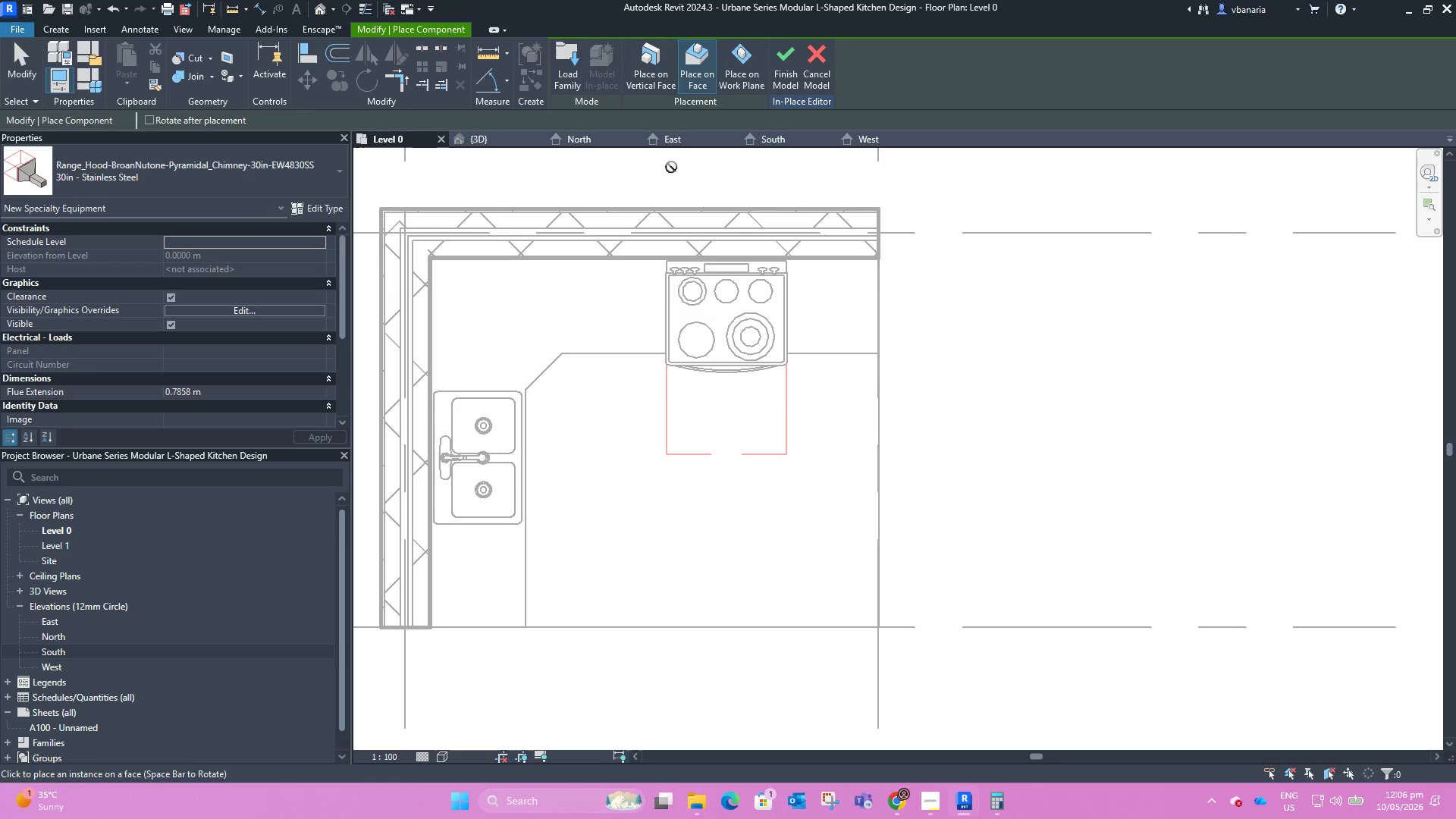 
left_click([648, 71])
 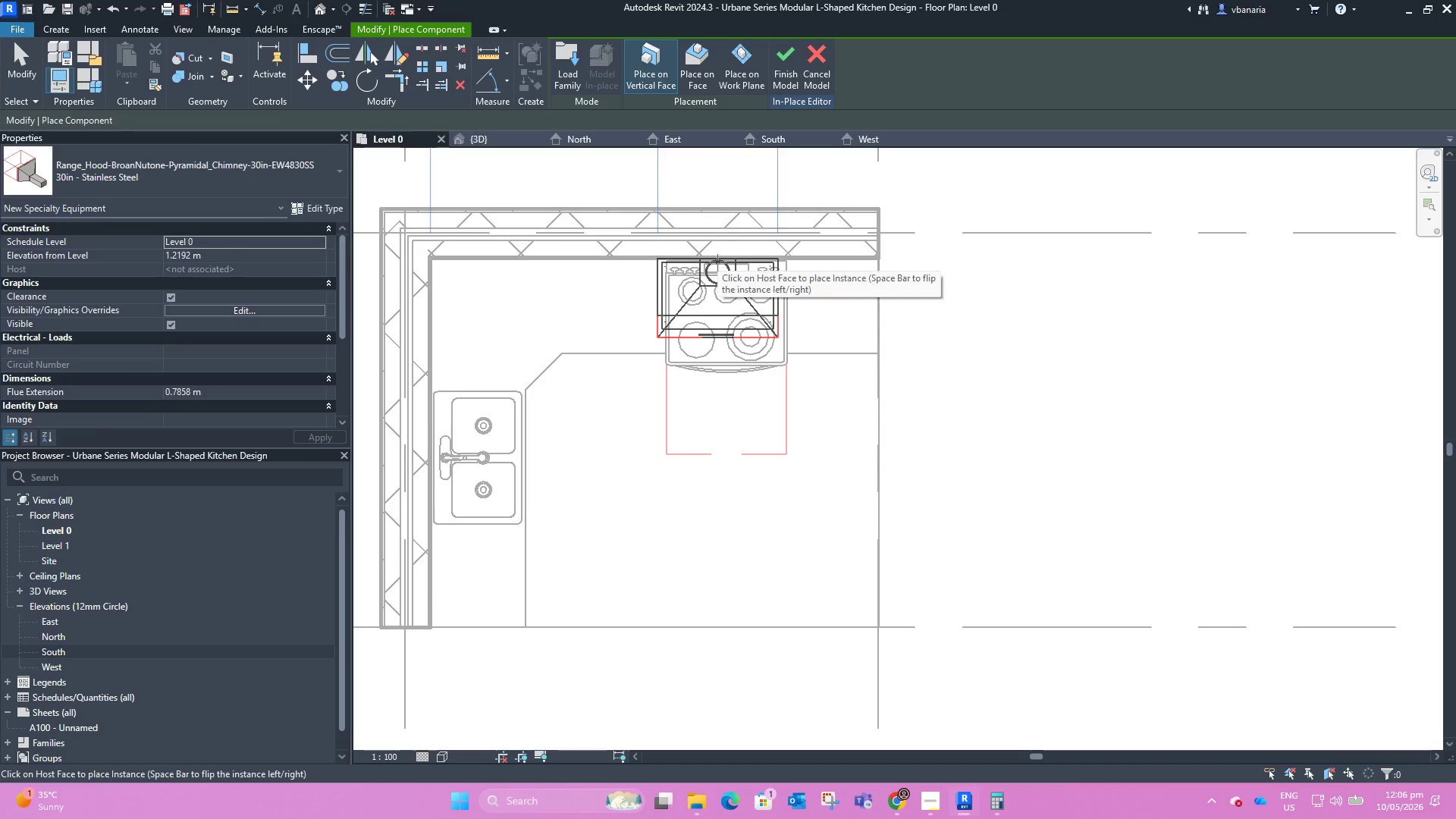 
wait(5.59)
 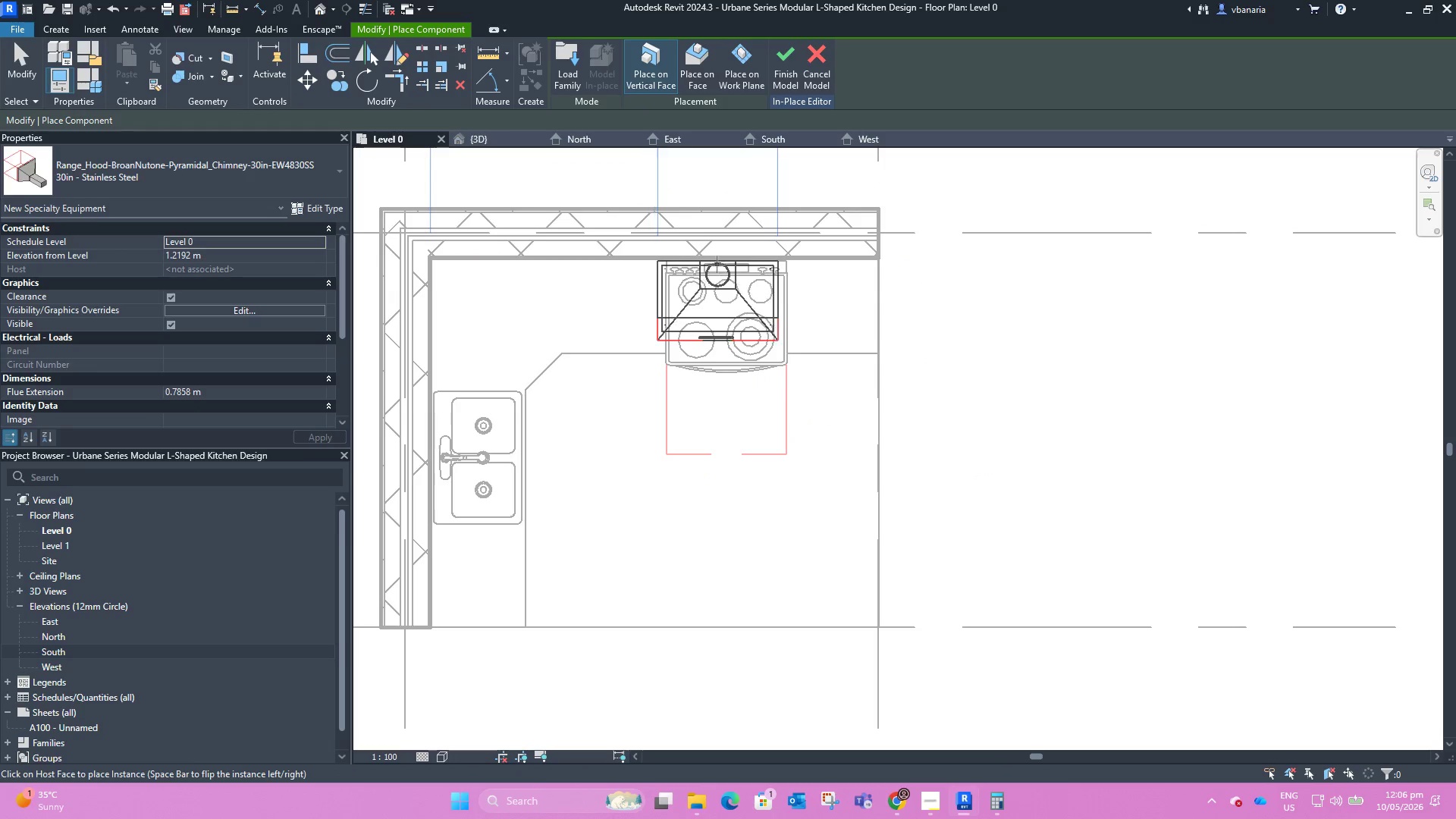 
key(Escape)
 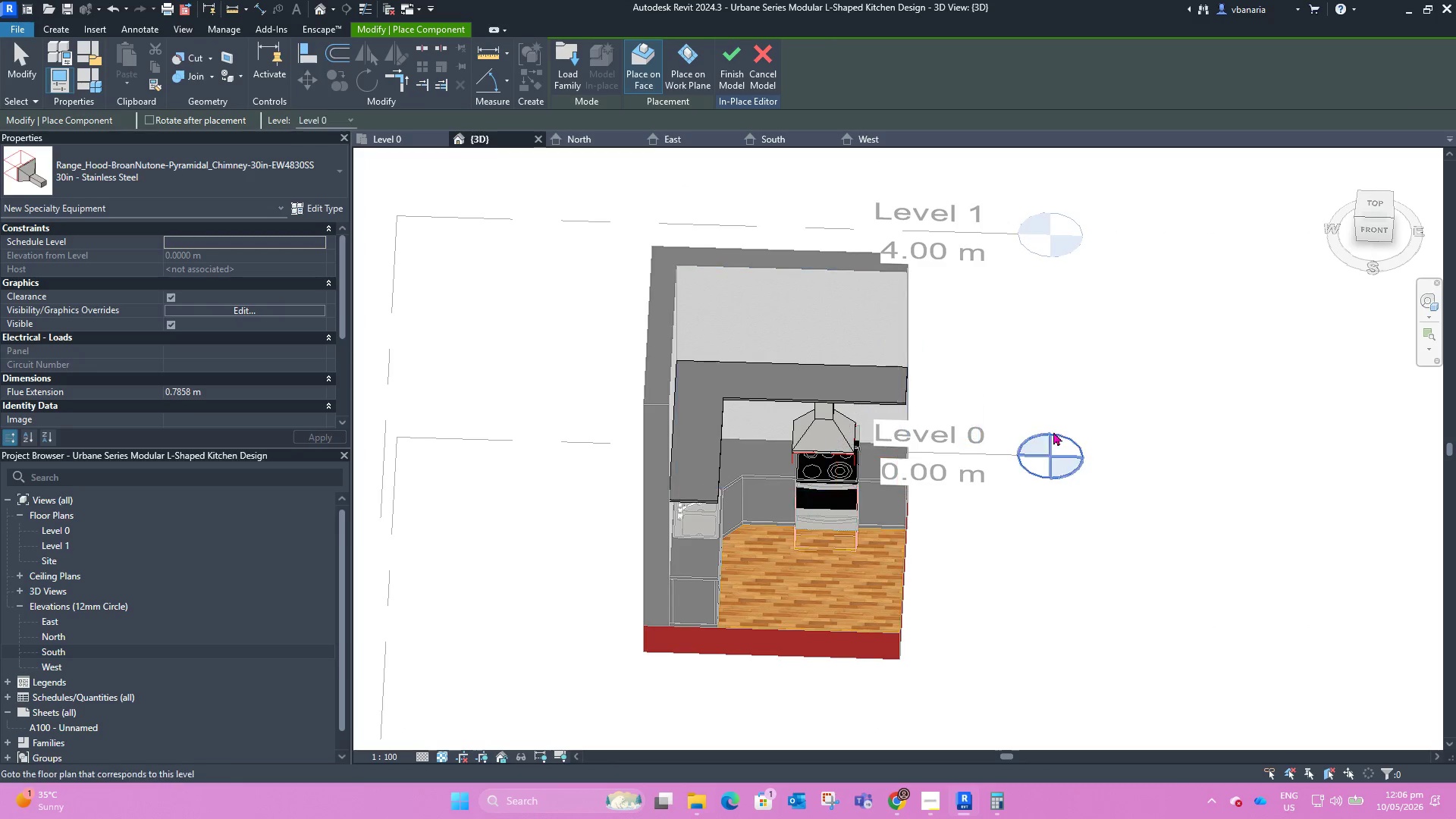 
key(Escape)
 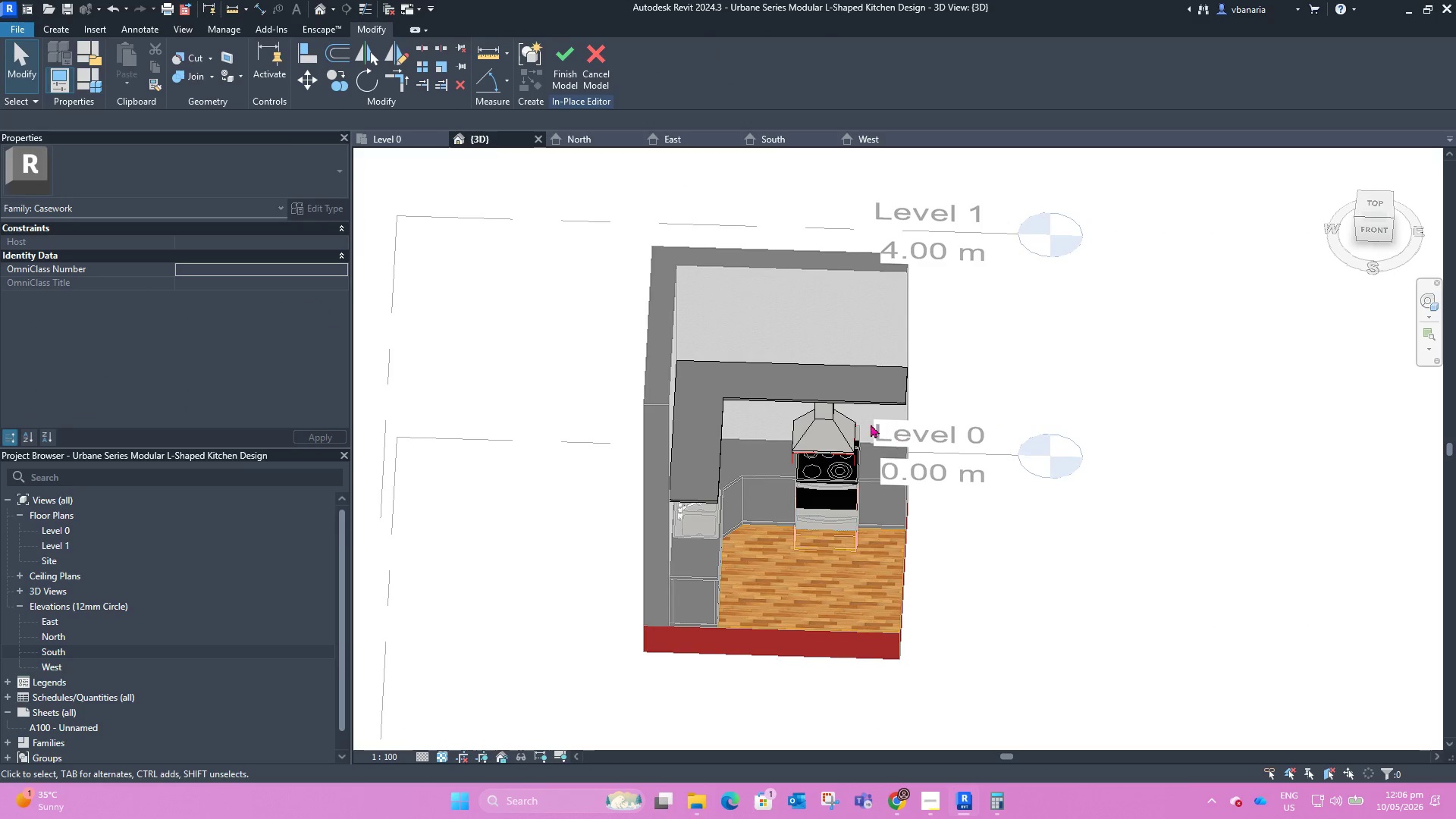 
key(Escape)
 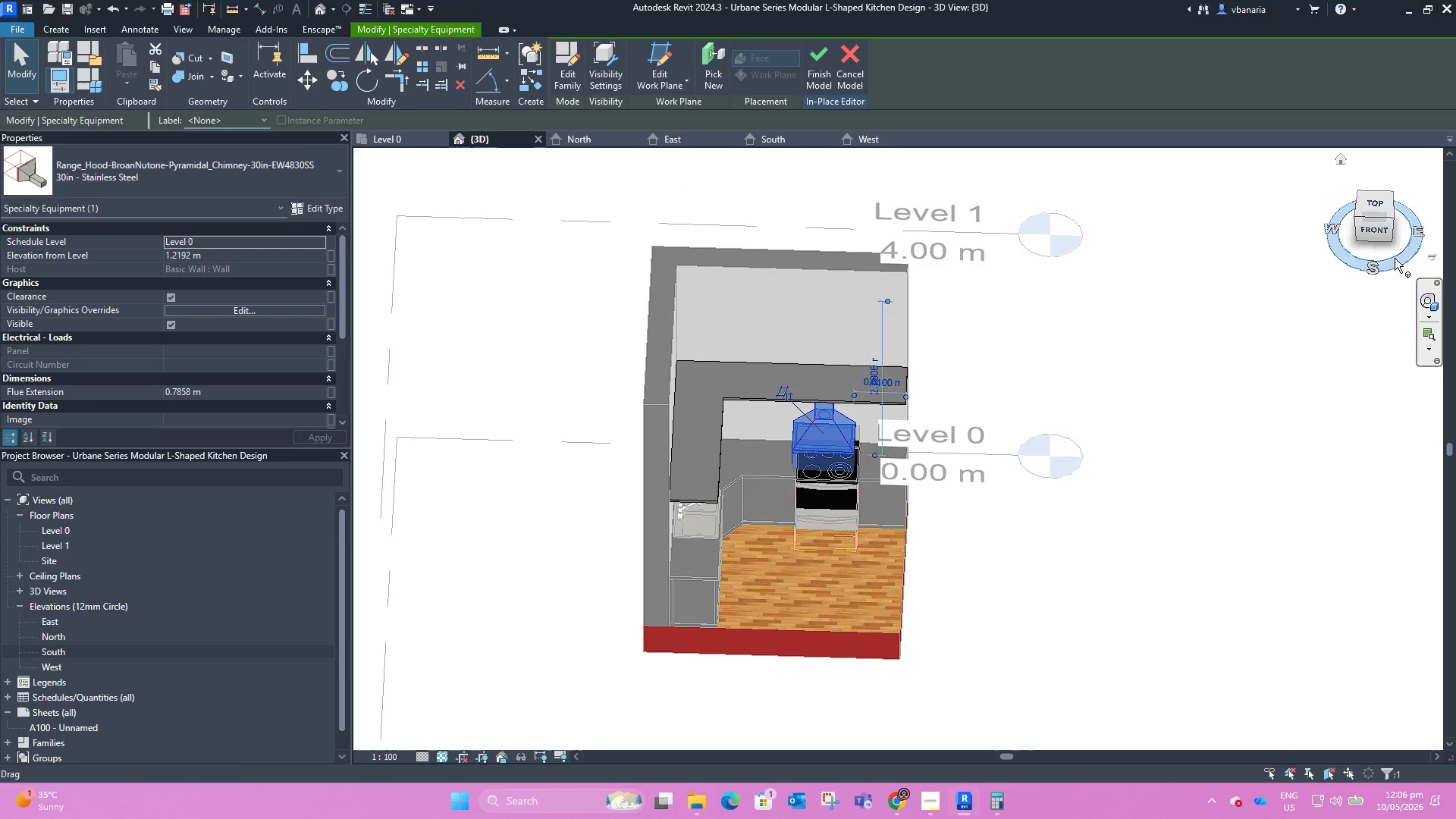 
left_click([1382, 237])
 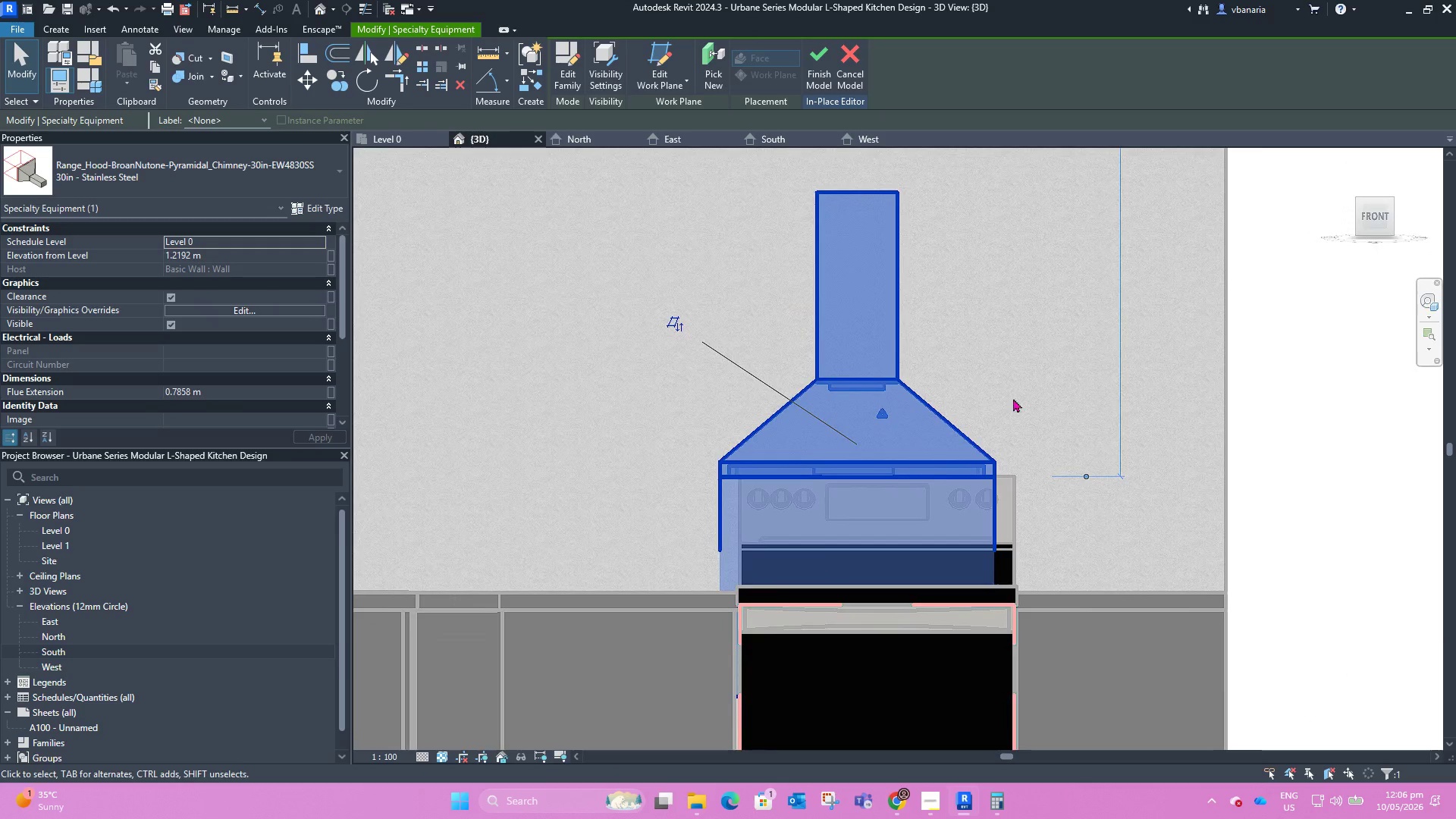 
scroll: coordinate [758, 510], scroll_direction: down, amount: 7.0
 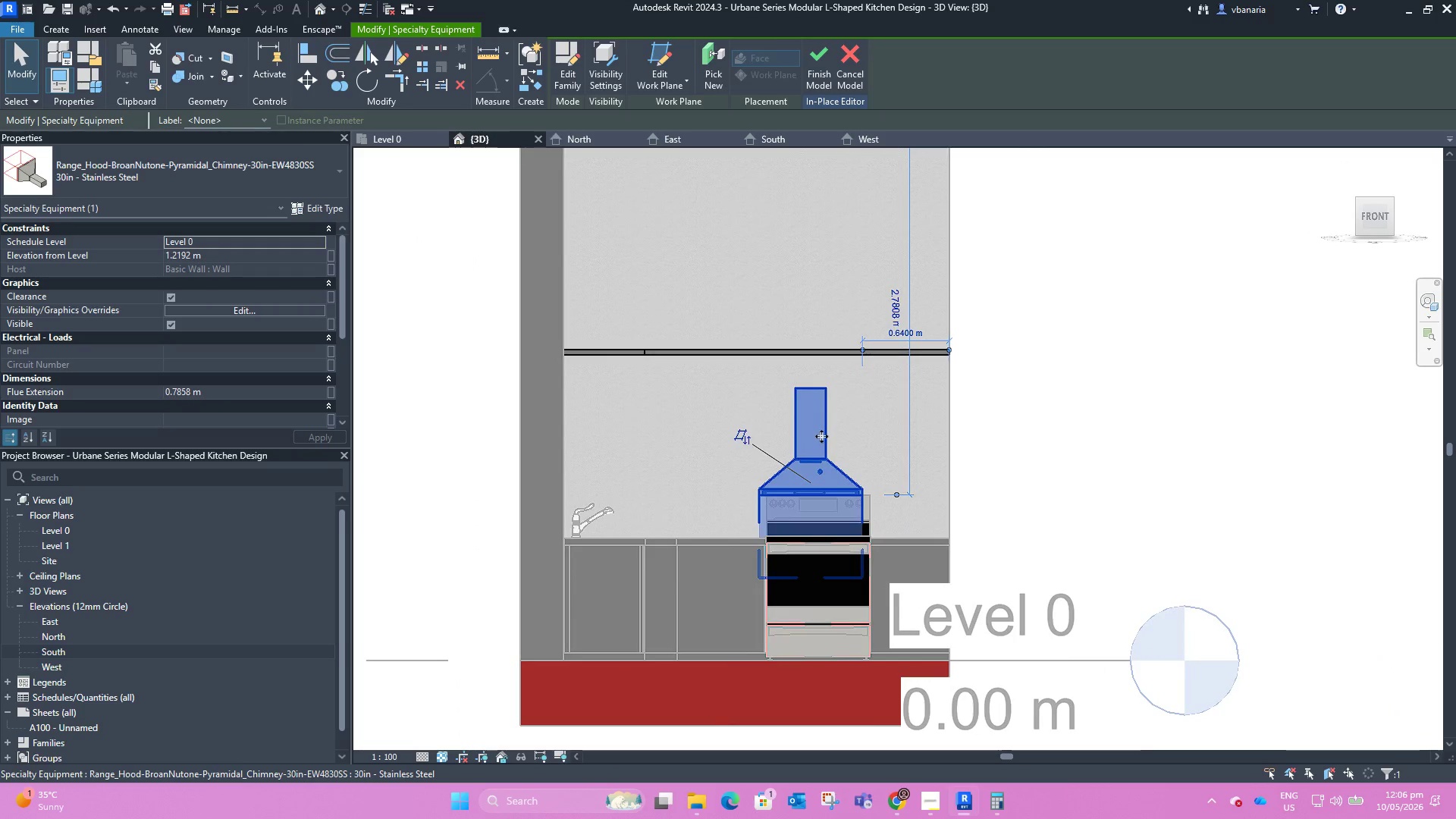 
left_click_drag(start_coordinate=[821, 436], to_coordinate=[827, 375])
 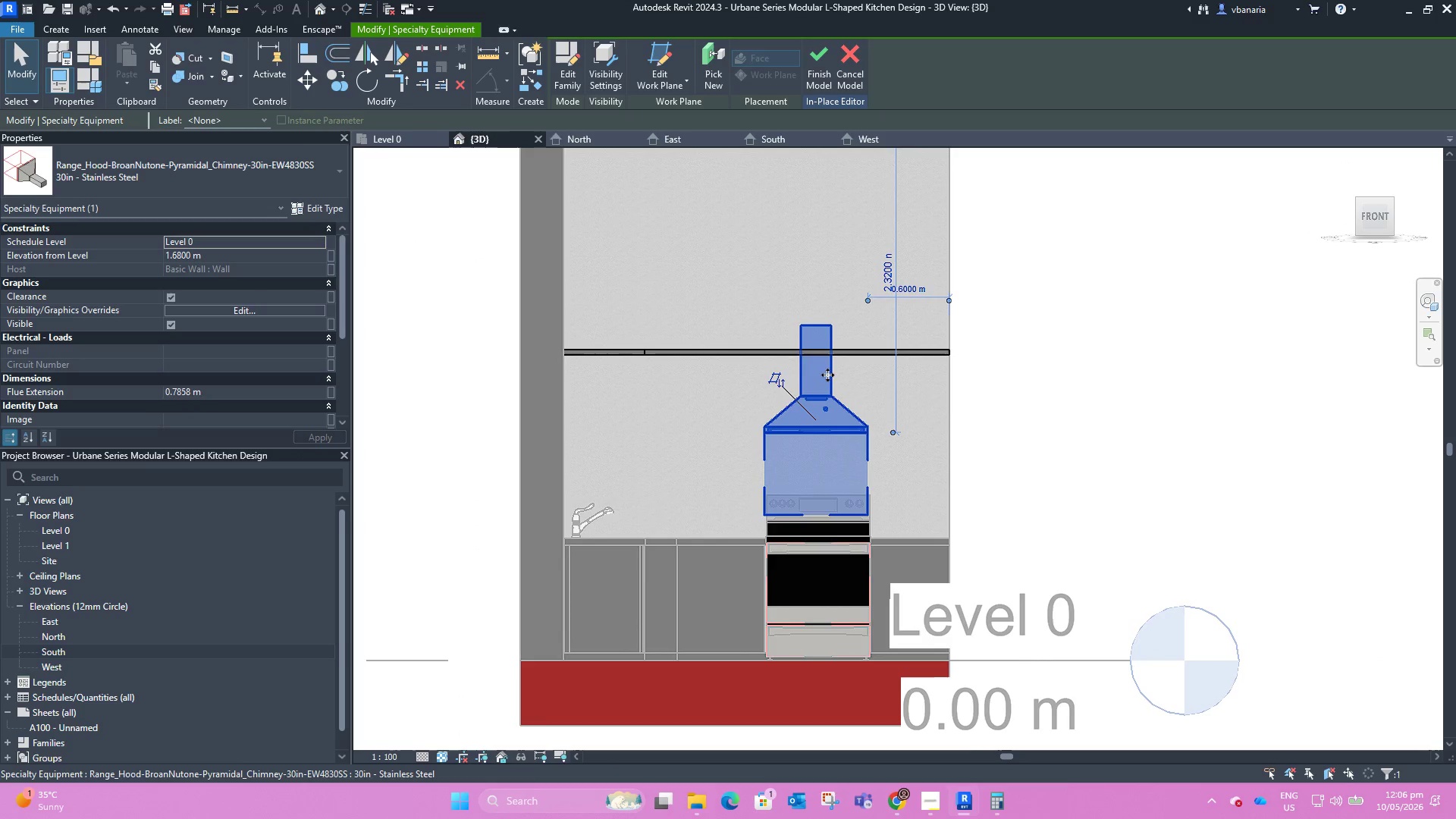 
left_click_drag(start_coordinate=[827, 375], to_coordinate=[826, 359])
 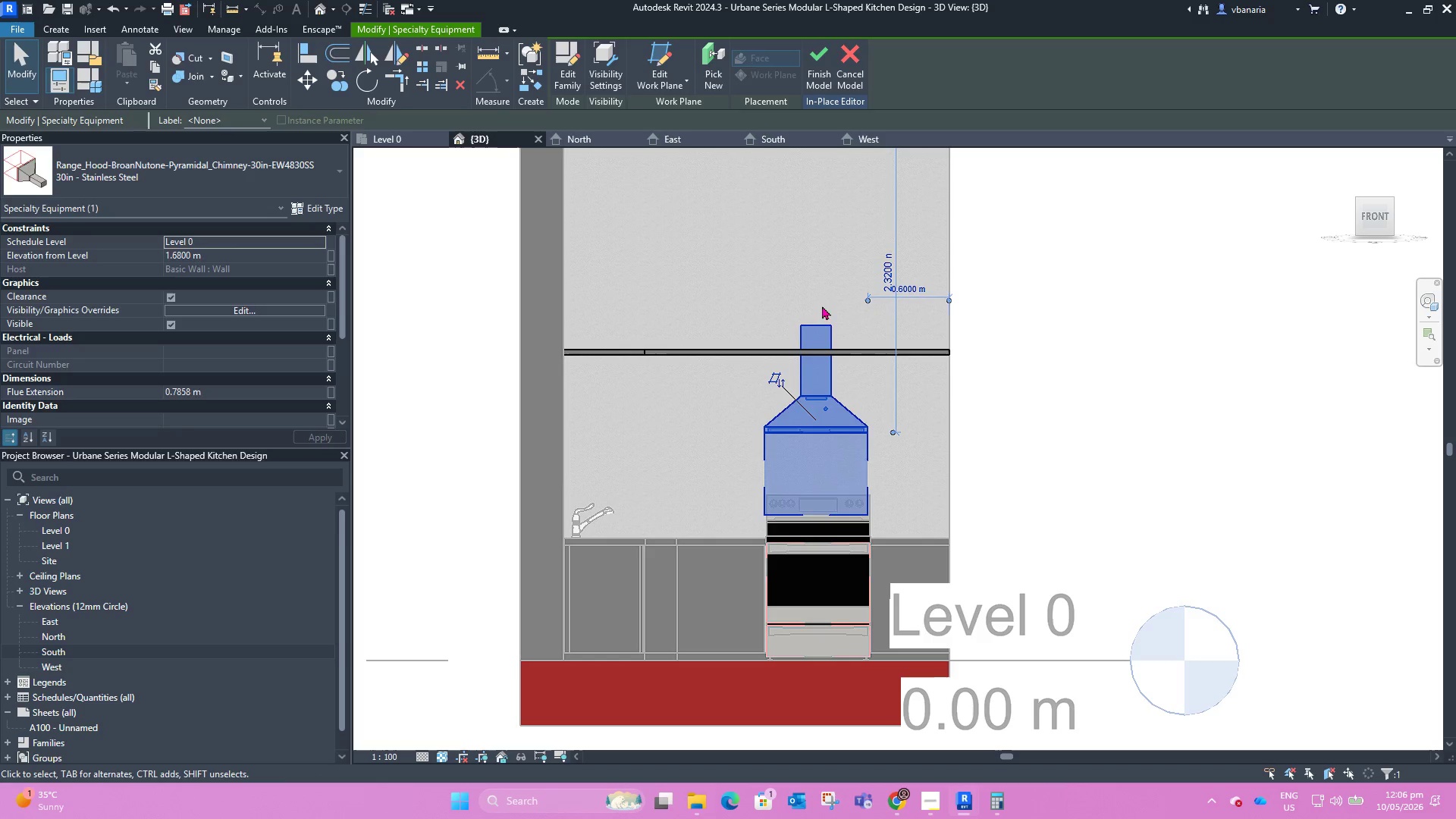 
left_click([824, 290])
 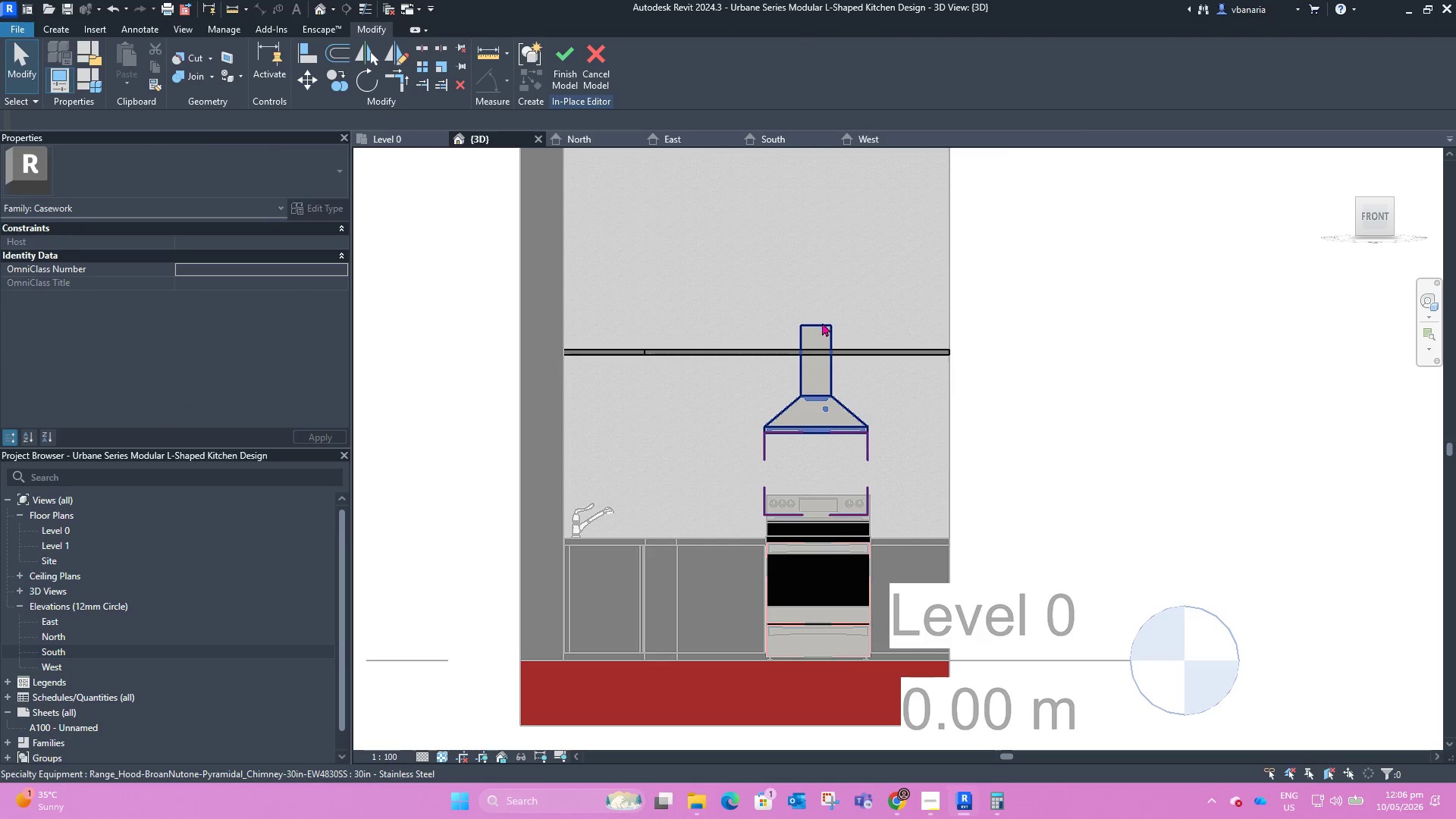 
left_click([822, 322])
 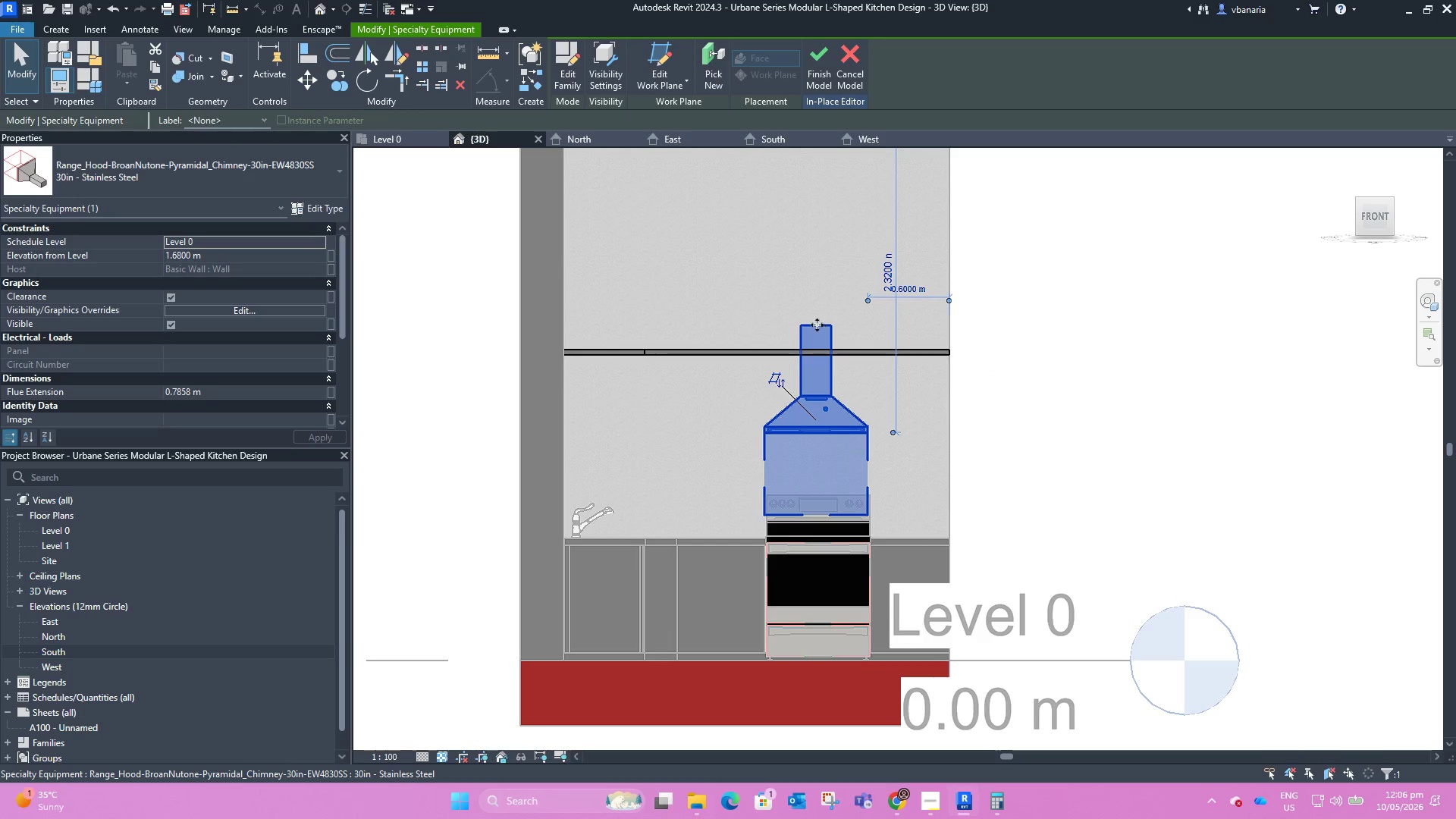 
left_click_drag(start_coordinate=[817, 323], to_coordinate=[819, 282])
 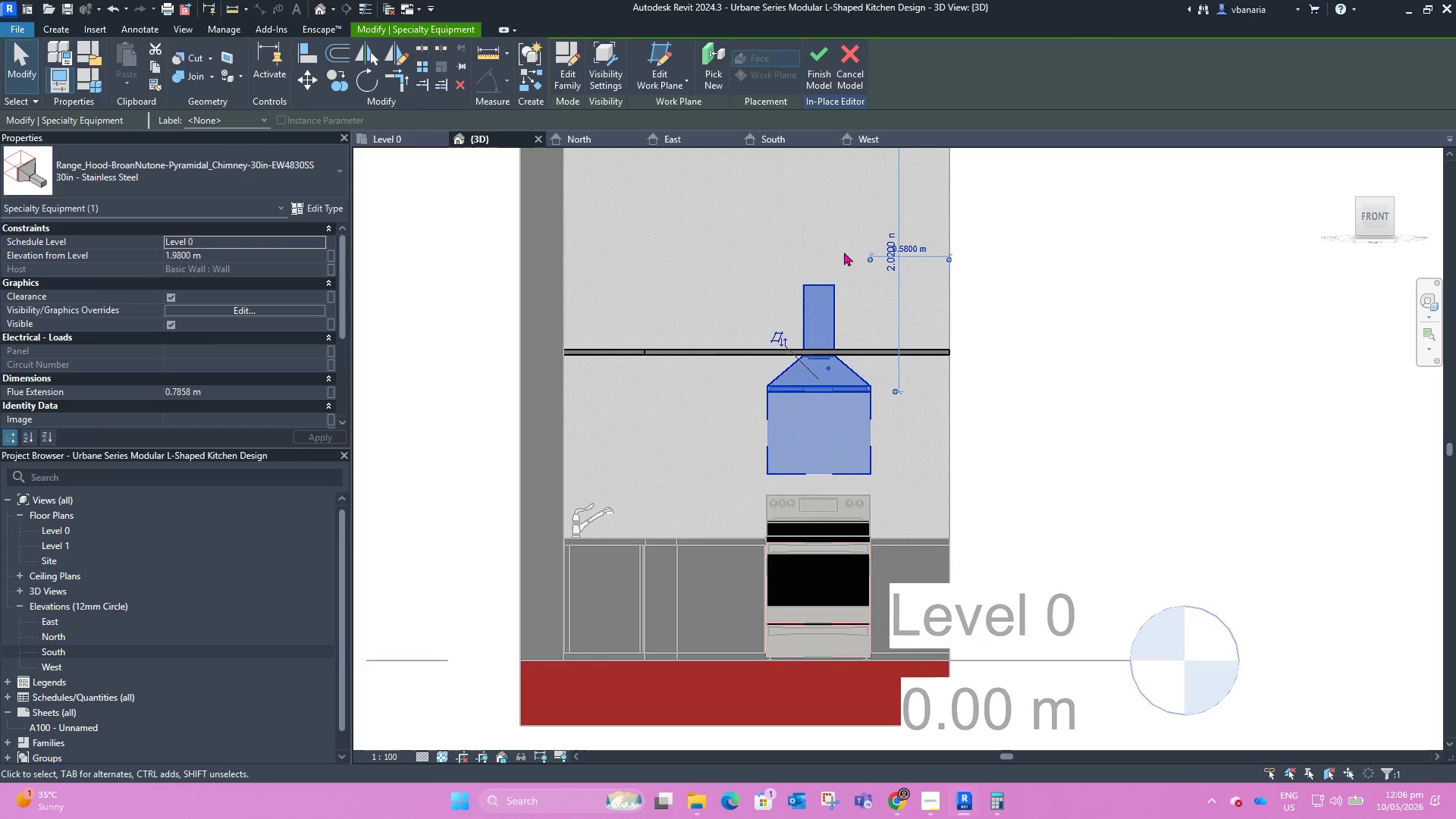 
left_click([845, 249])
 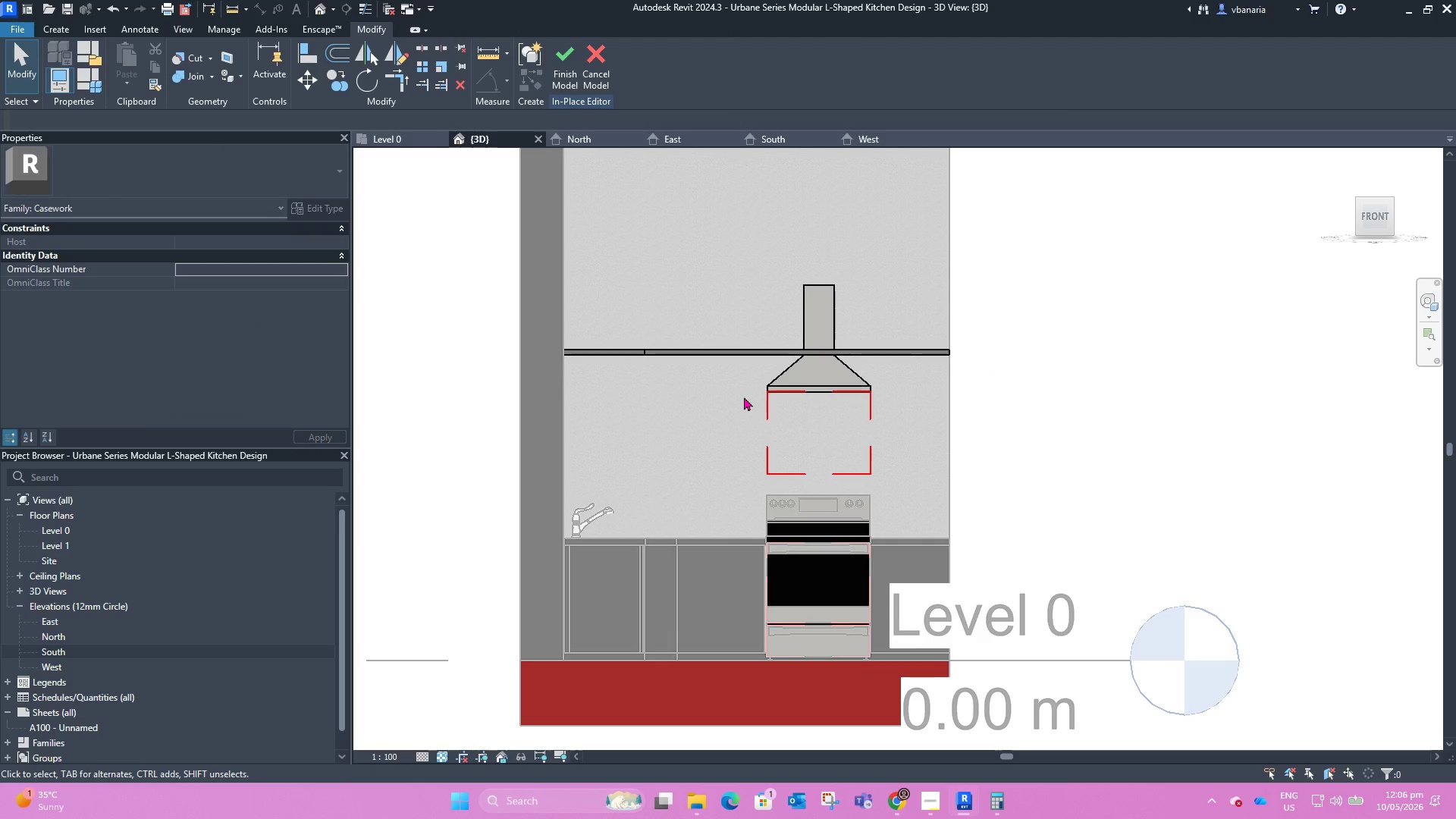 
scroll: coordinate [884, 434], scroll_direction: down, amount: 2.0
 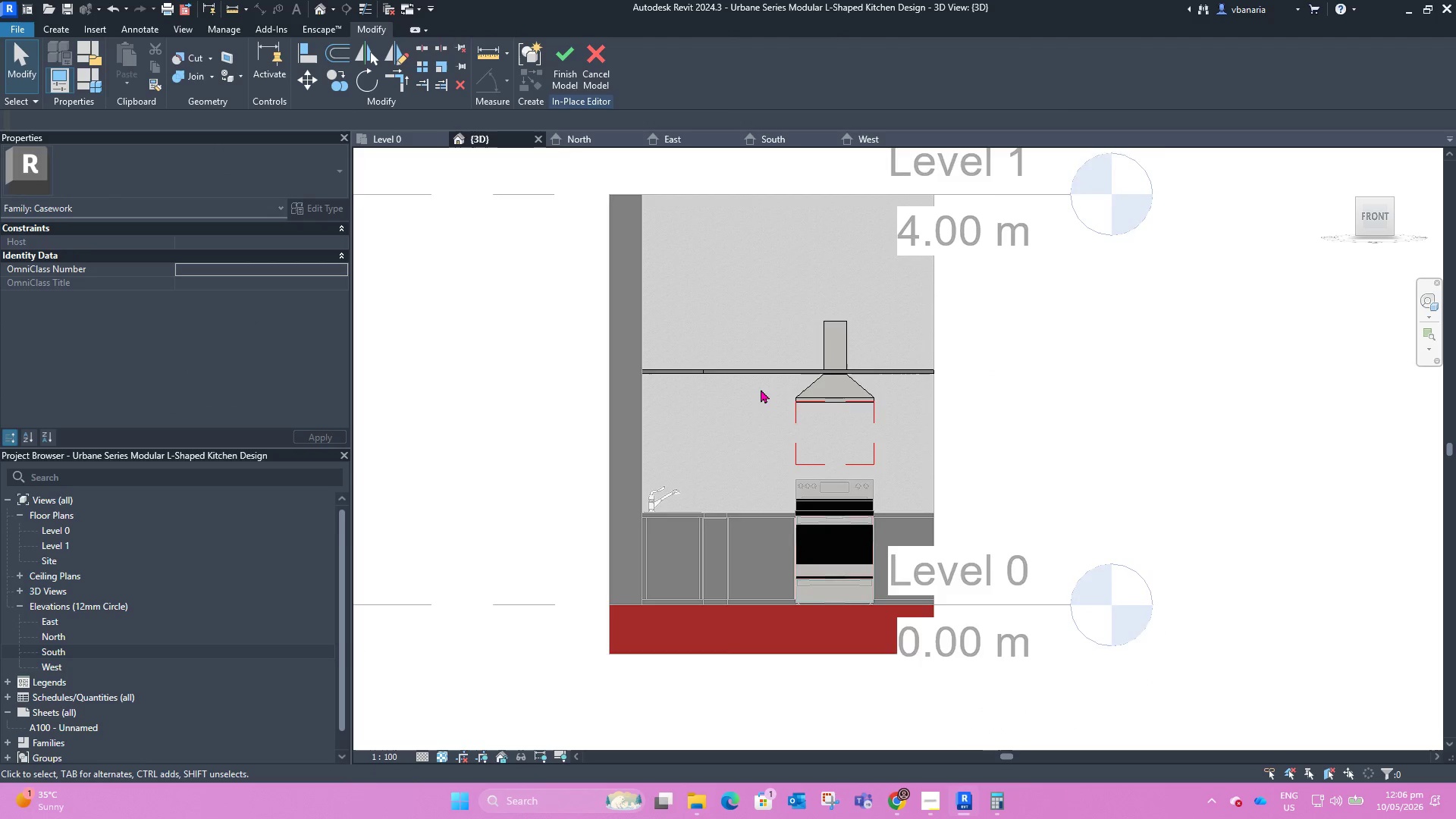 
scroll: coordinate [761, 388], scroll_direction: up, amount: 3.0
 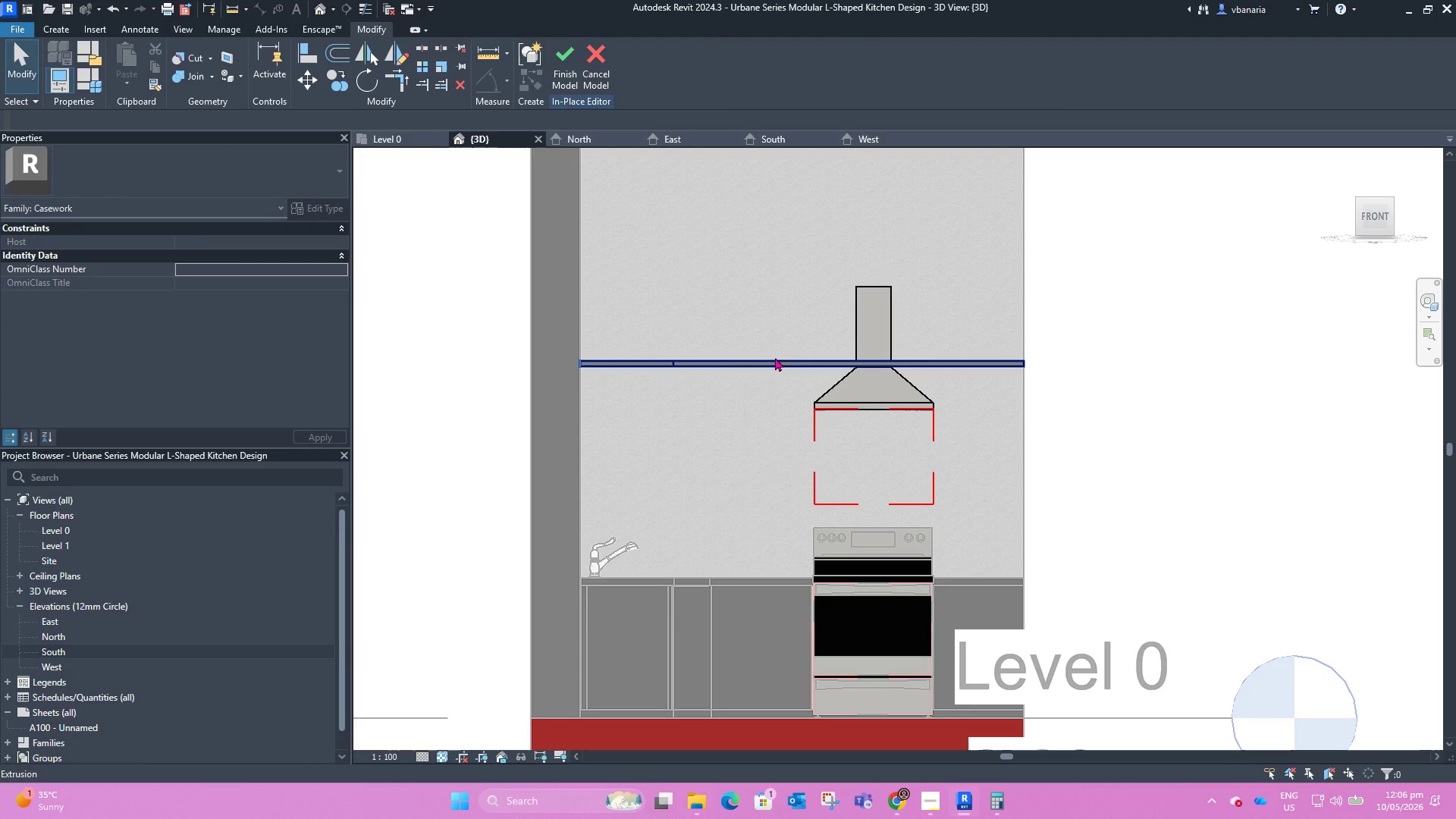 
left_click([775, 358])
 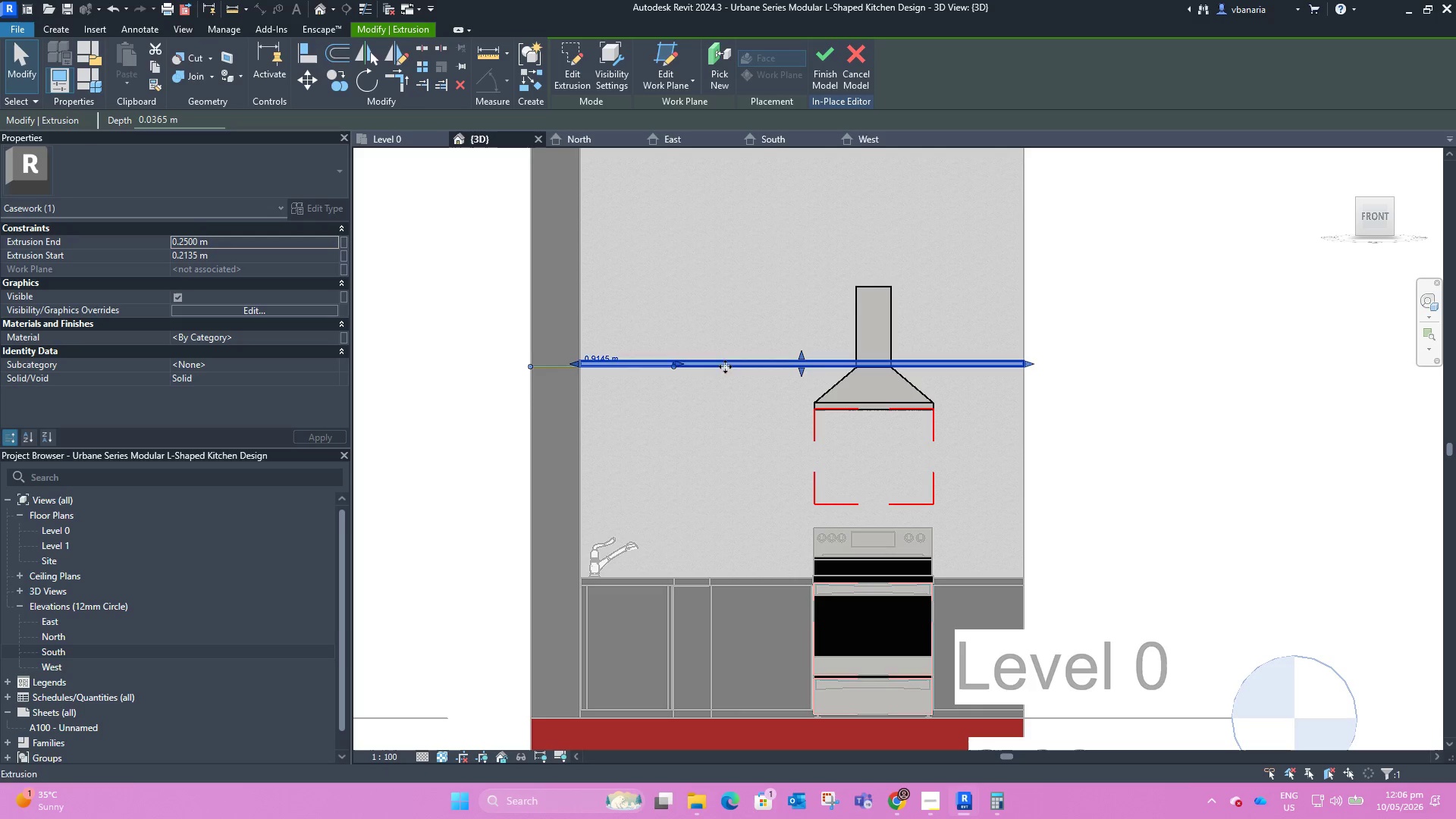 
left_click([697, 261])
 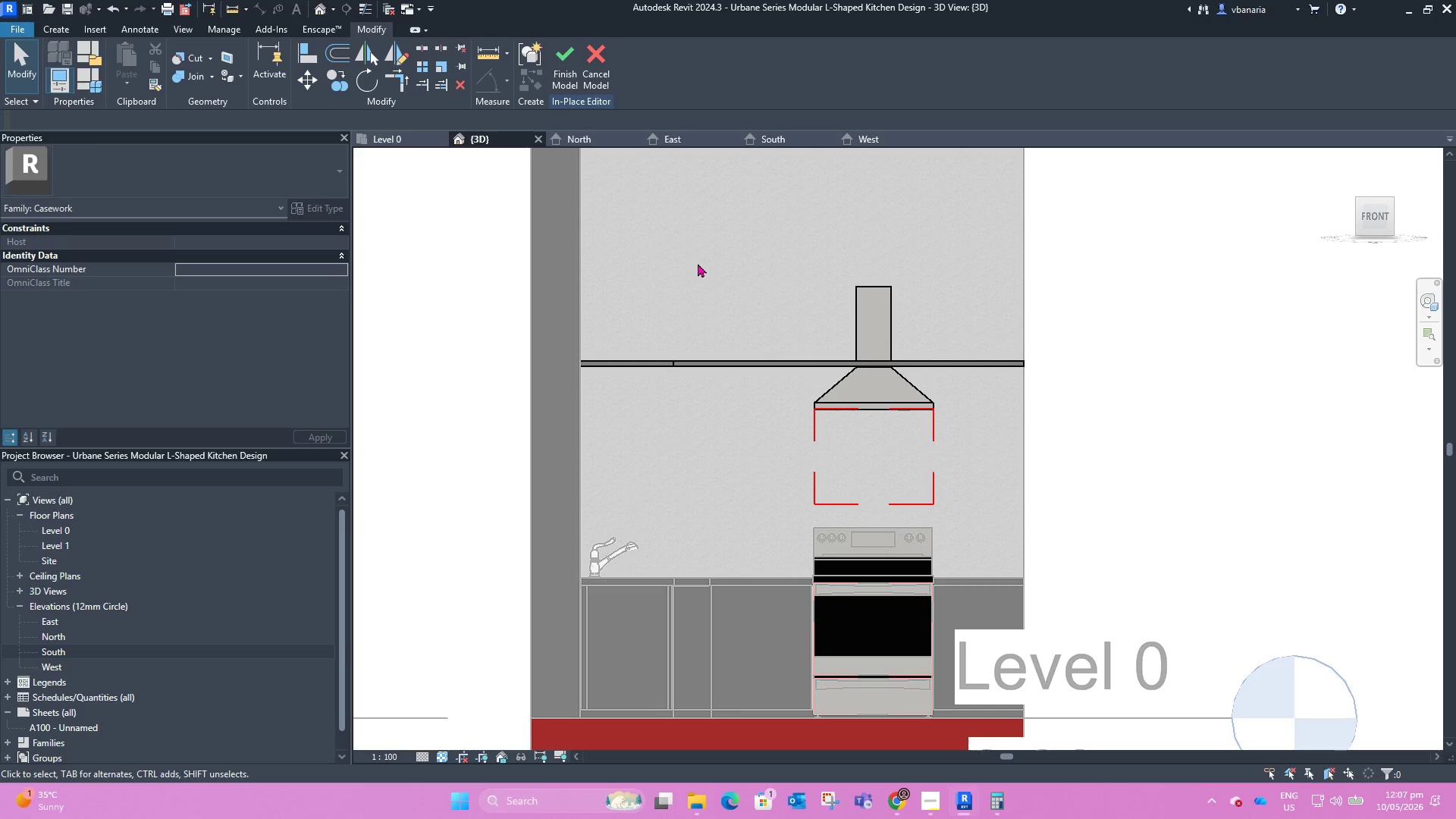 
wait(63.25)
 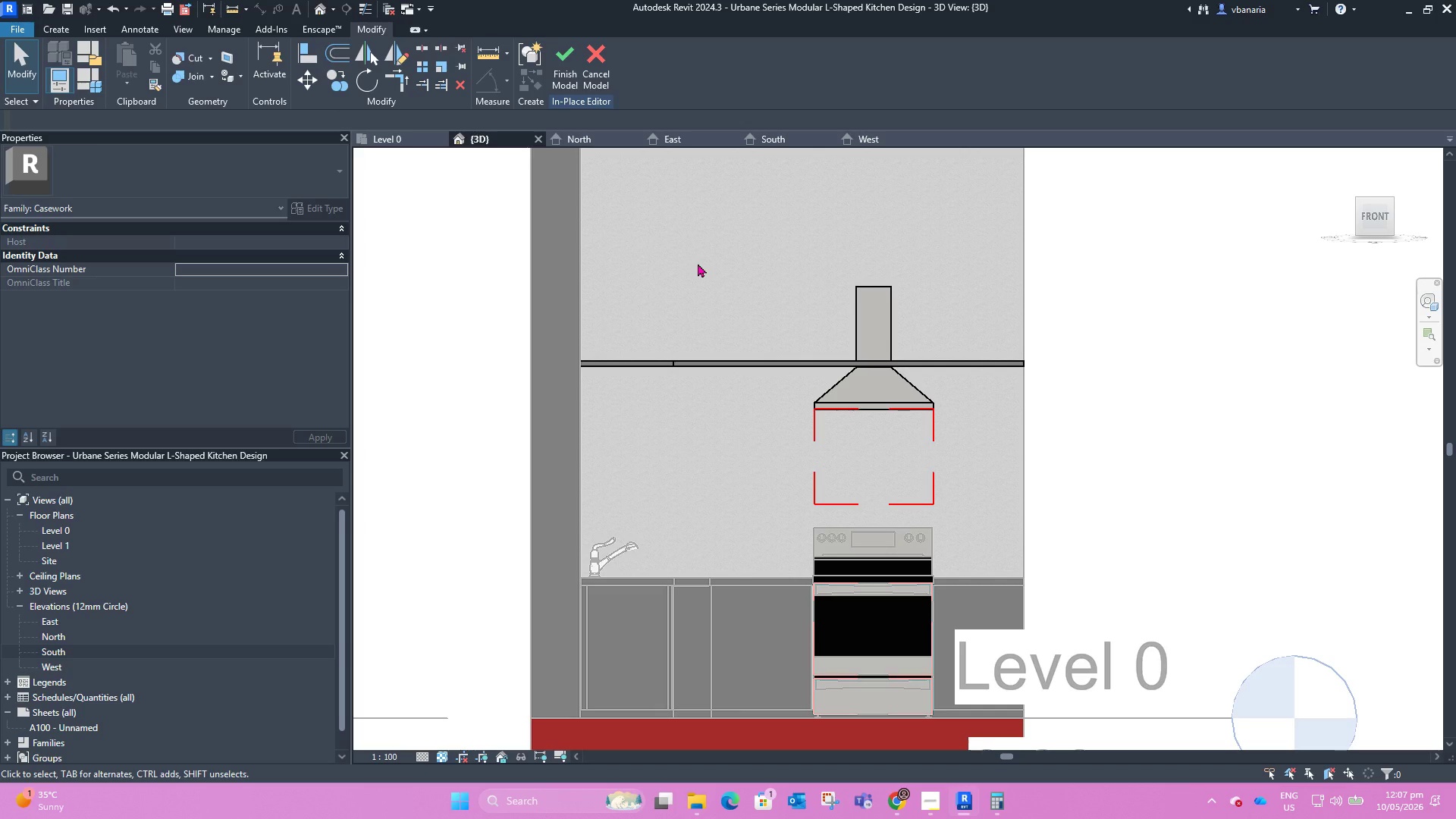 
left_click([1377, 221])
 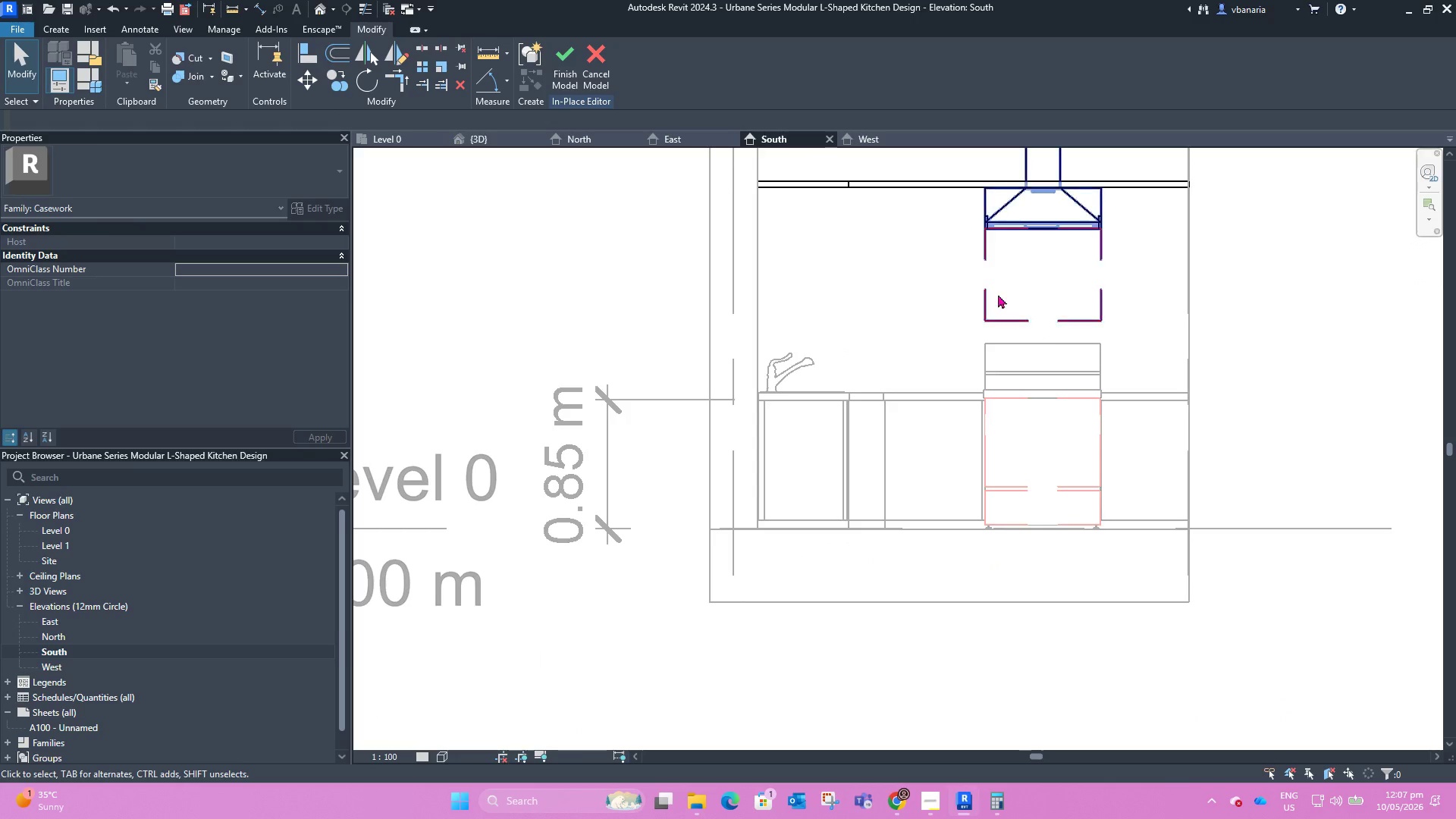 
scroll: coordinate [720, 518], scroll_direction: none, amount: 0.0
 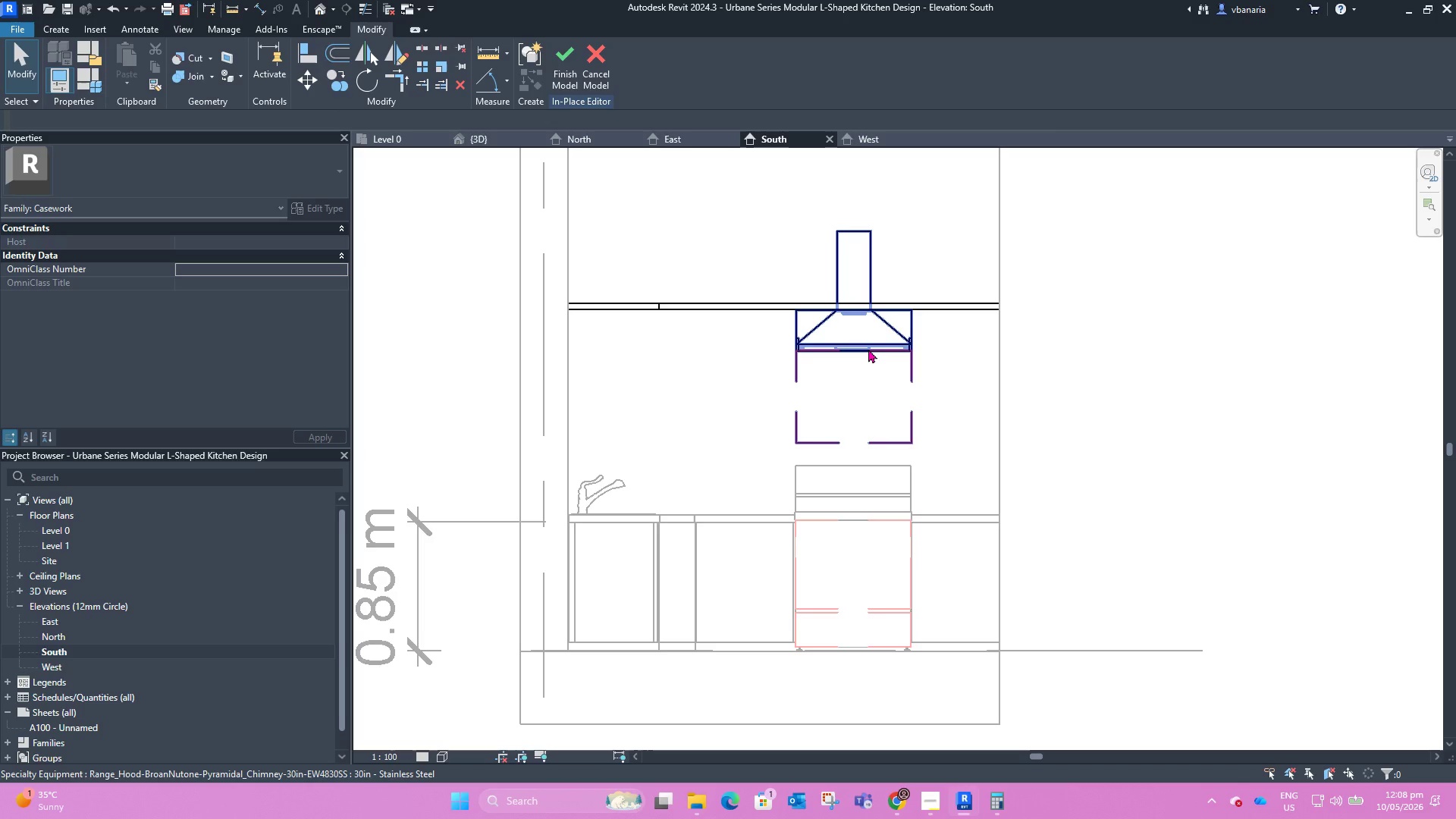 
wait(34.52)
 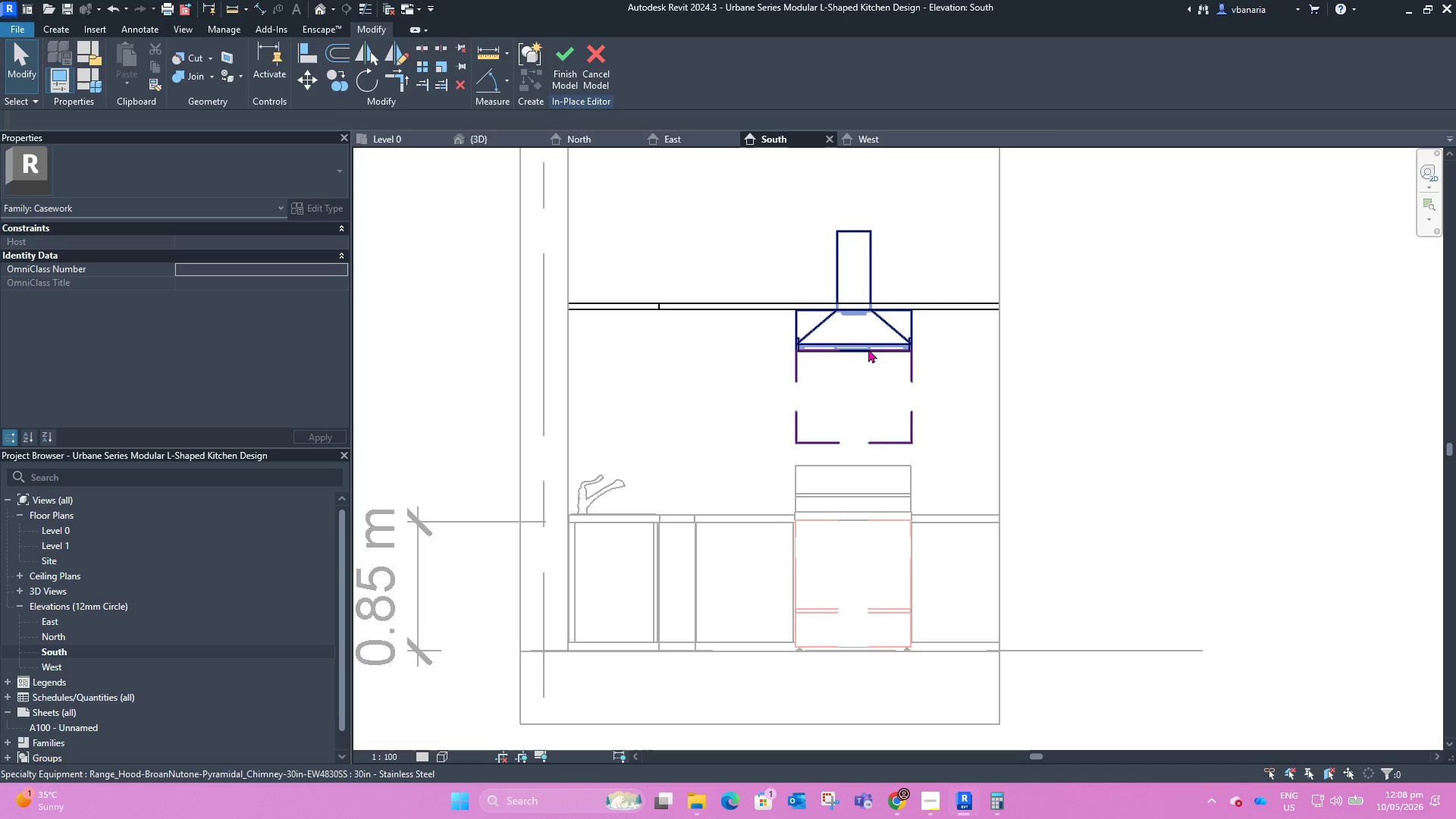 
left_click([858, 350])
 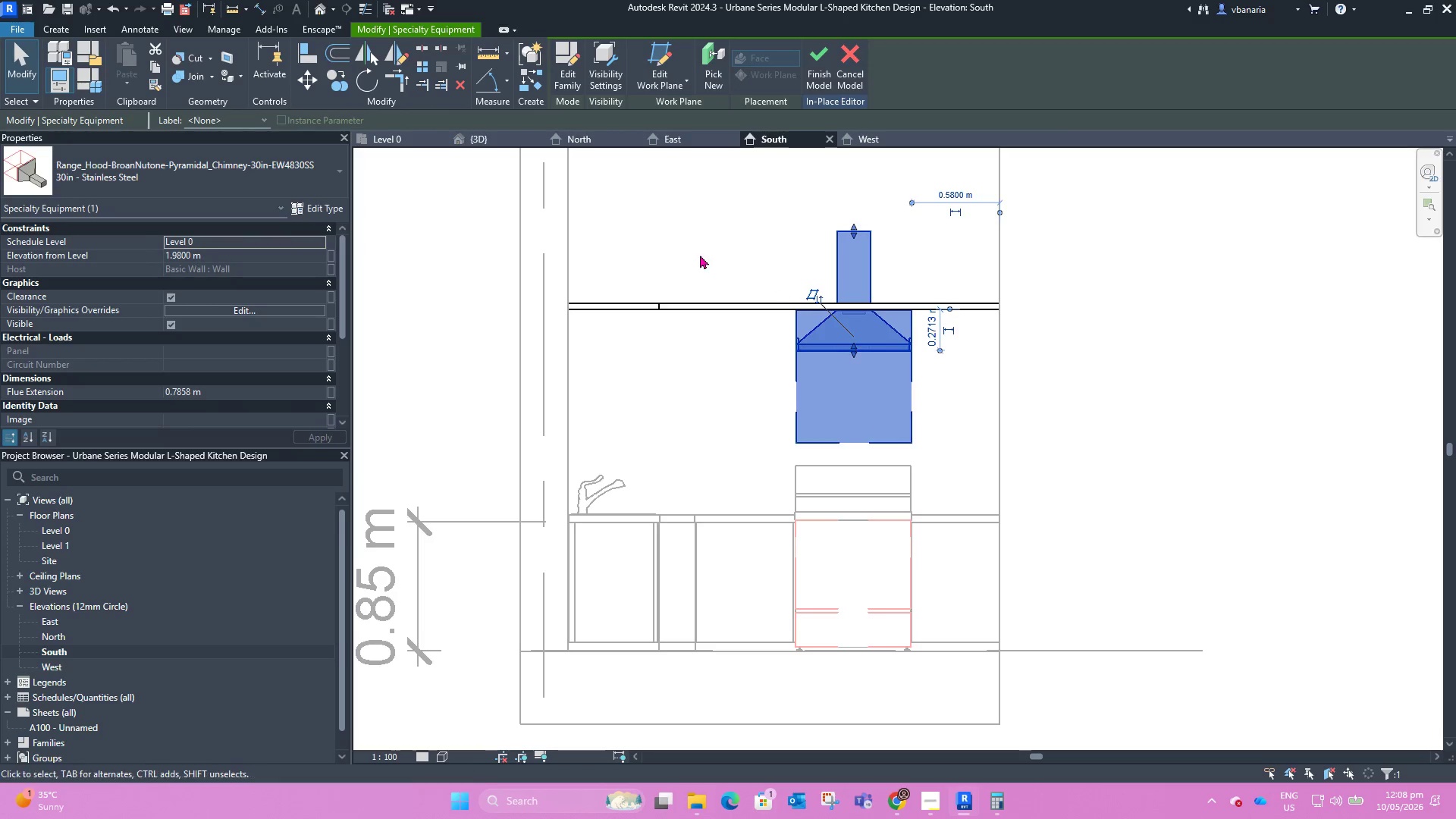 
left_click([495, 53])
 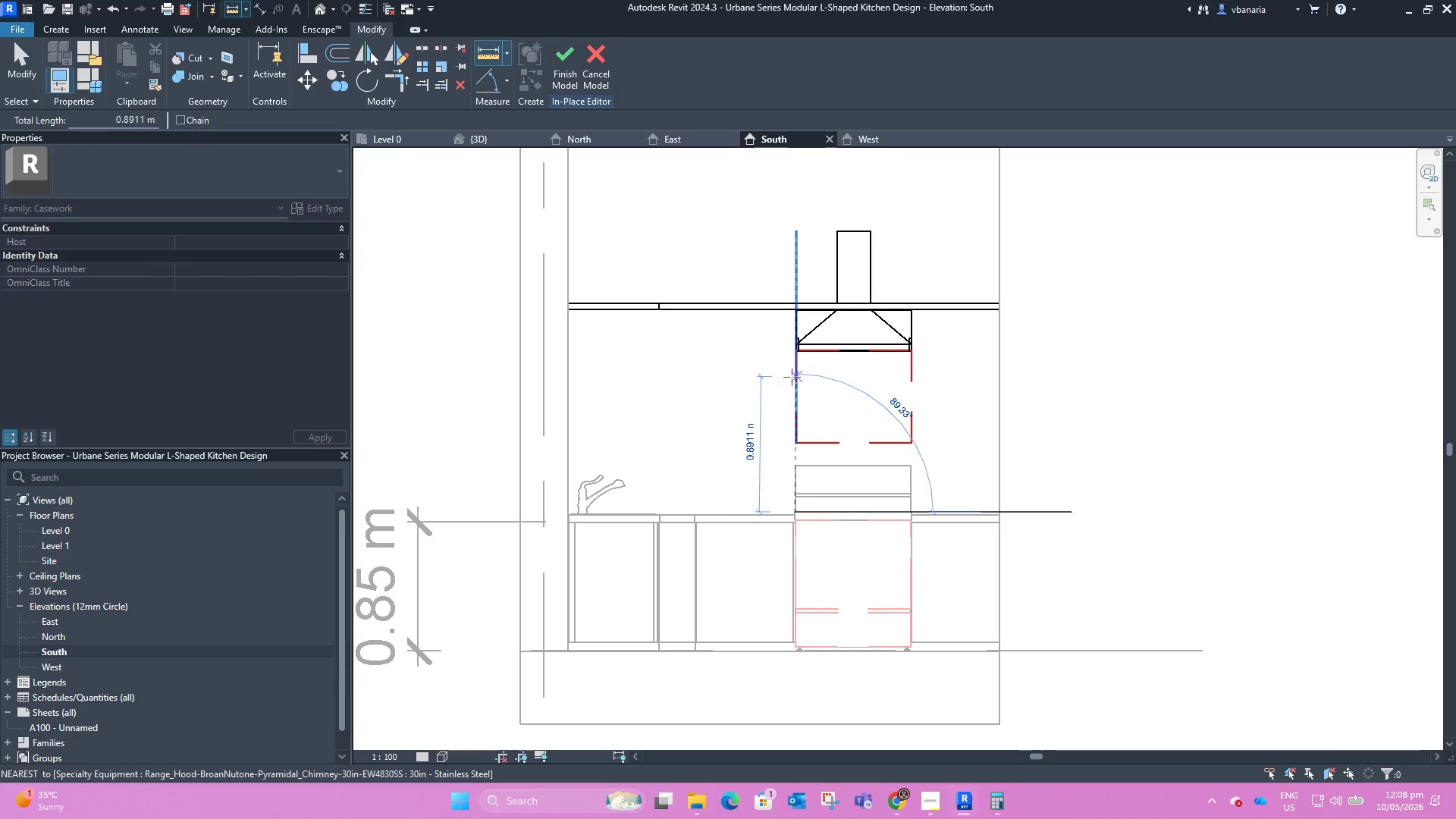 
wait(37.44)
 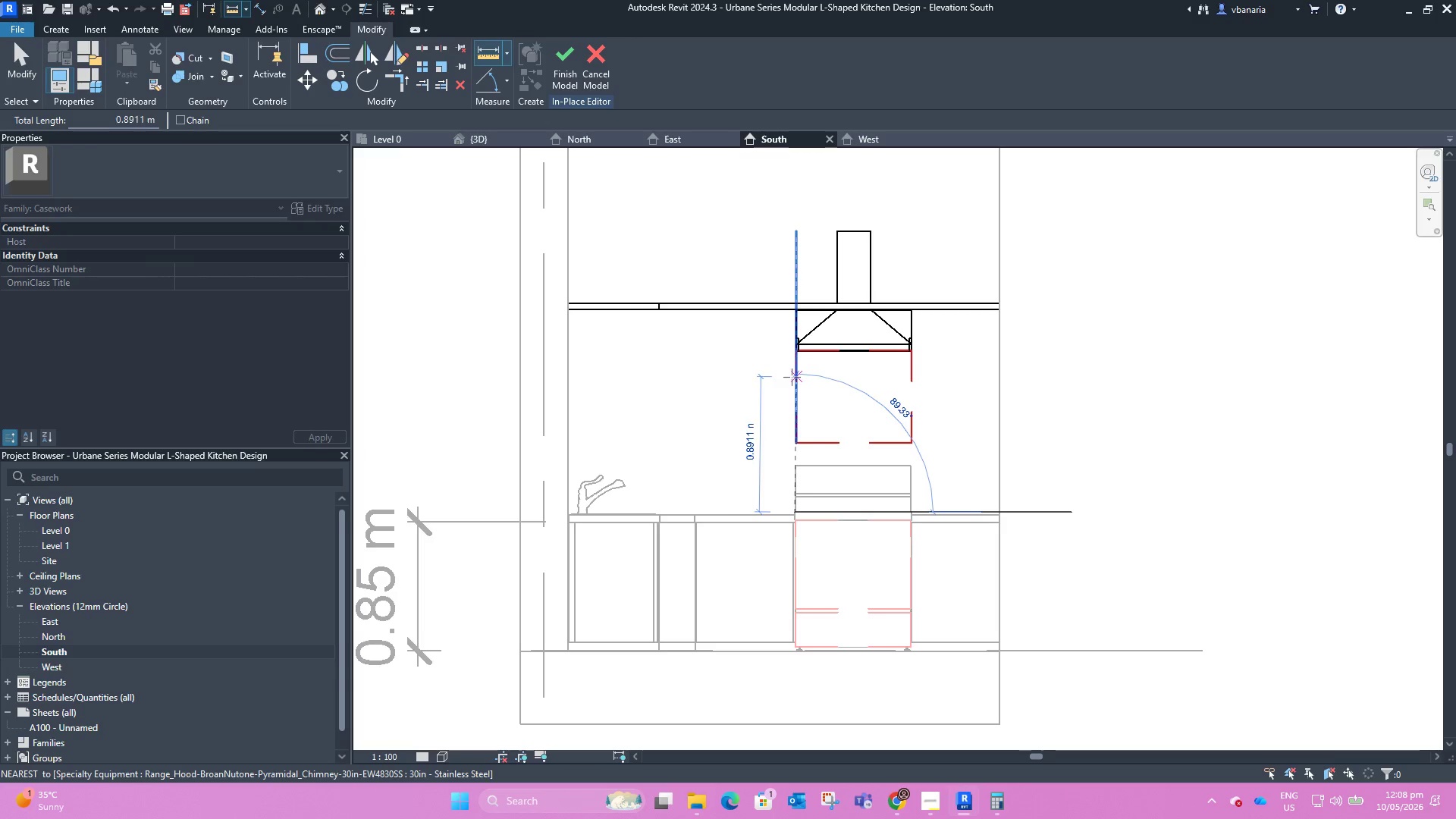 
left_click([47, 33])
 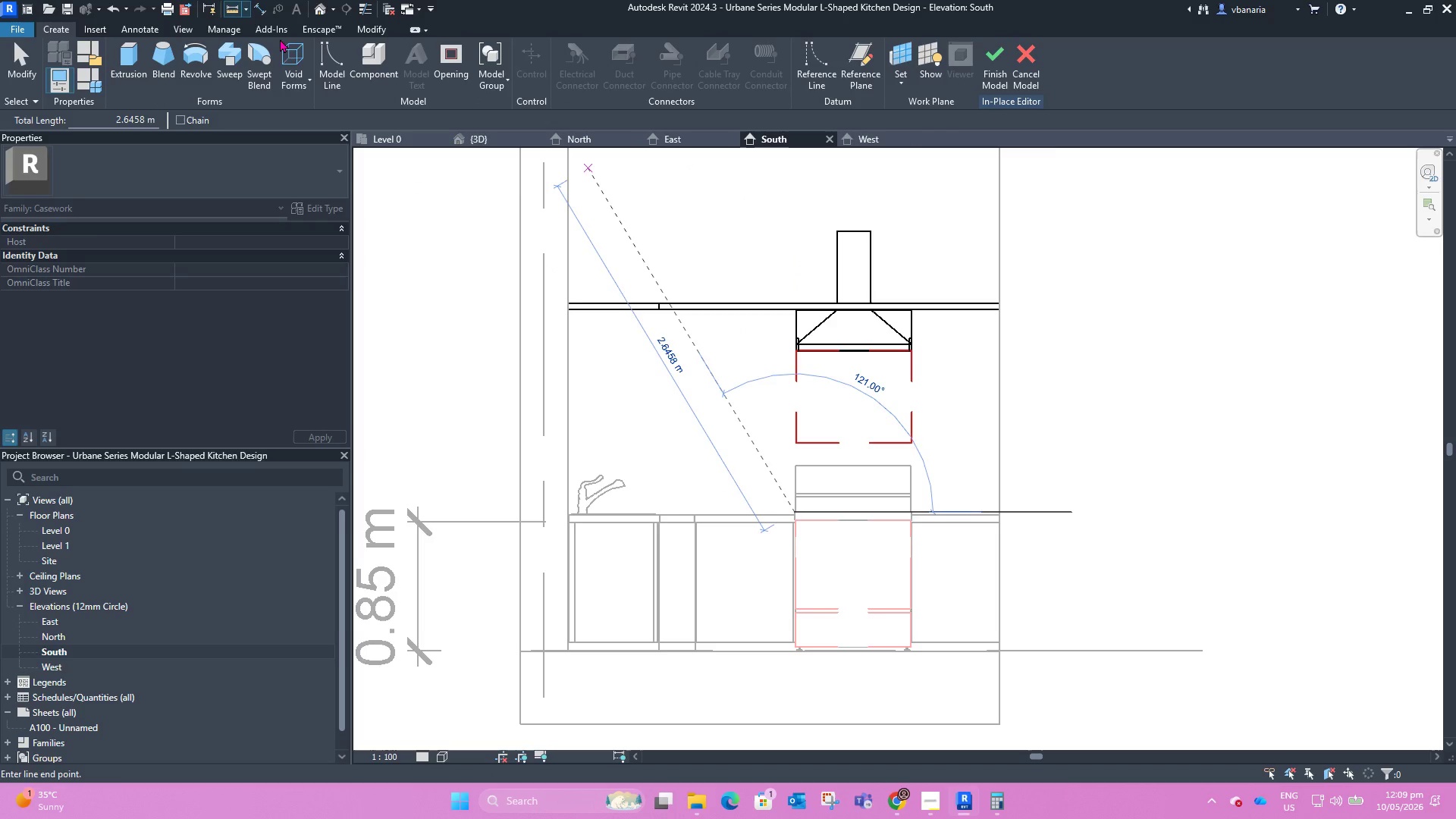 
key(Escape)
 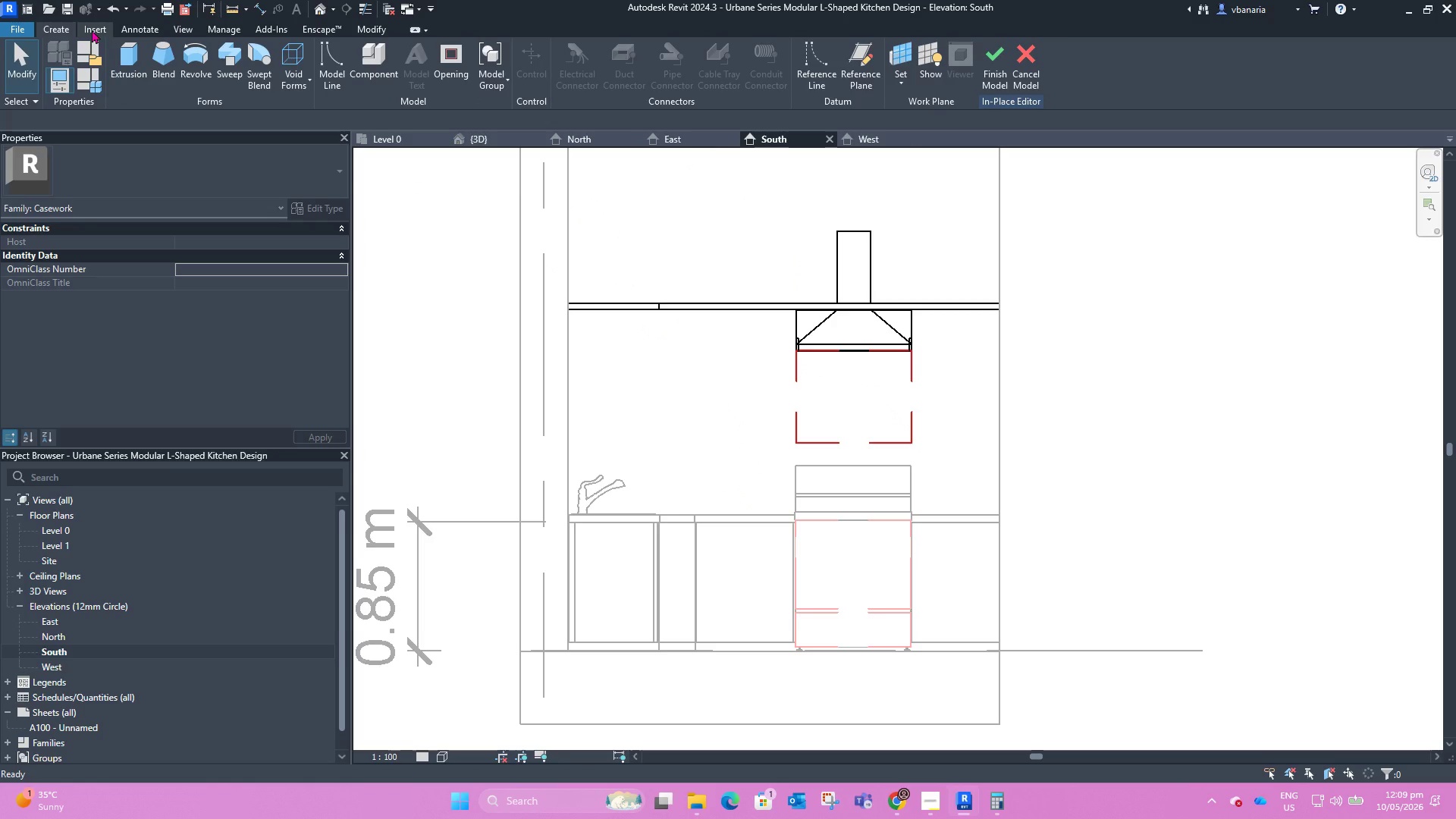 
left_click([87, 28])
 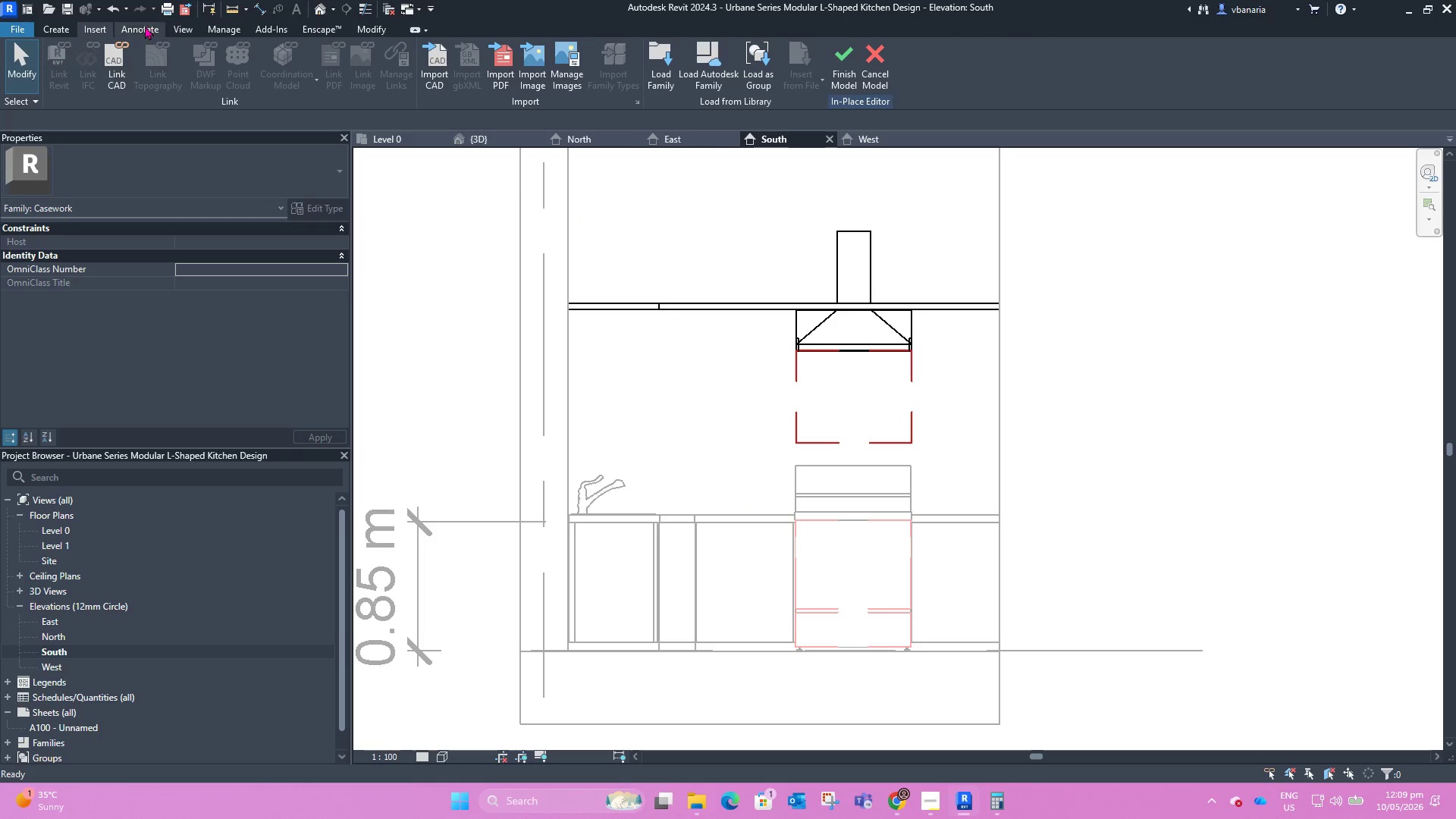 
left_click([145, 26])
 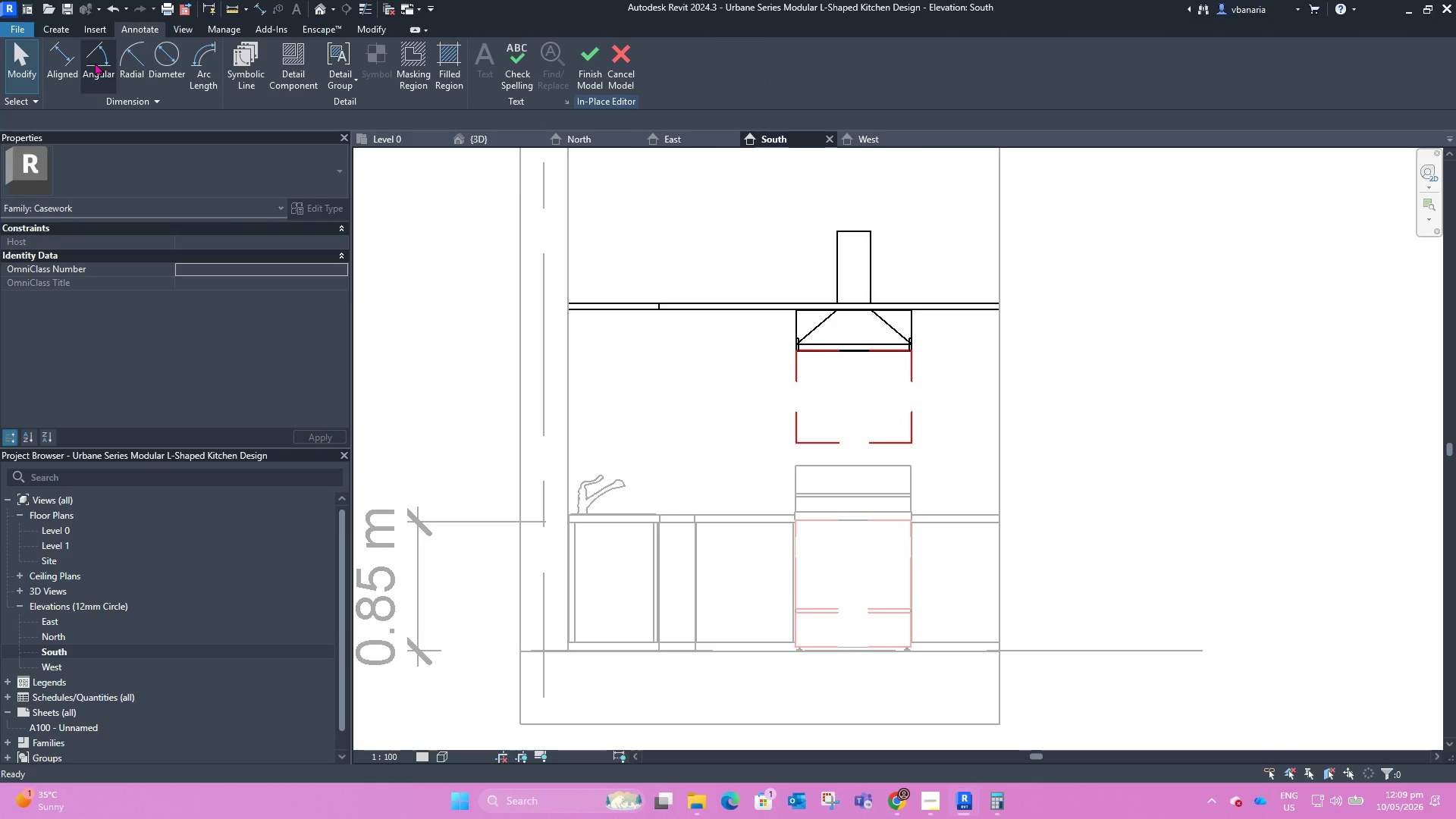 
left_click([74, 55])
 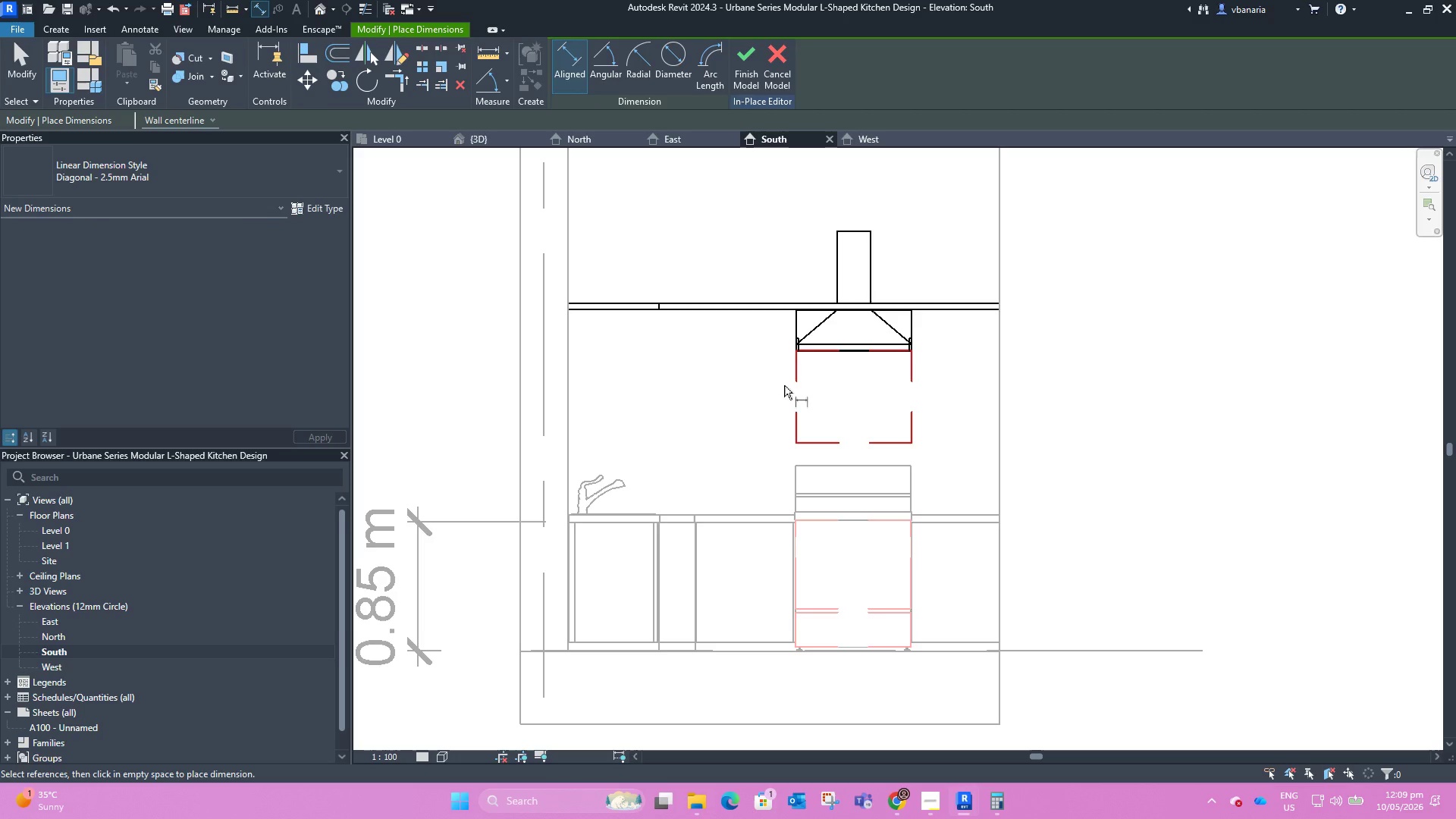 
scroll: coordinate [784, 397], scroll_direction: up, amount: 2.0
 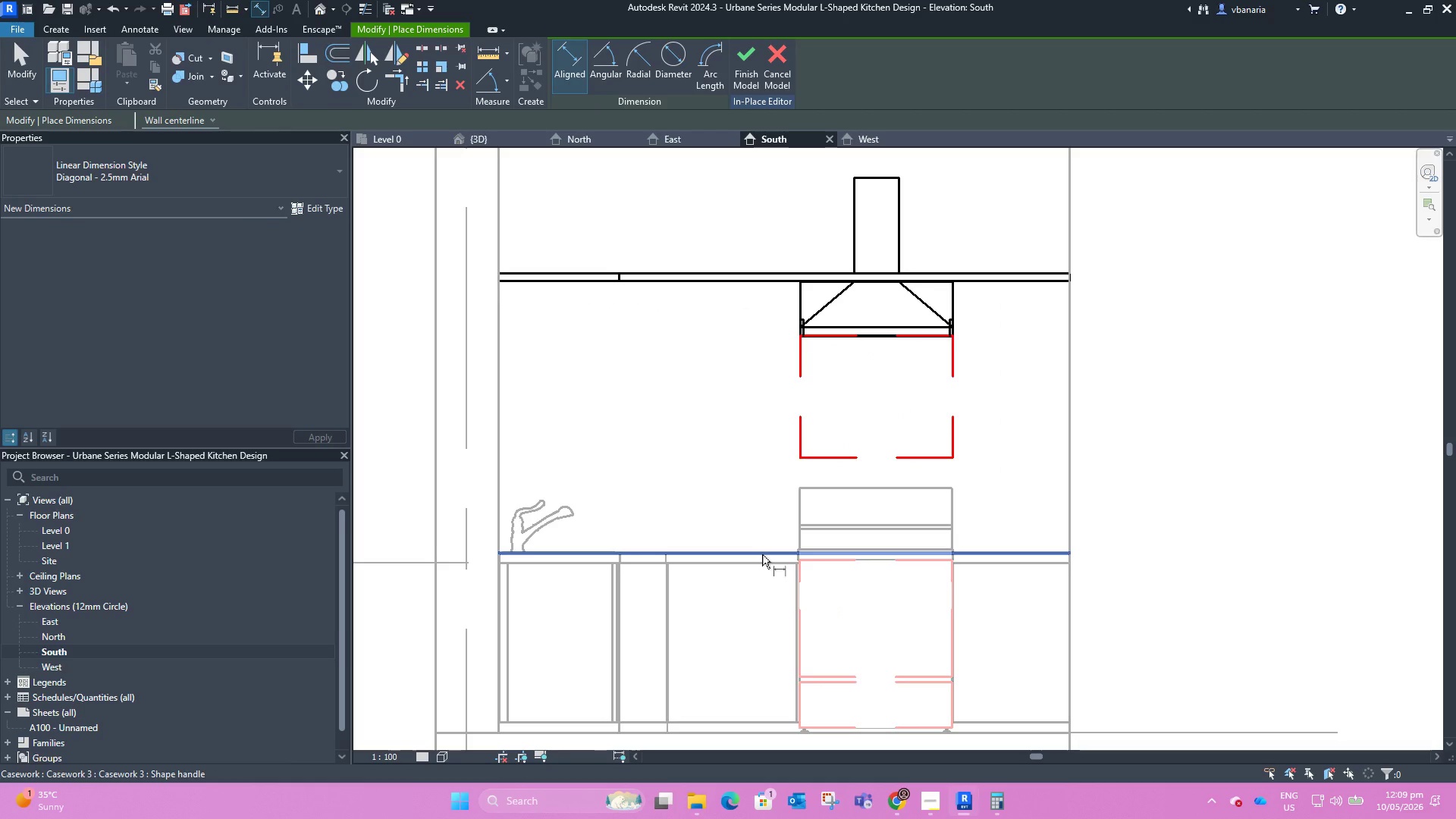 
left_click_drag(start_coordinate=[762, 554], to_coordinate=[764, 550])
 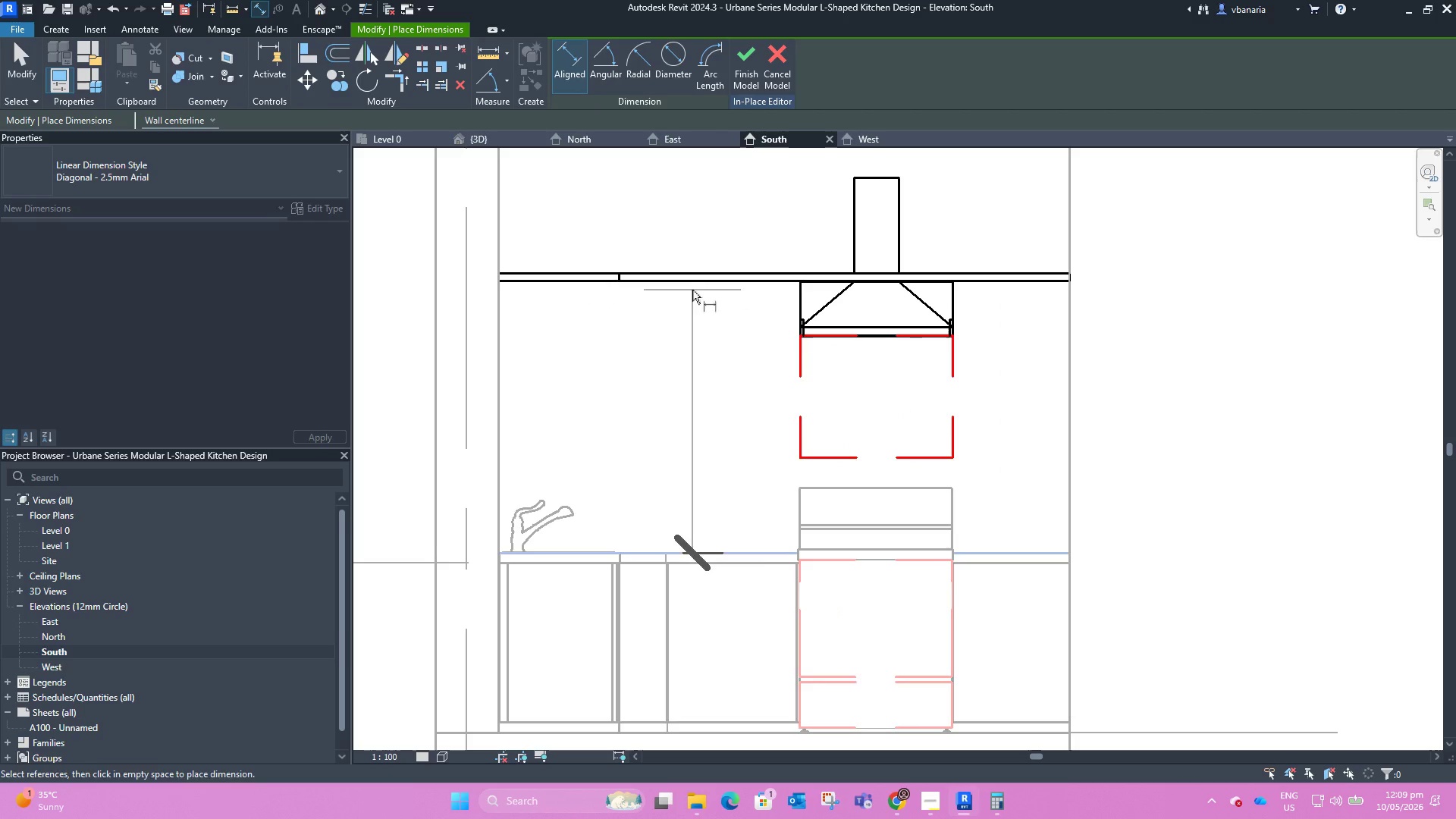 
left_click([695, 283])
 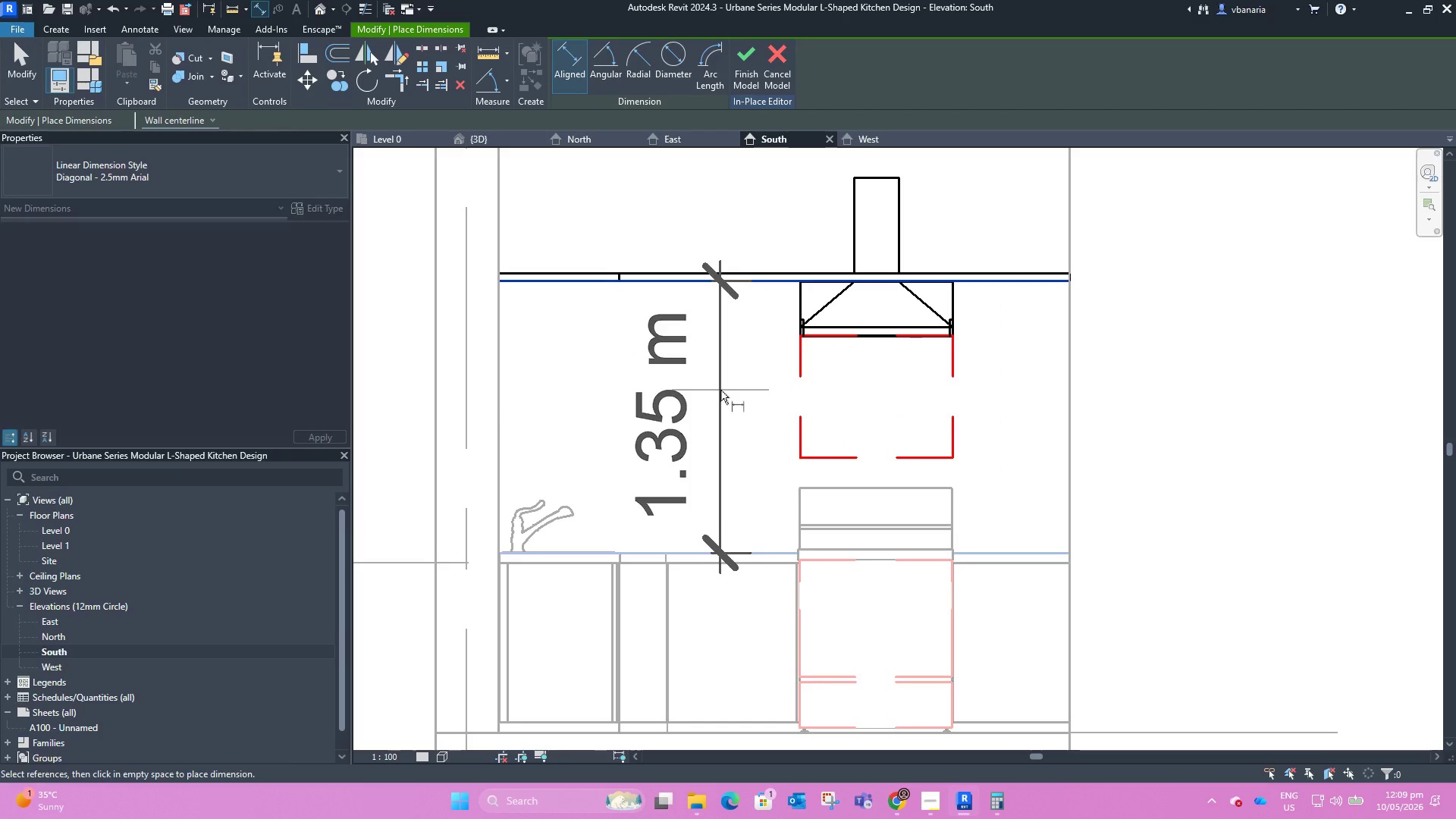 
left_click([720, 390])
 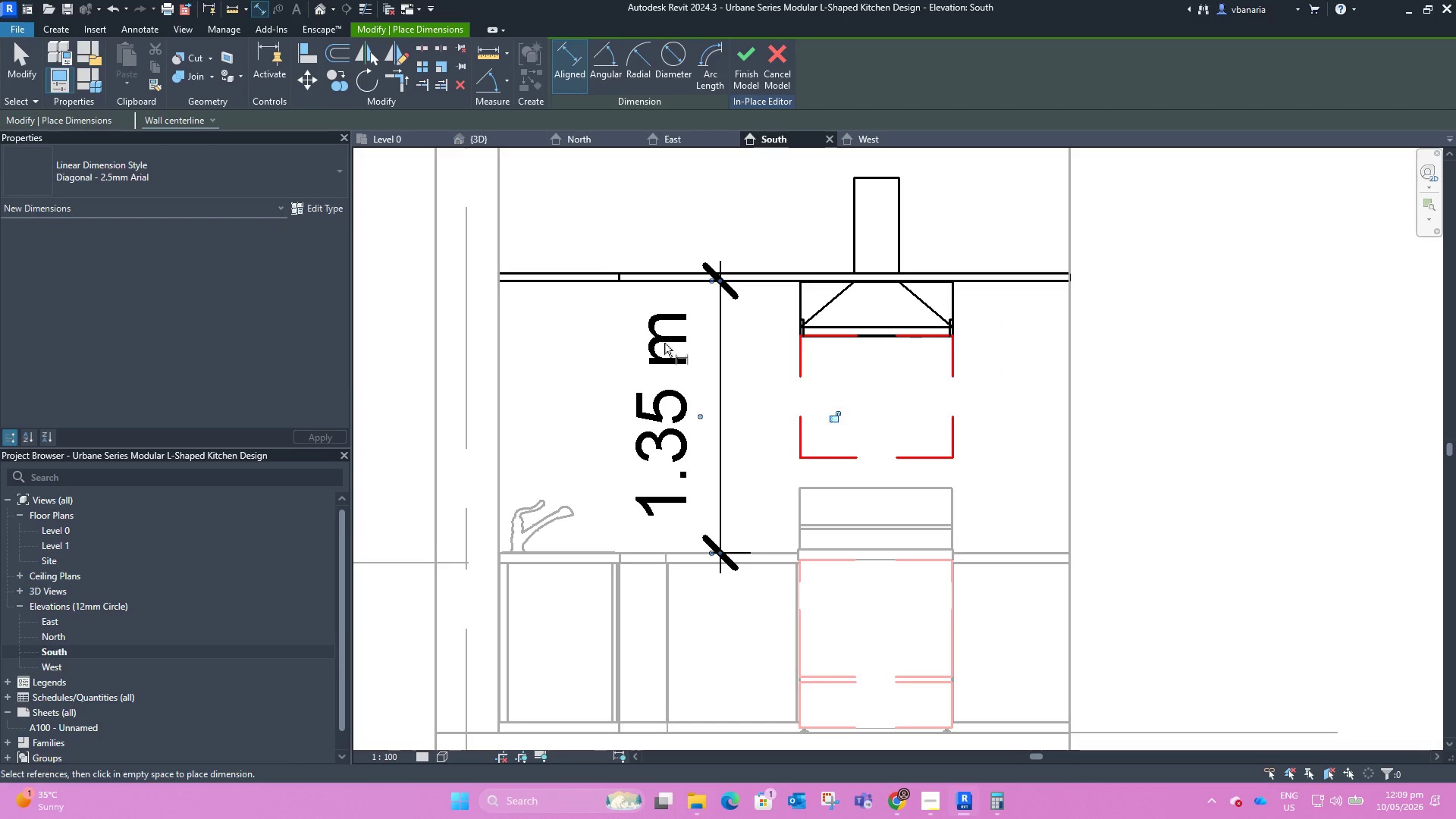 
key(Escape)
 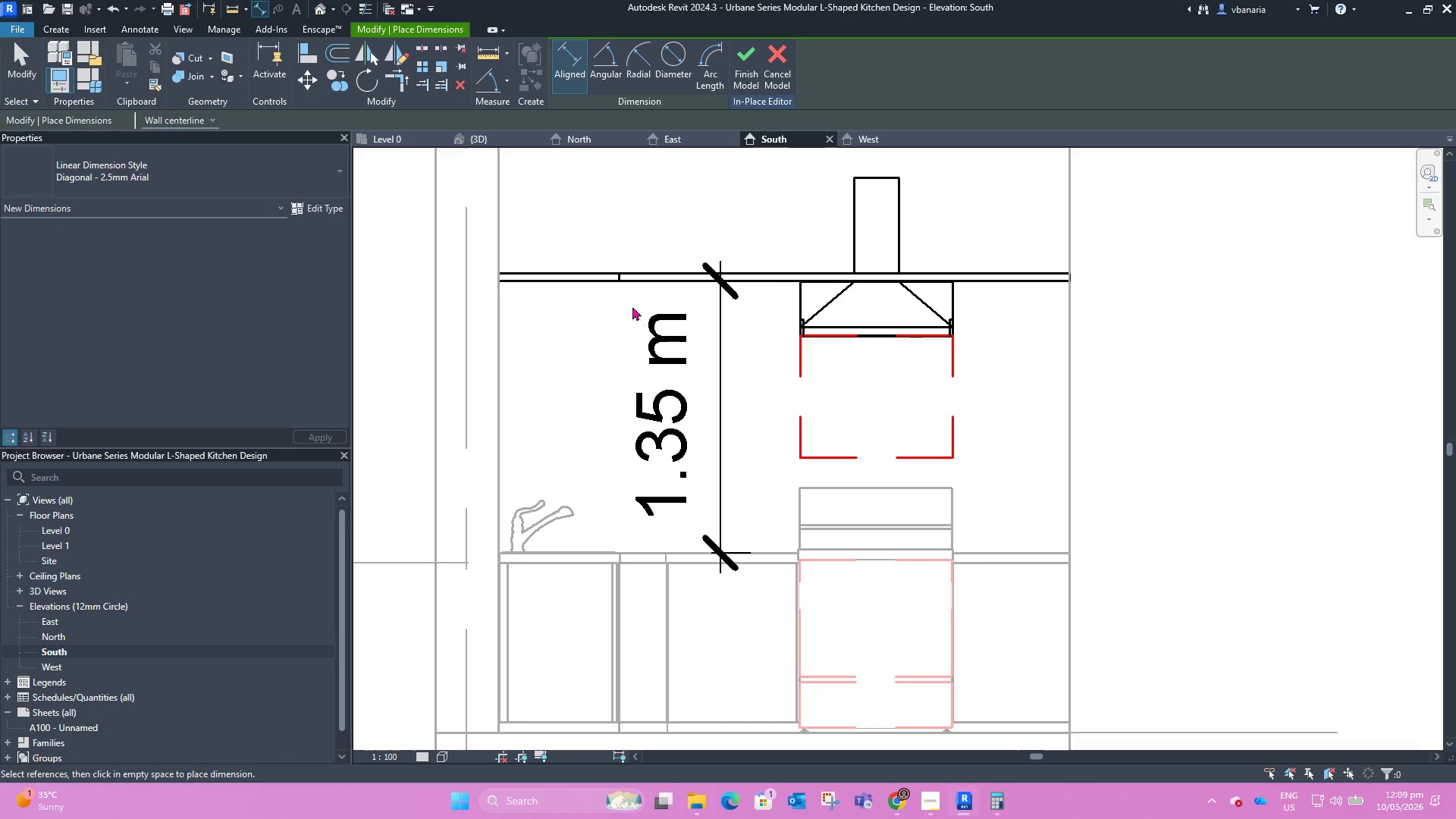 
key(Escape)
 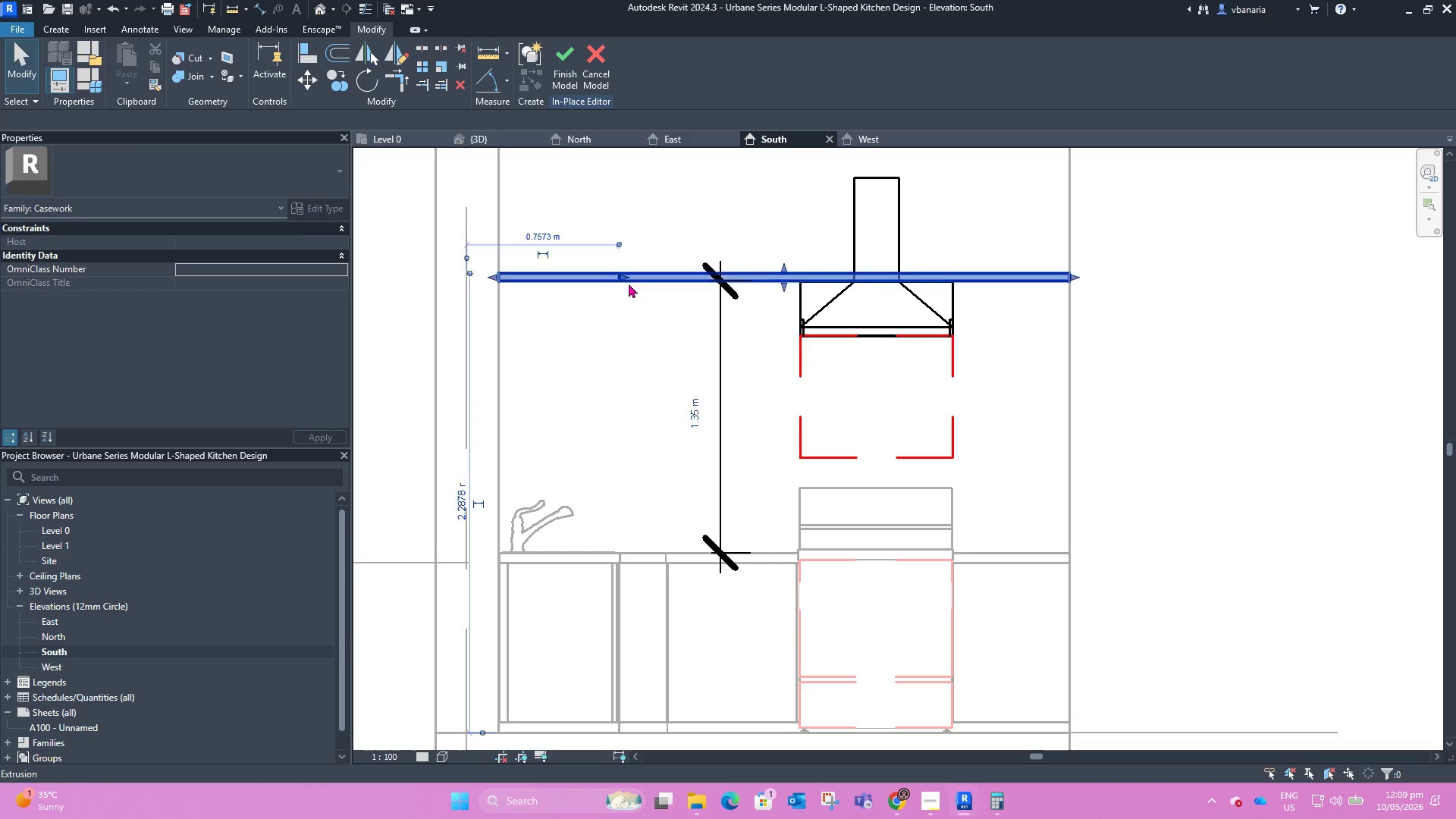 
left_click([629, 284])
 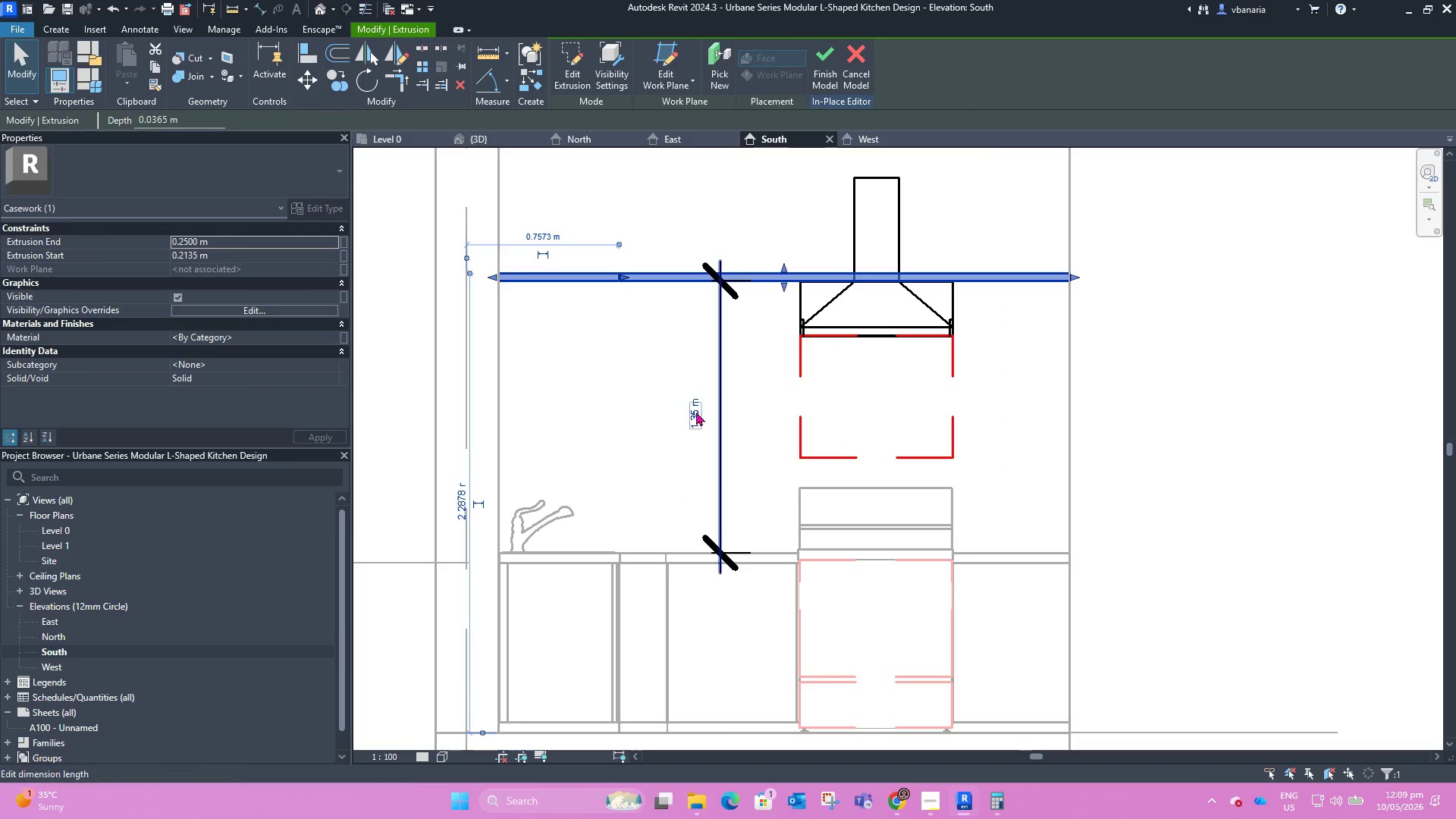 
left_click([696, 412])
 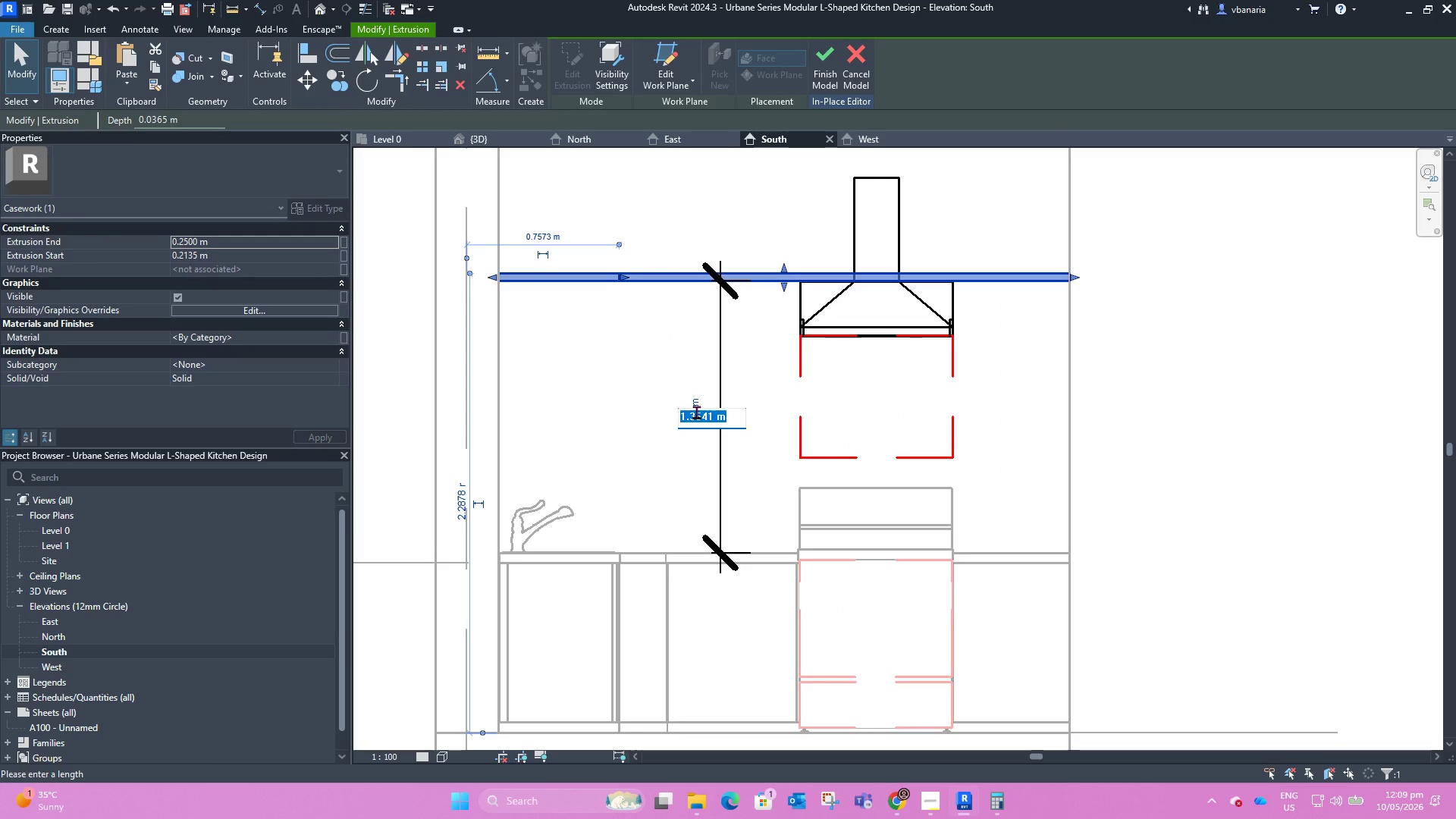 
key(Backspace)
 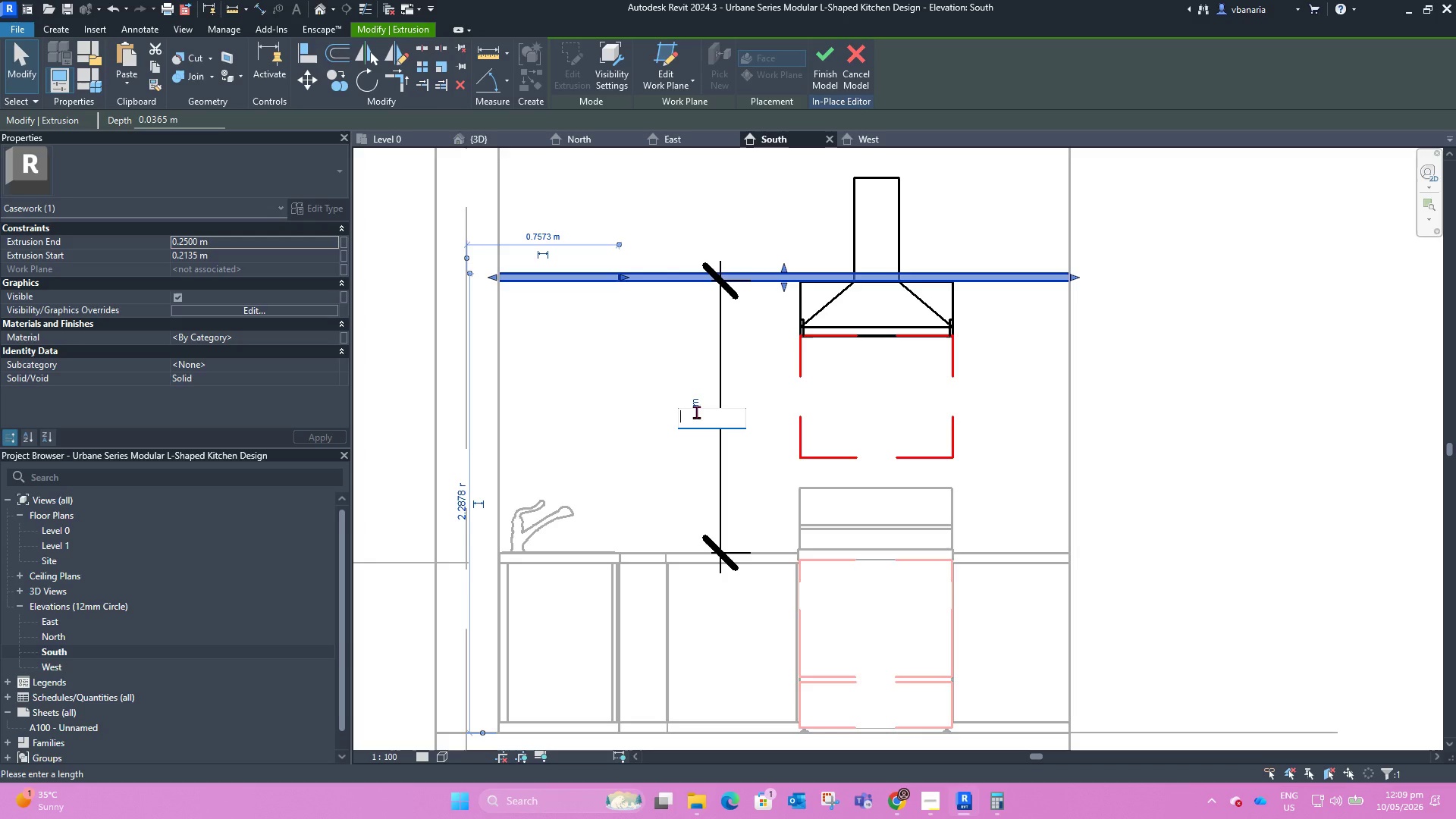 
key(0)
 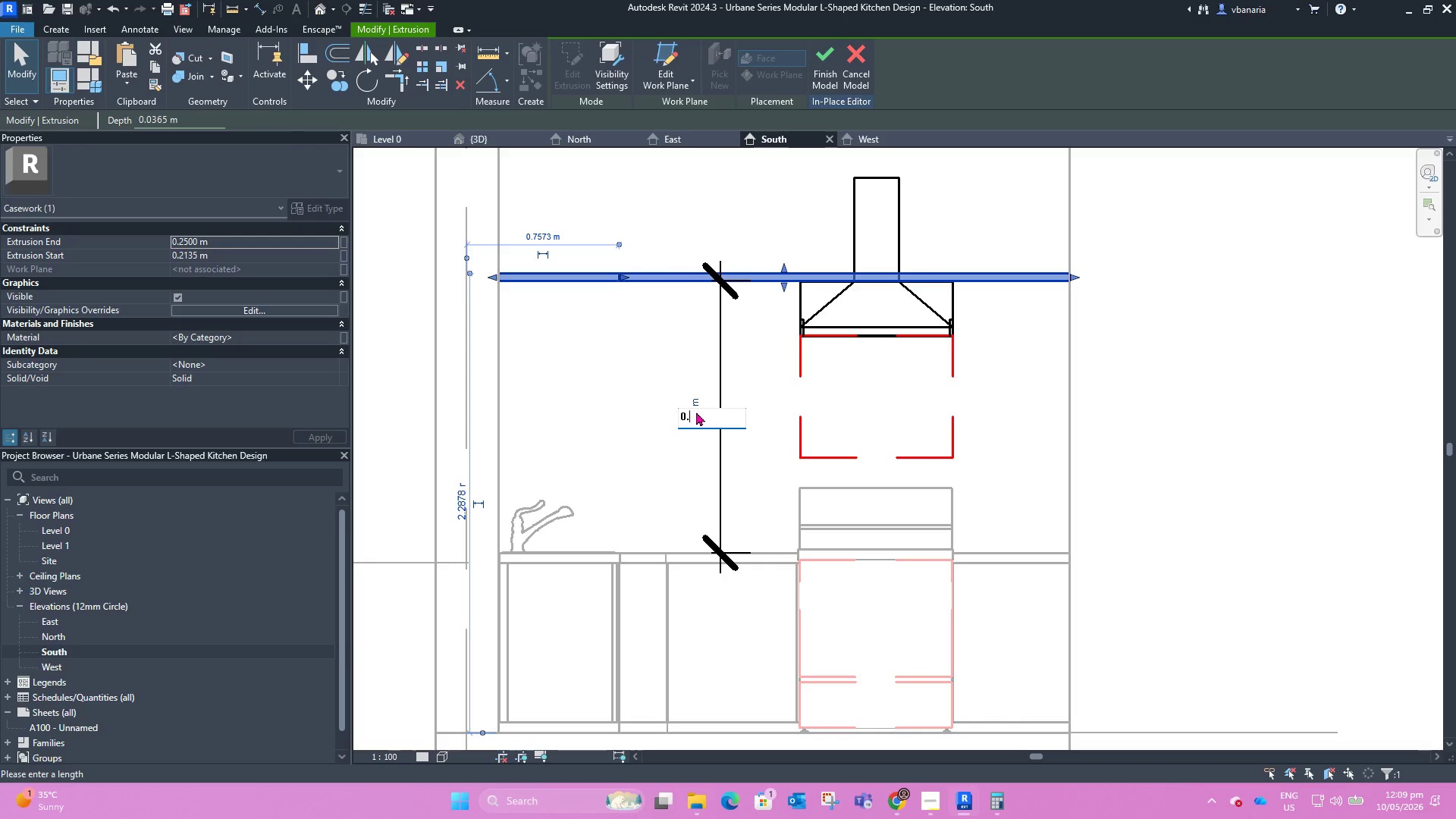 
key(Period)
 